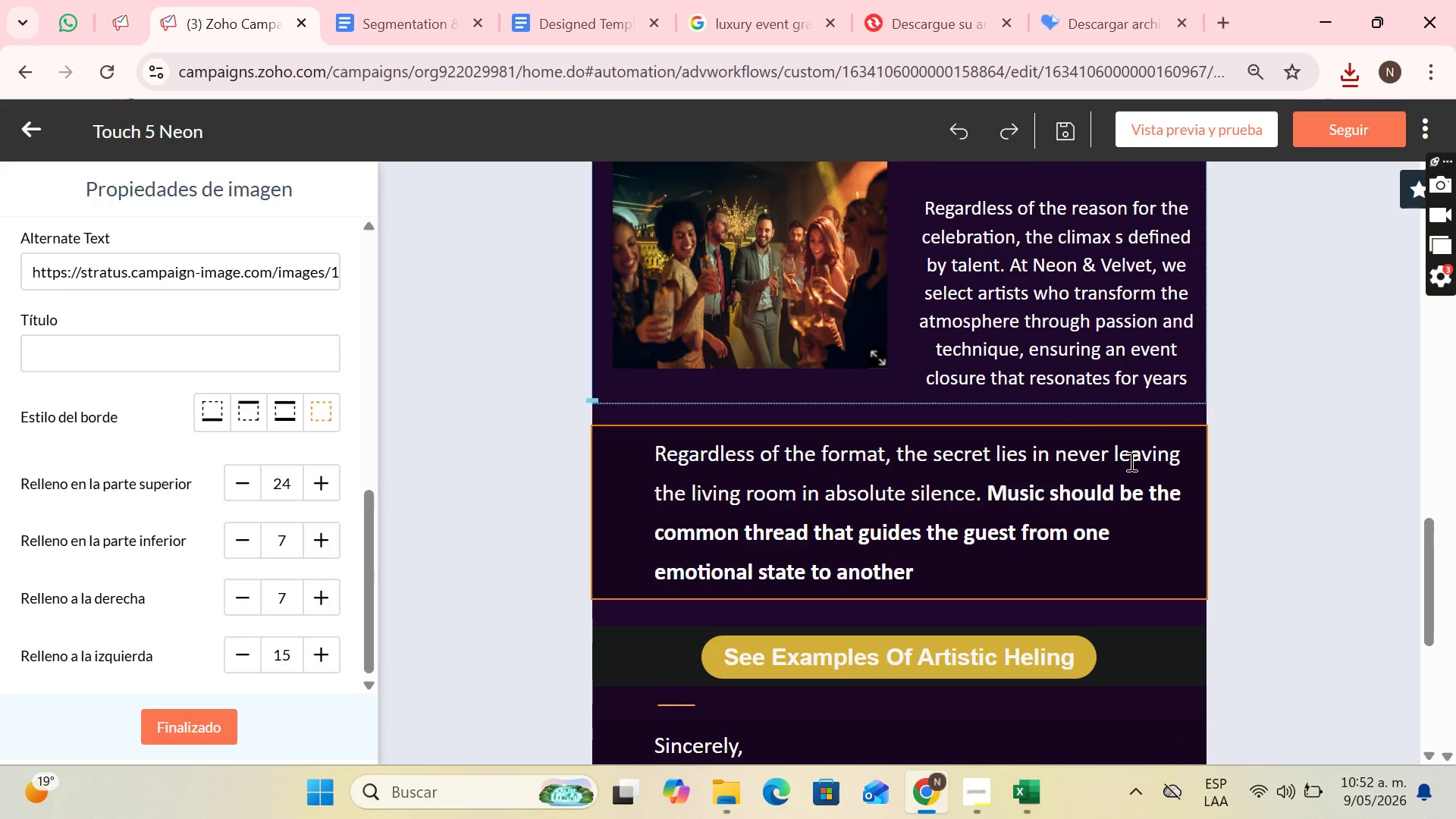 
wait(10.12)
 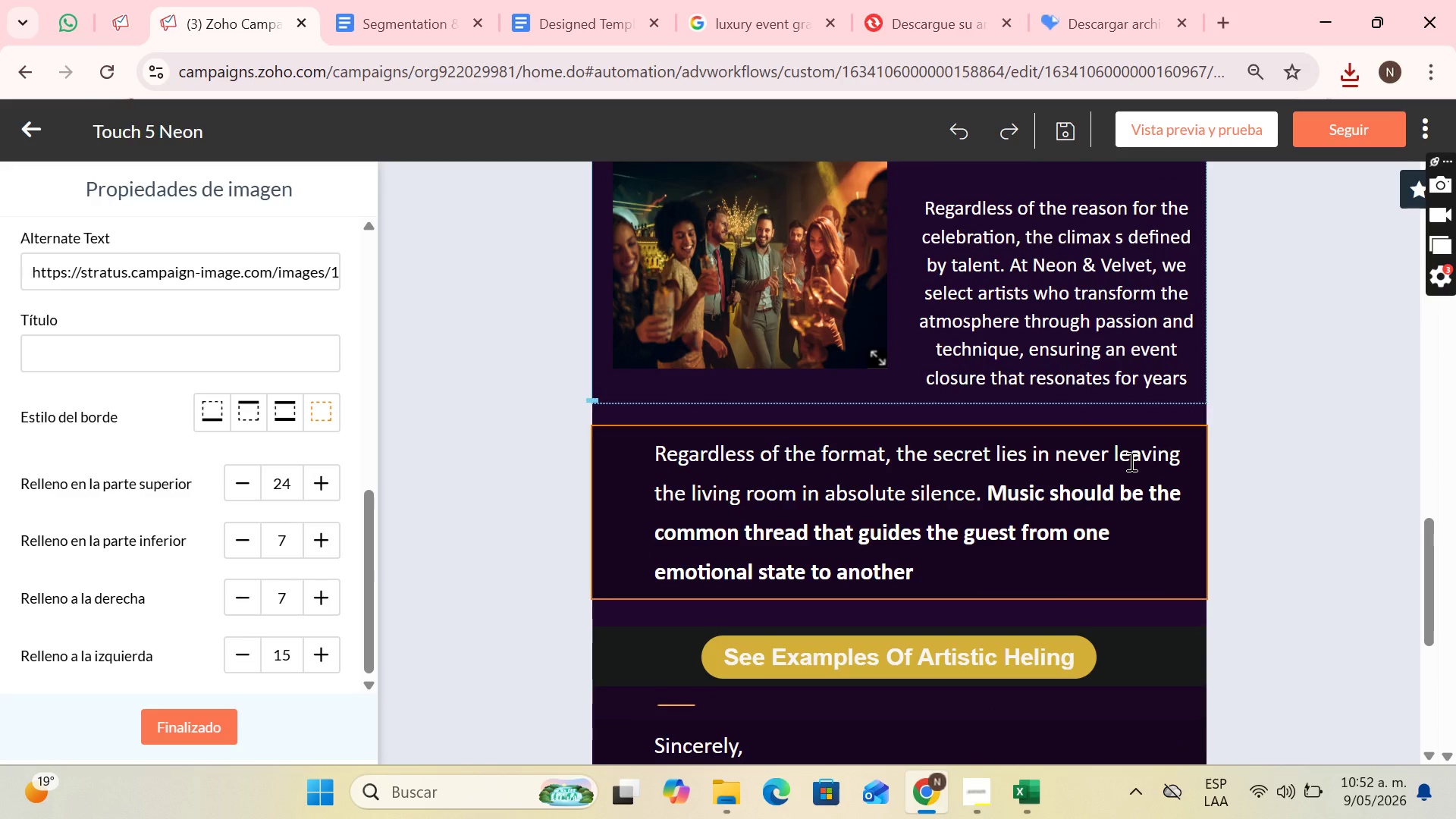 
left_click([1125, 465])
 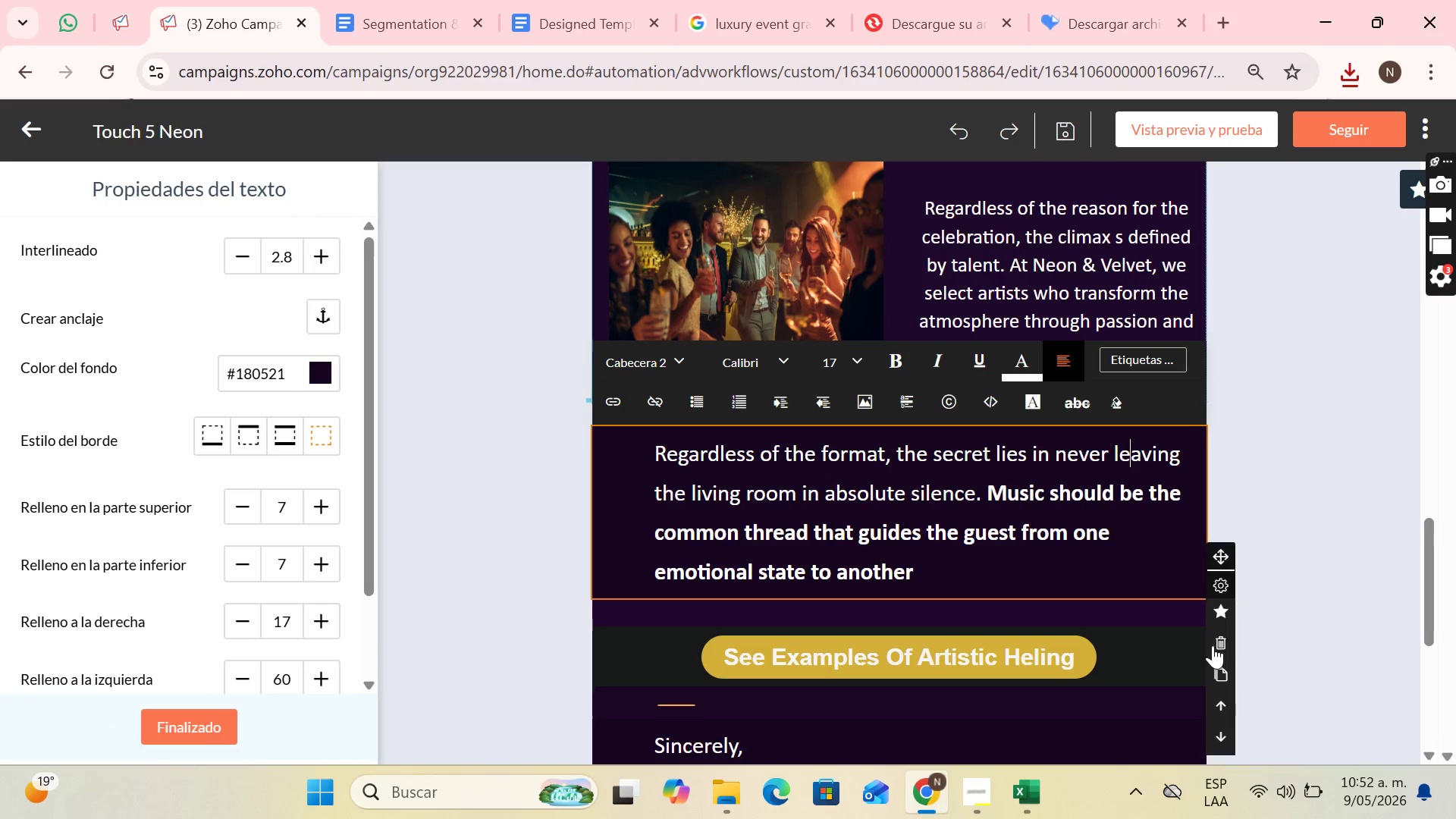 
left_click([1213, 645])
 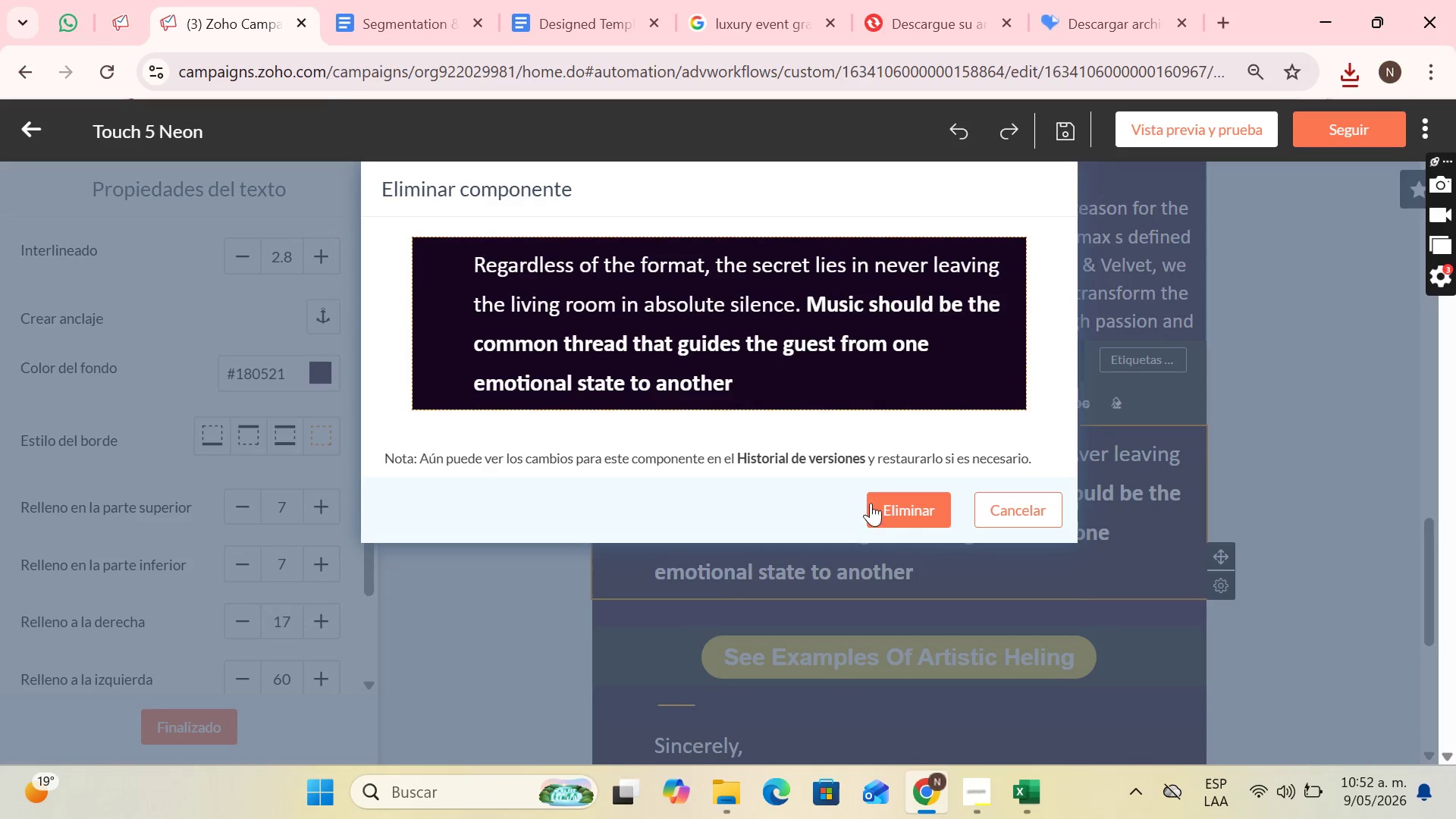 
left_click([919, 516])
 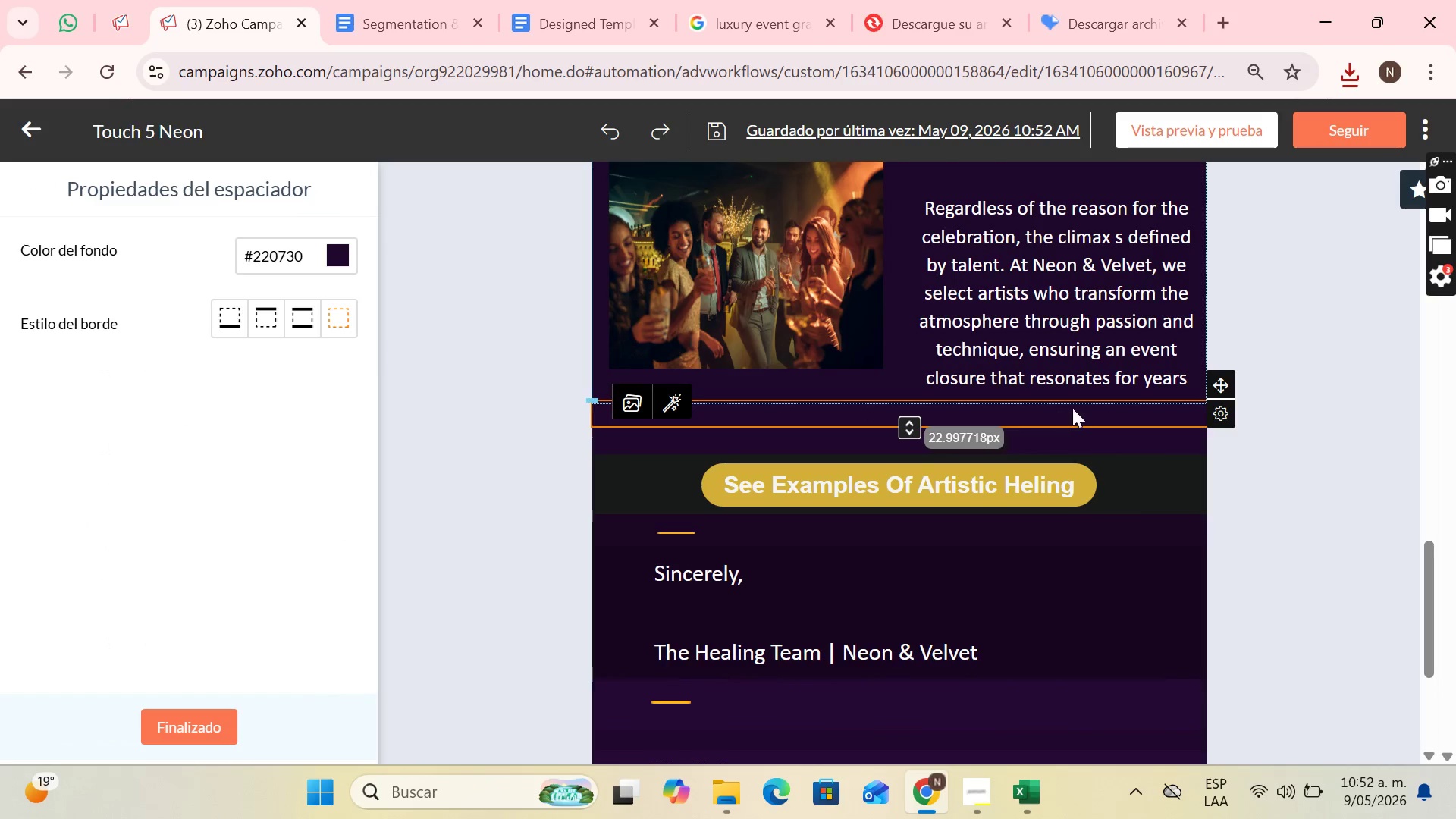 
left_click([1157, 441])
 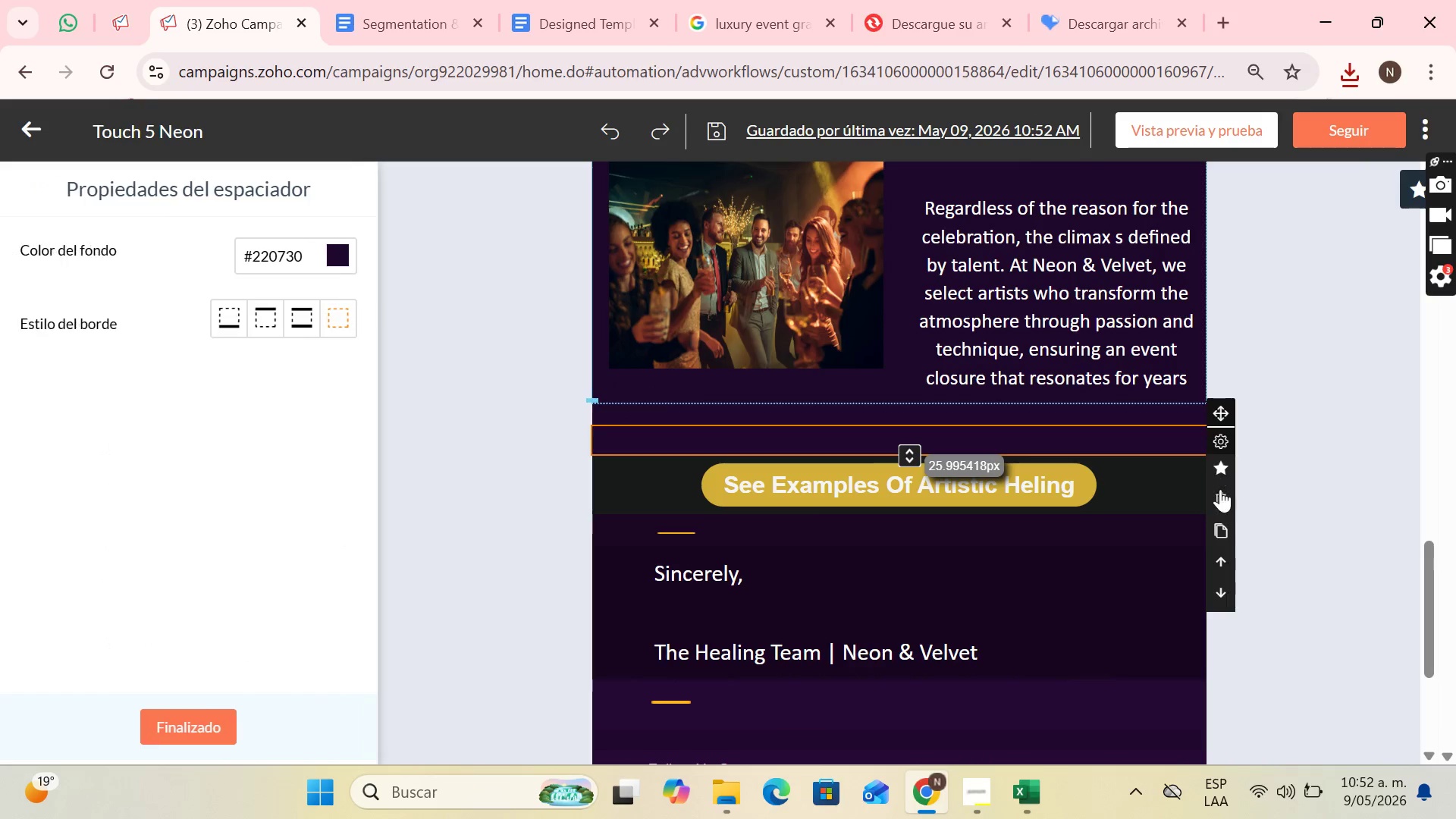 
left_click([1221, 494])
 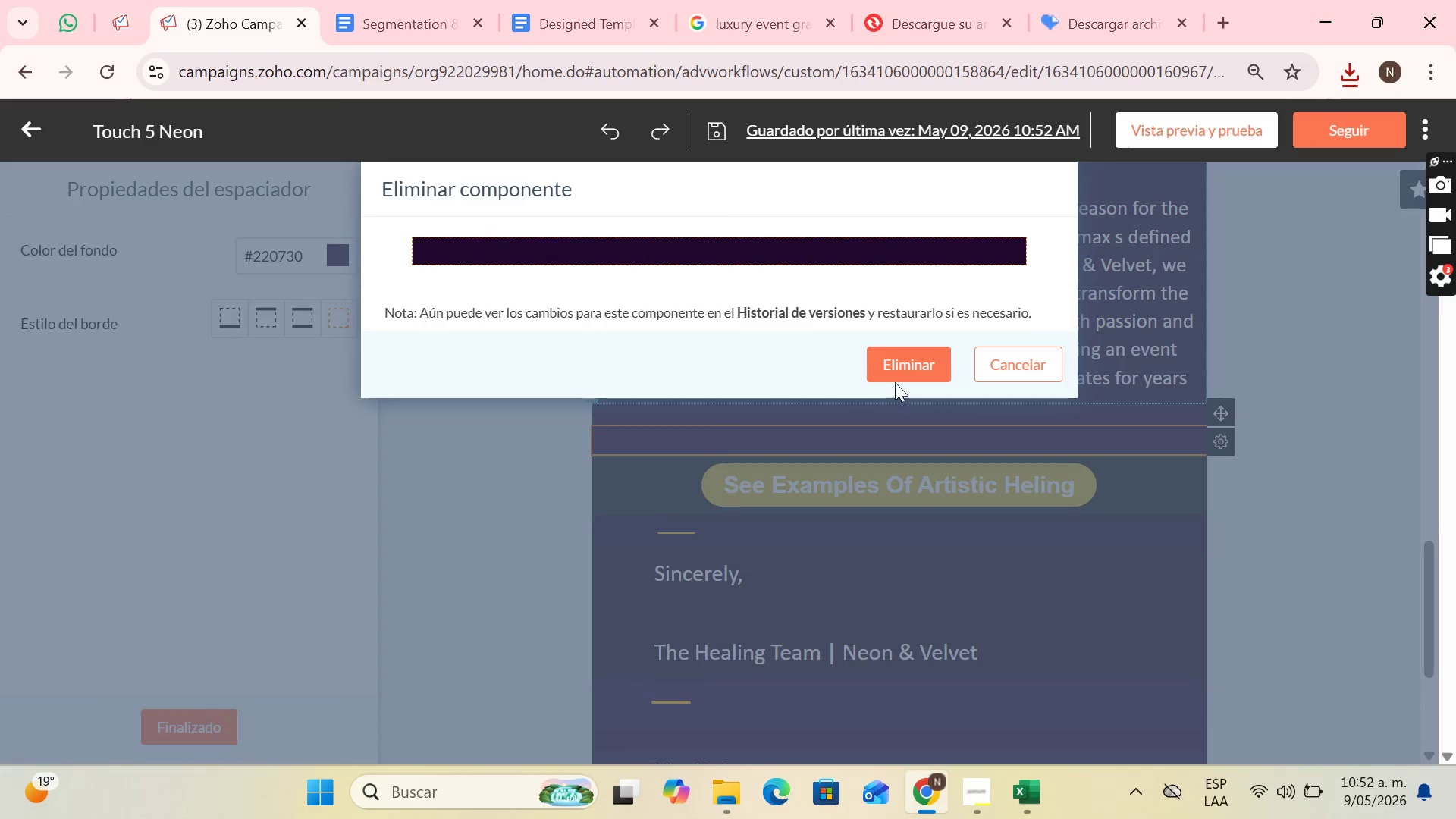 
left_click([895, 377])
 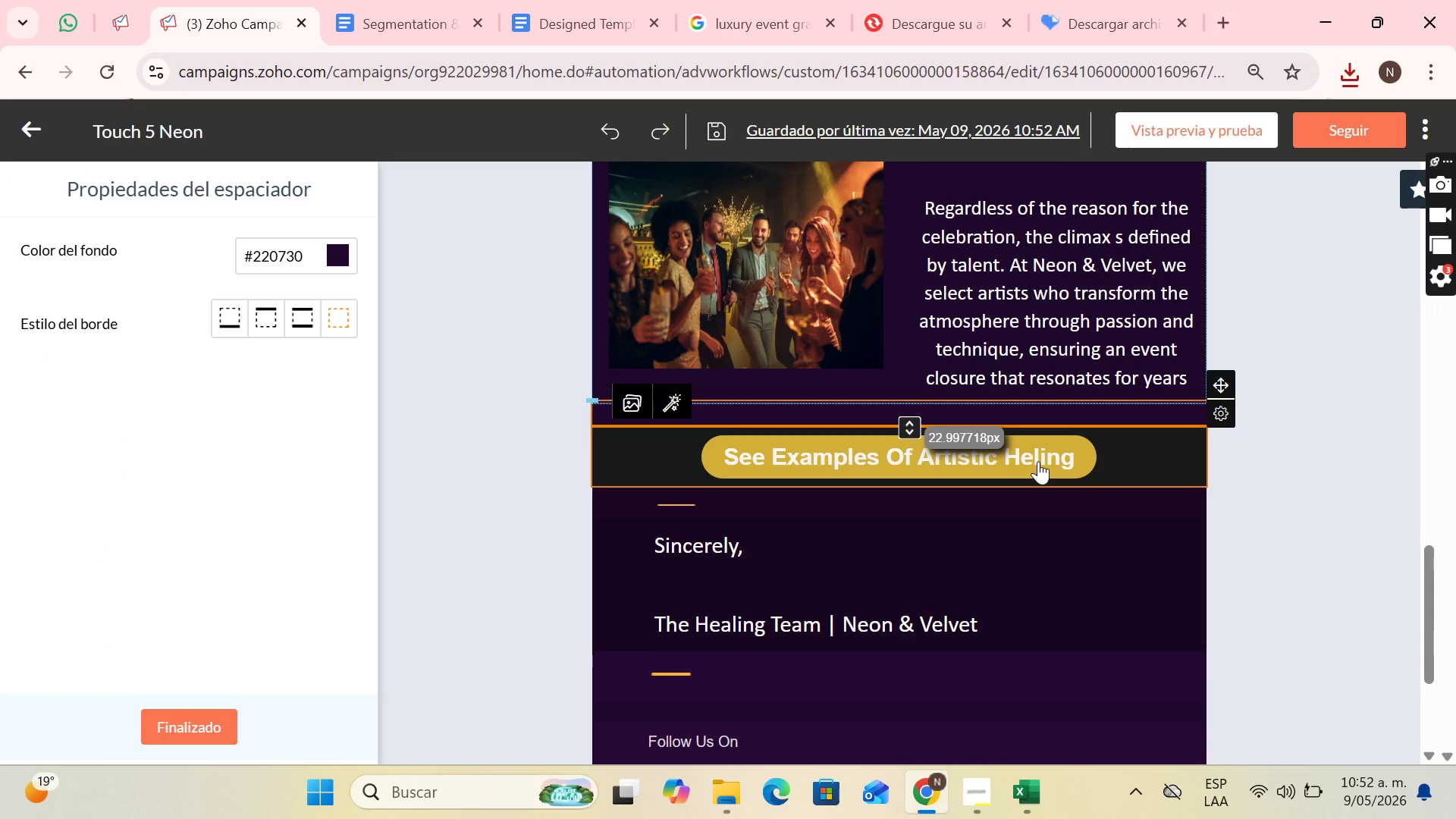 
wait(11.2)
 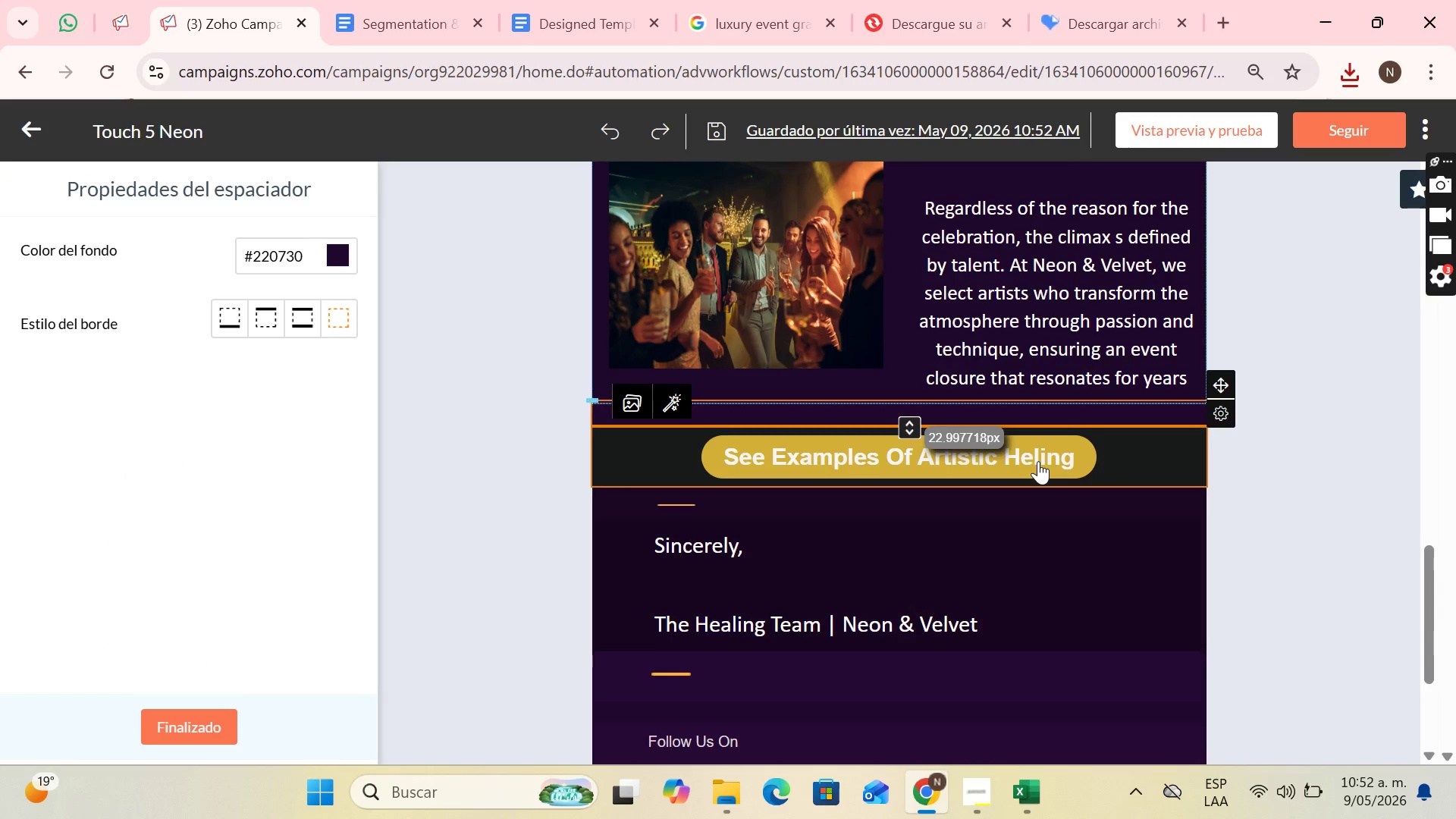 
left_click([1038, 461])
 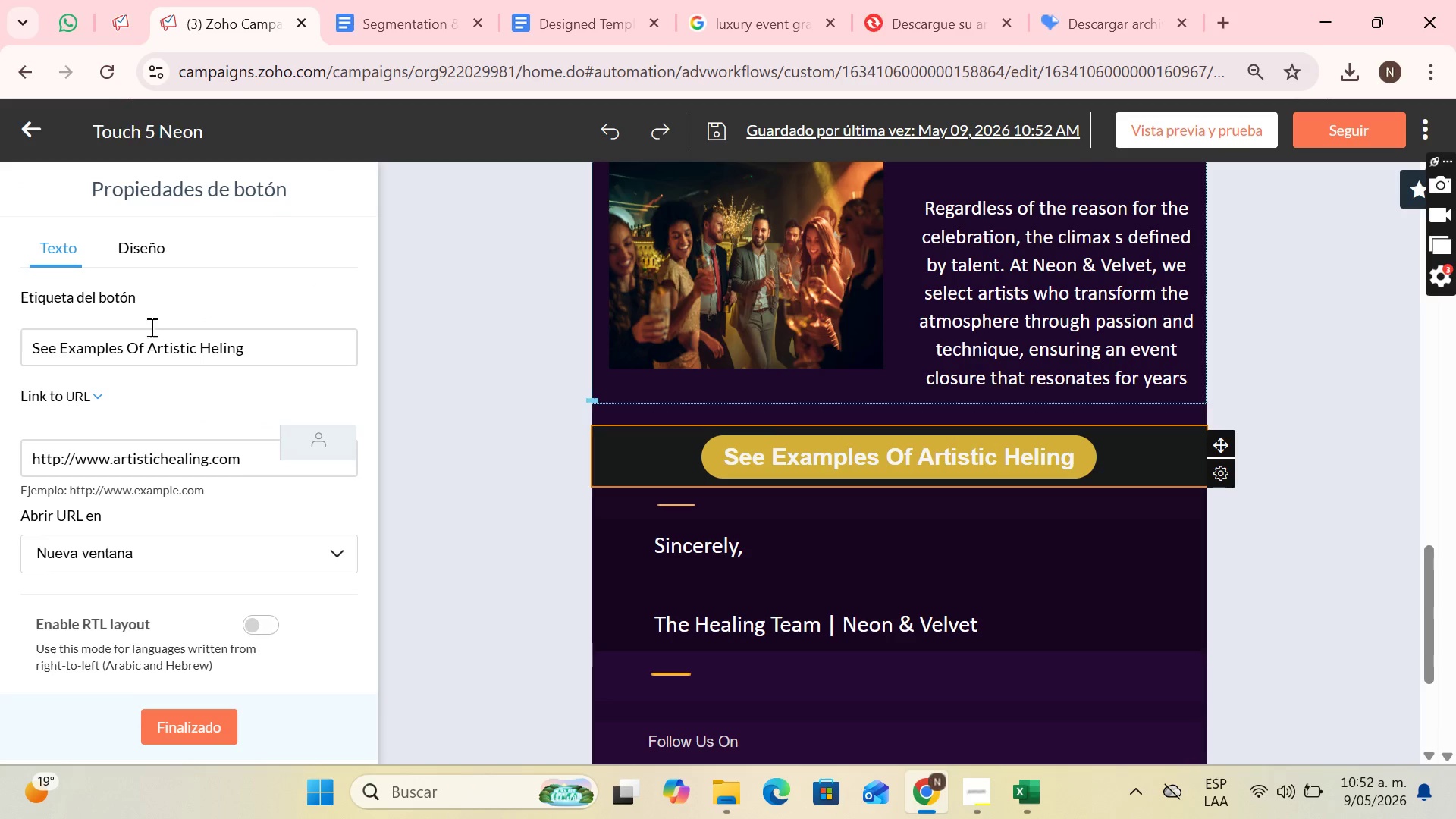 
left_click_drag(start_coordinate=[258, 346], to_coordinate=[0, 363])
 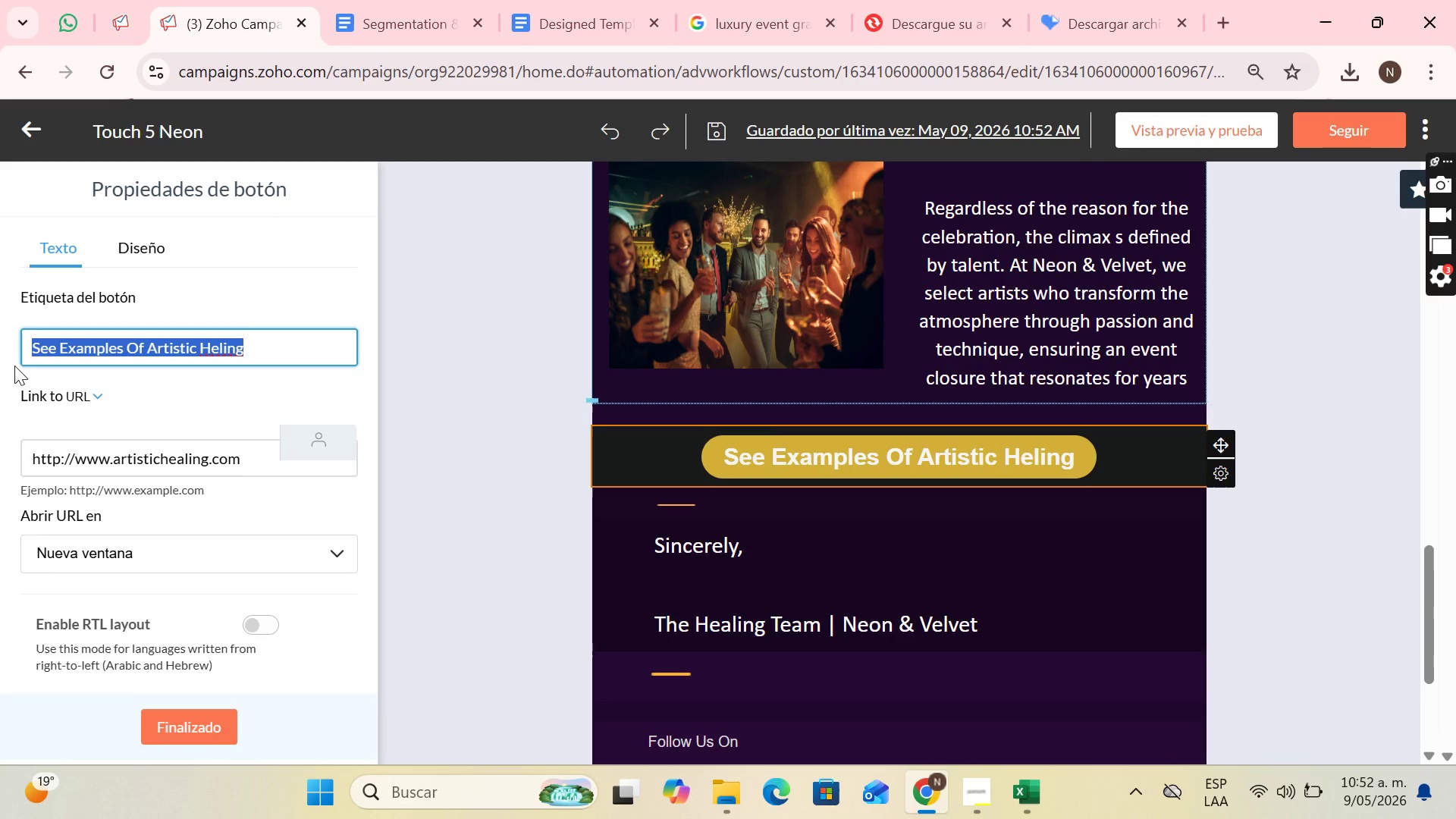 
type(Discover The Wow Factor)
 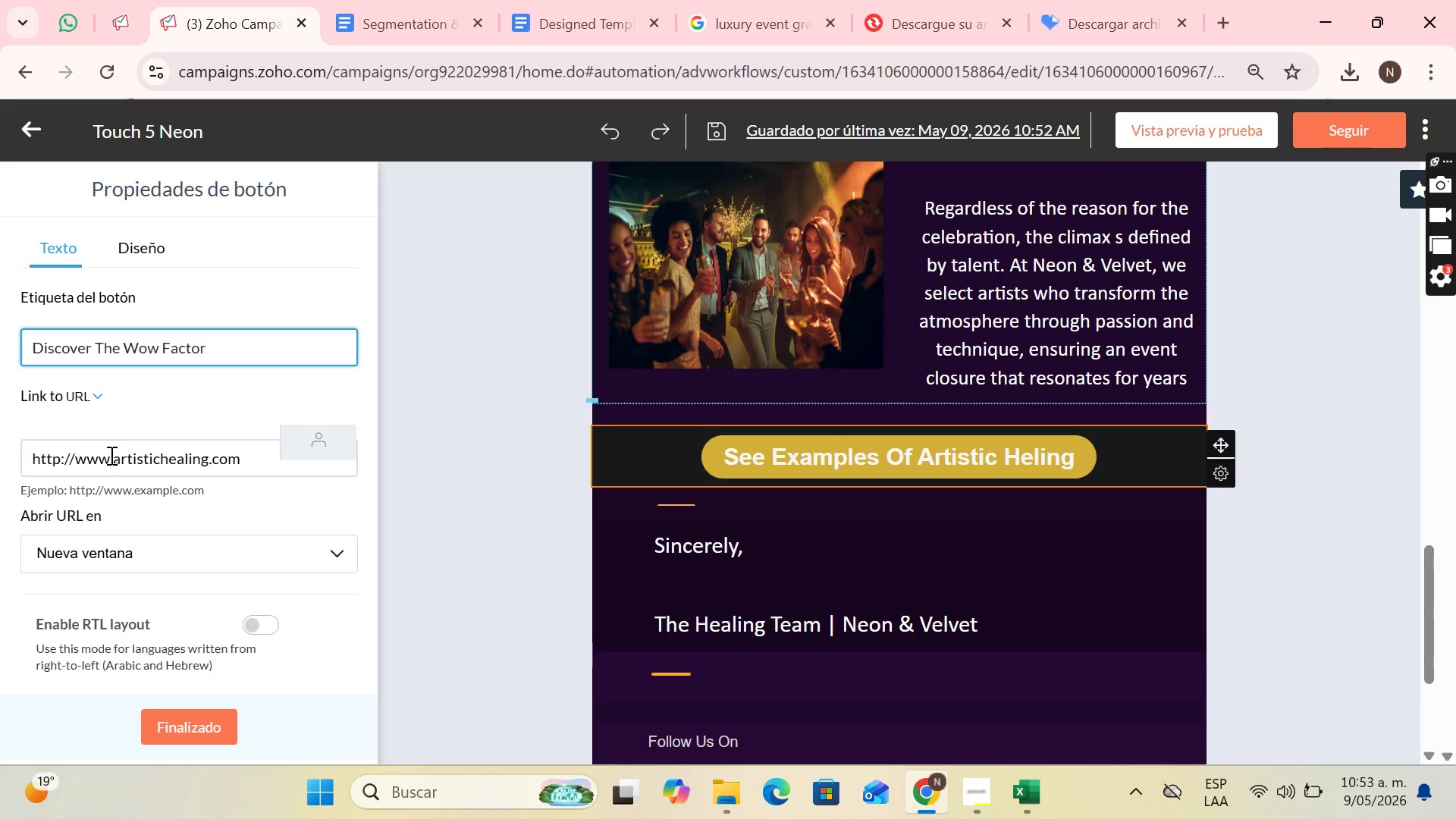 
left_click_drag(start_coordinate=[115, 457], to_coordinate=[207, 457])
 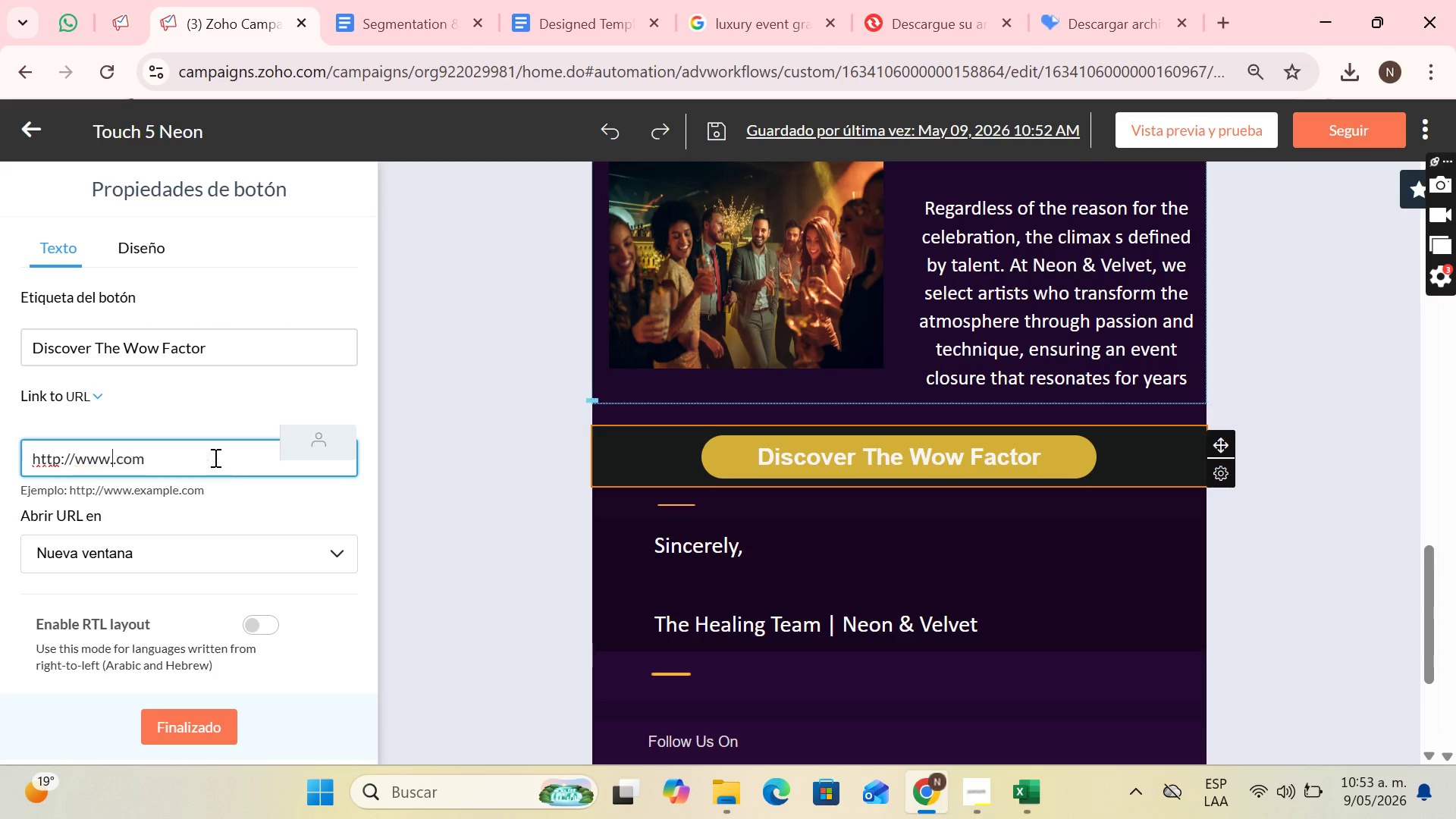 
key(Backspace)
type(wowfactor)
 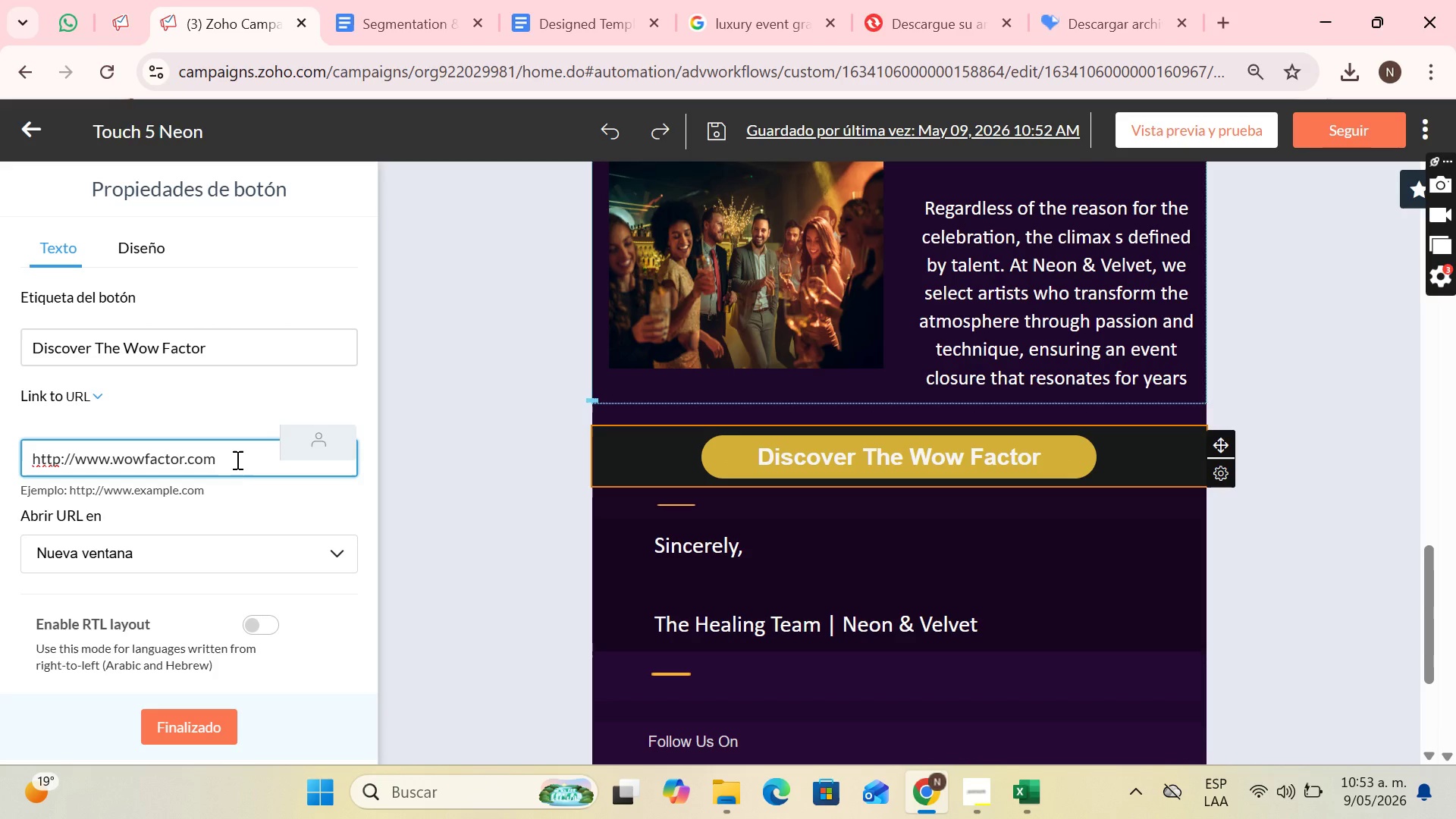 
scroll: coordinate [236, 460], scroll_direction: down, amount: 1.0
 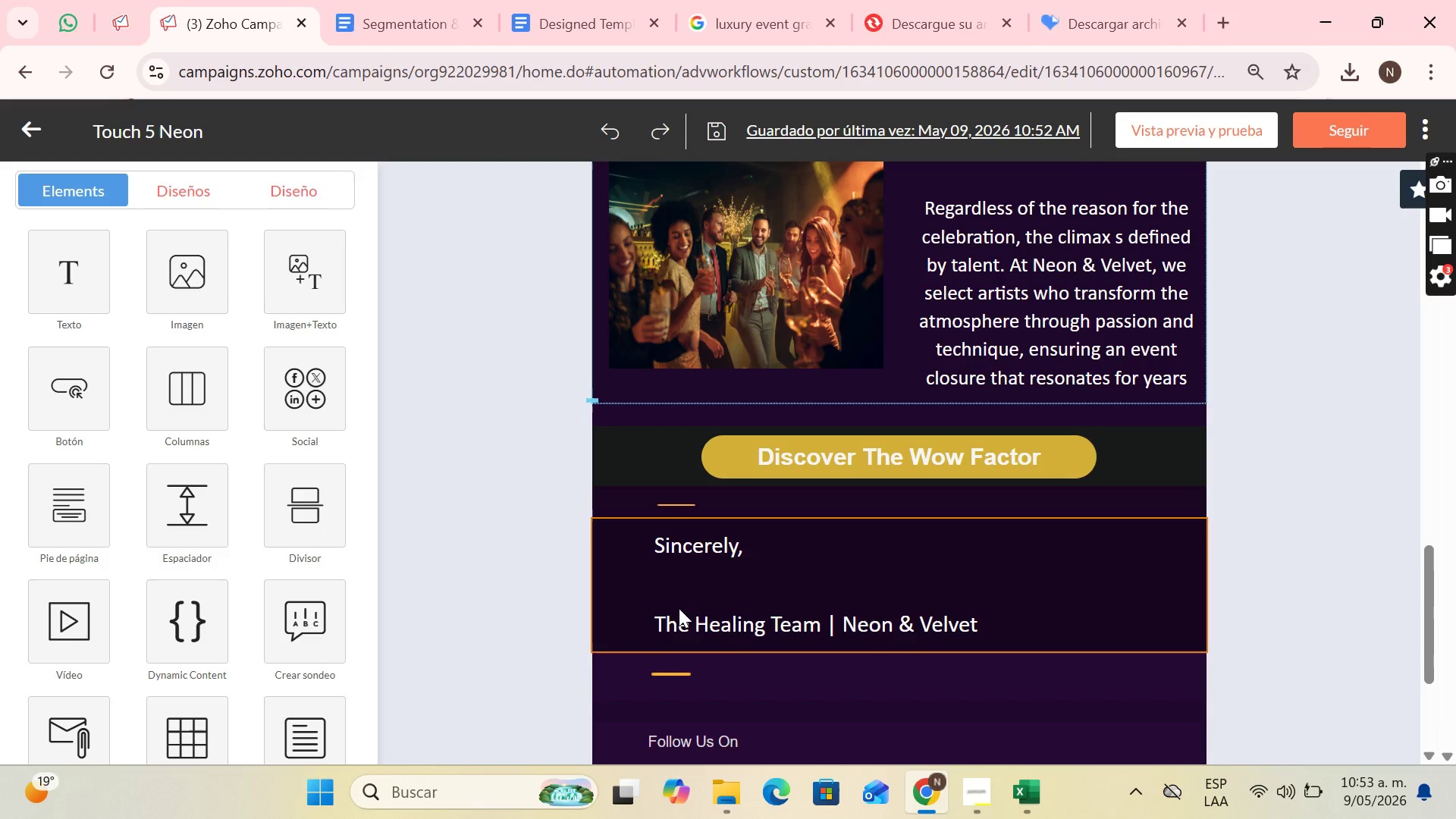 
wait(8.54)
 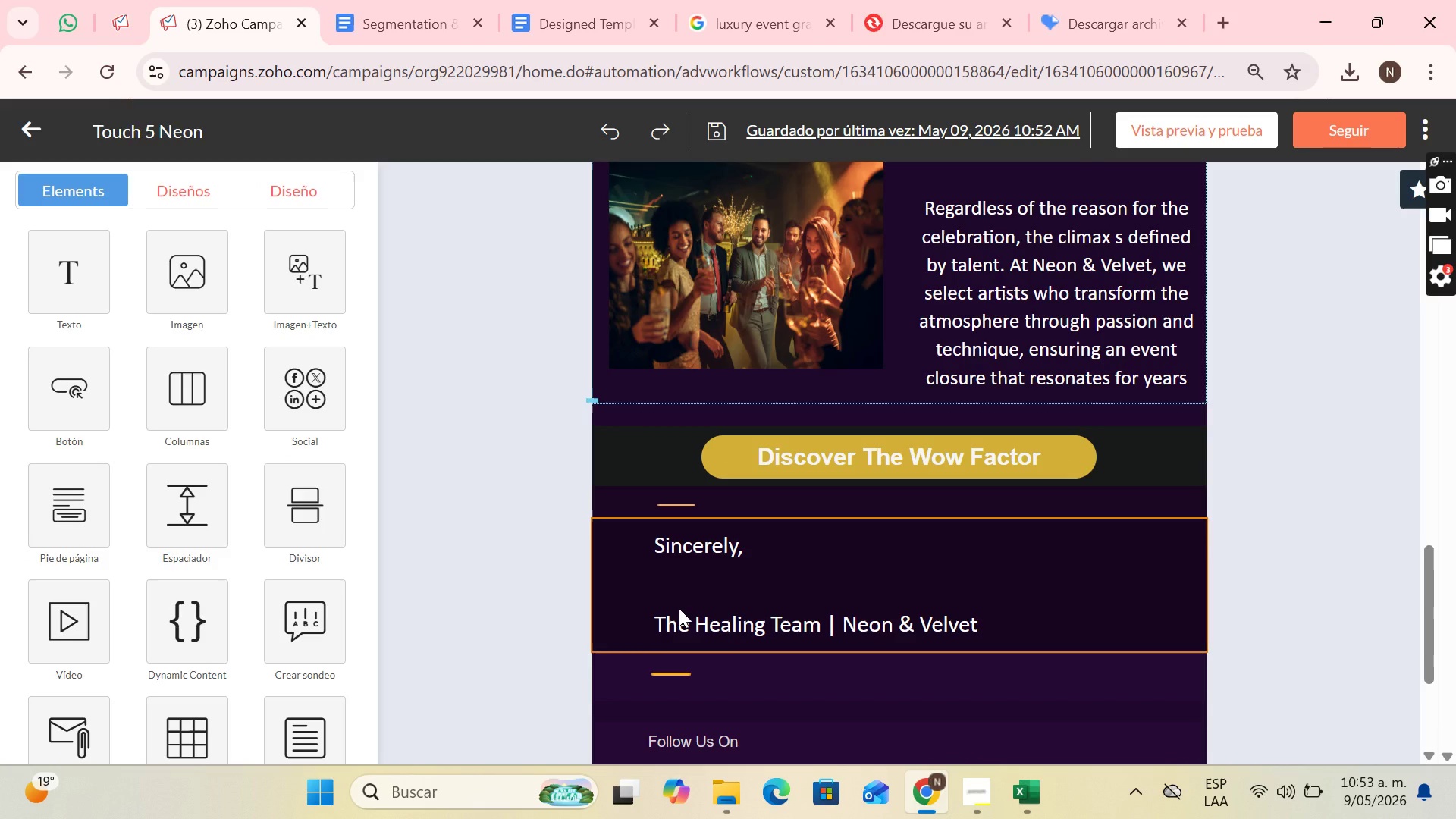 
double_click([656, 543])
 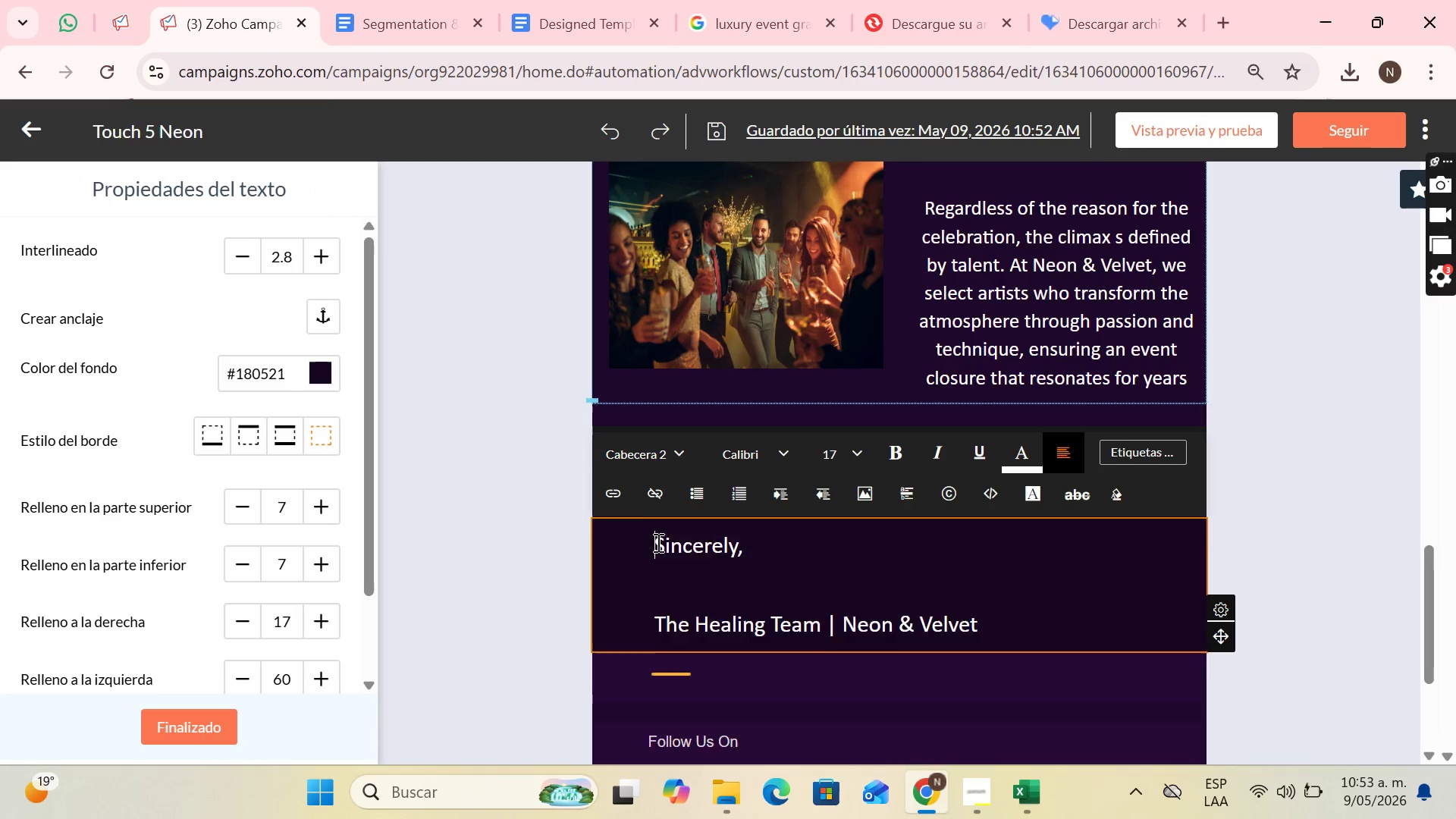 
key(Enter)
 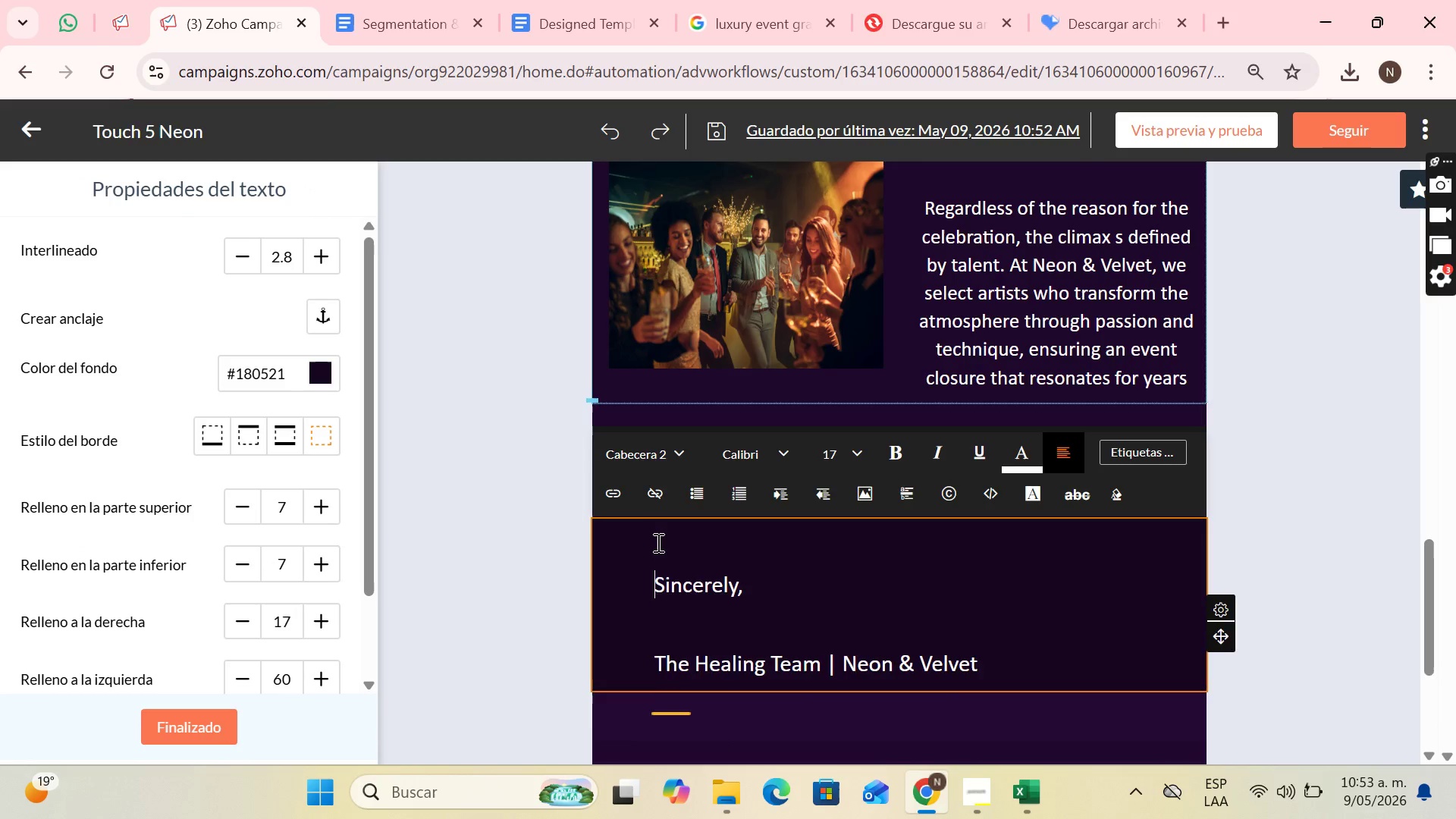 
key(Enter)
 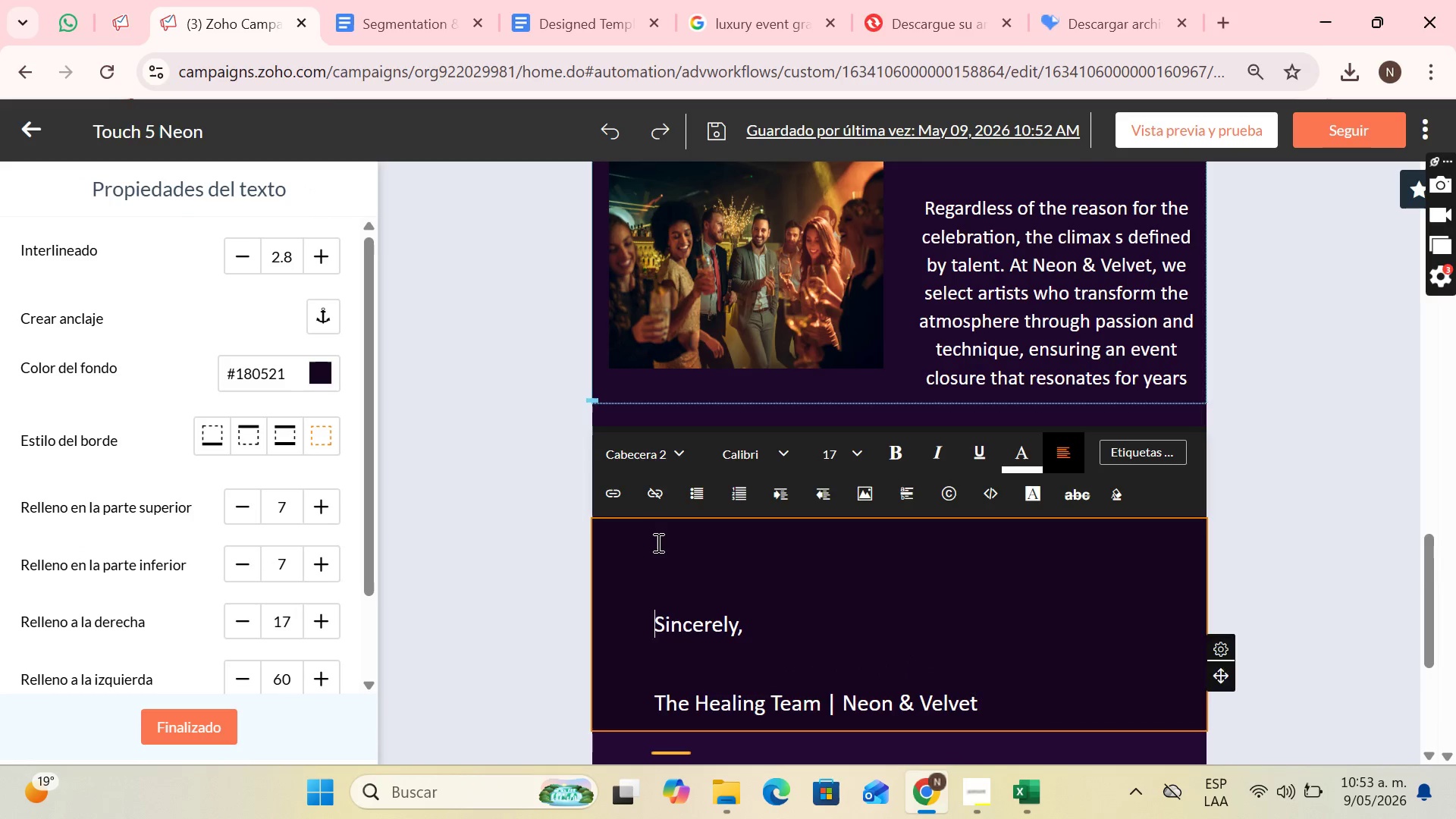 
key(ArrowUp)
 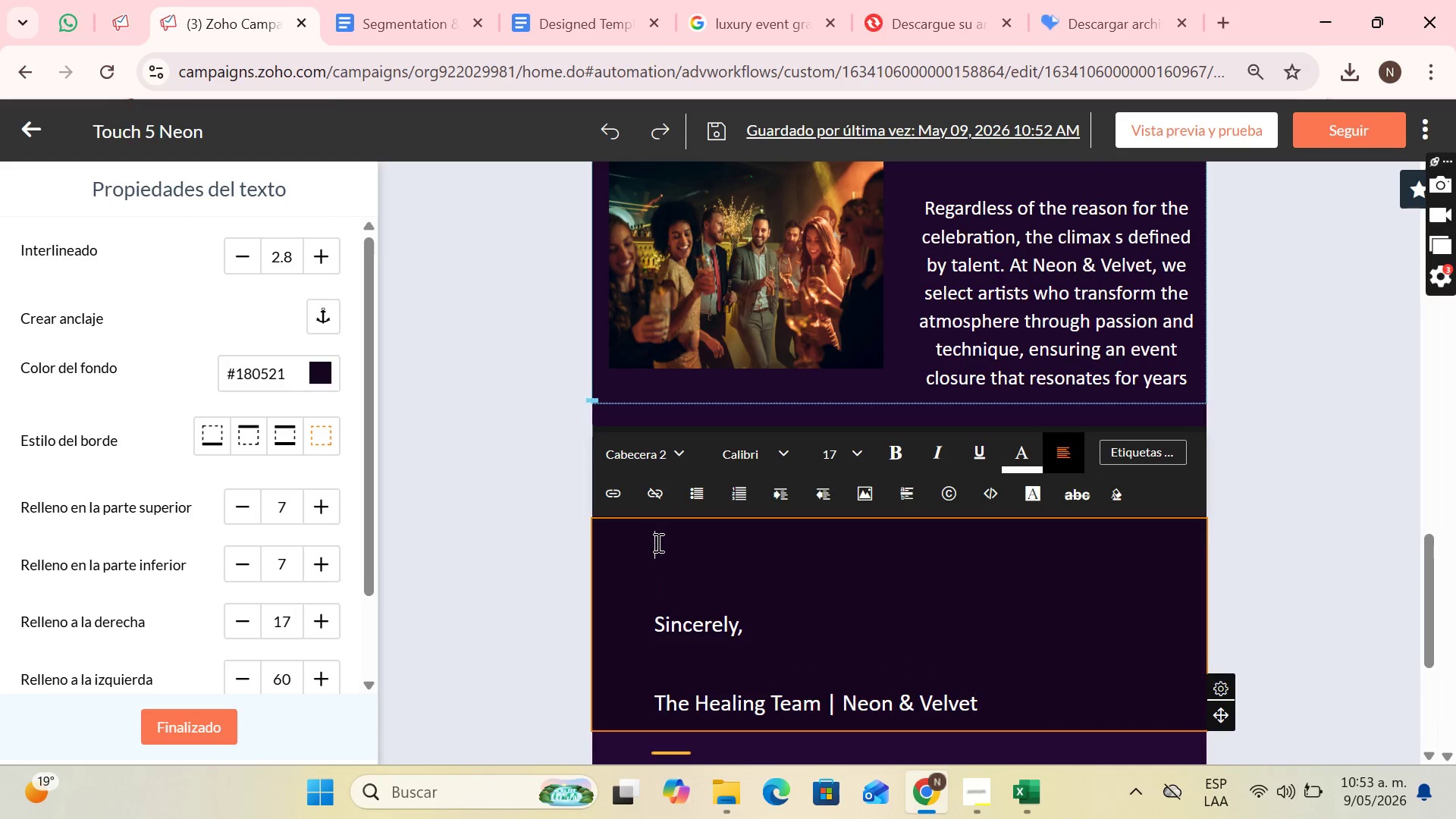 
key(ArrowUp)
 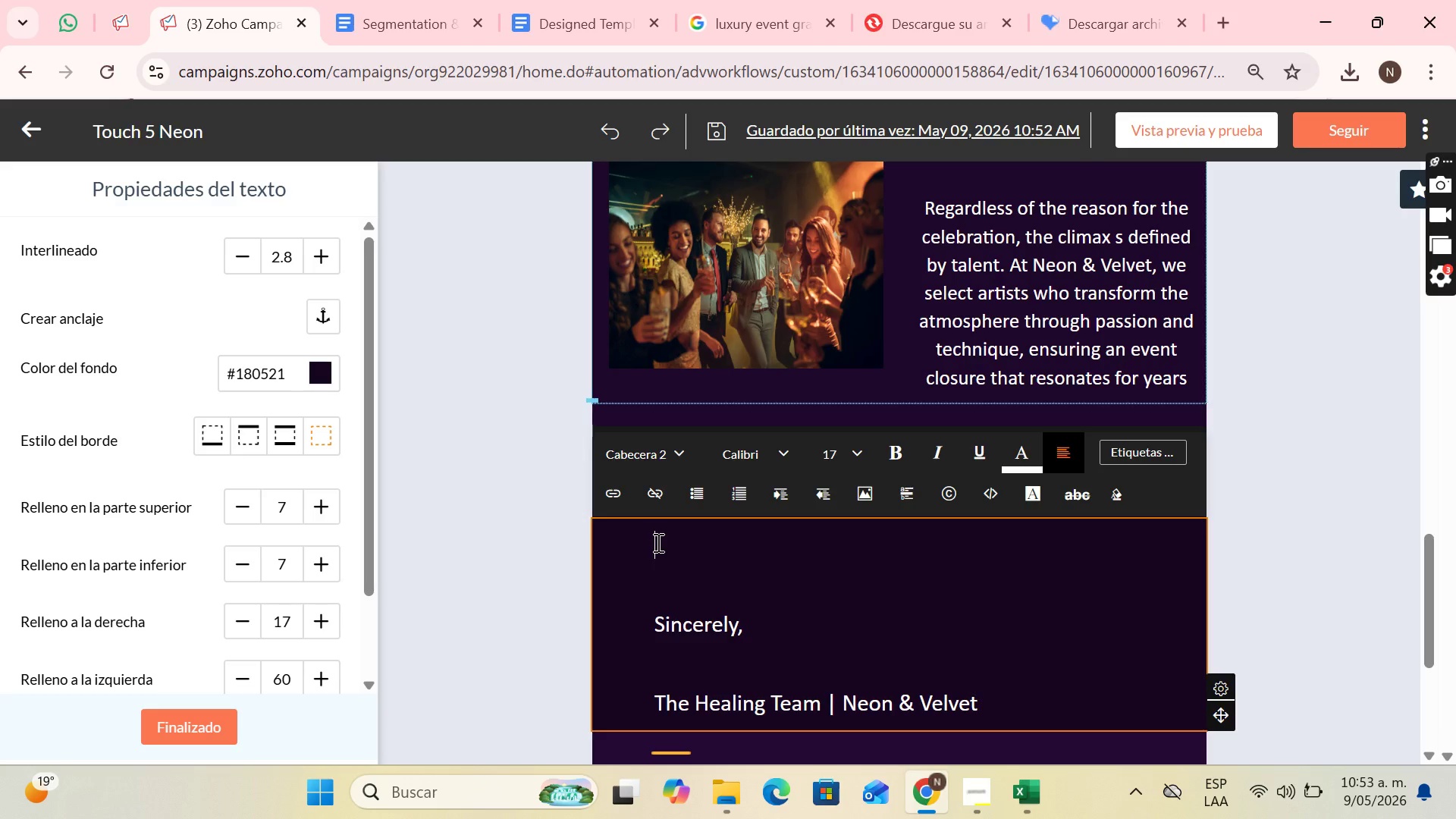 
wait(11.61)
 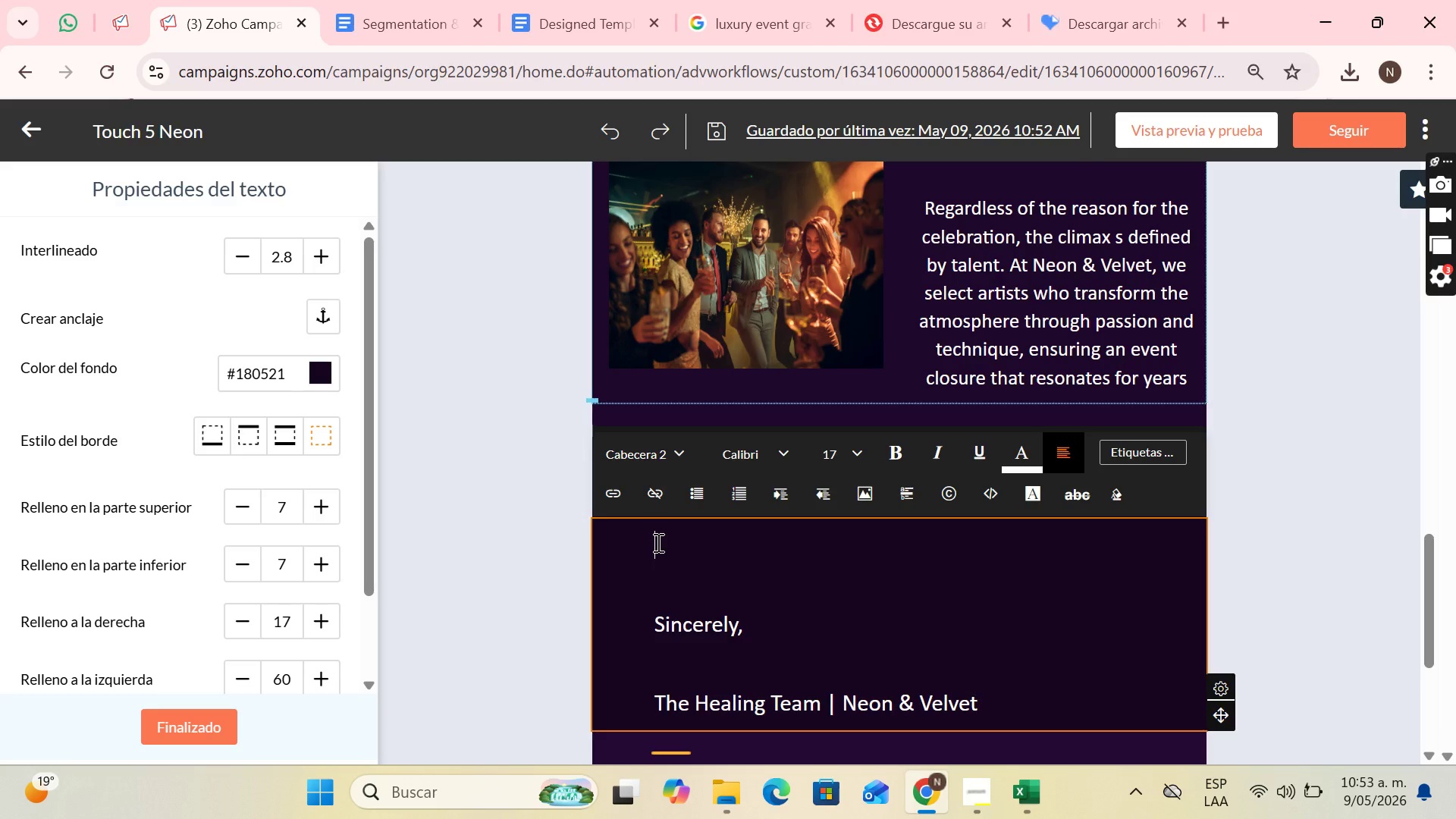 
type(See yu)
key(Backspace)
type(p)
key(Backspace)
type(ou e)
key(Backspace)
type(in our last instalment> The art of  )
key(Backspace)
type(performance)
 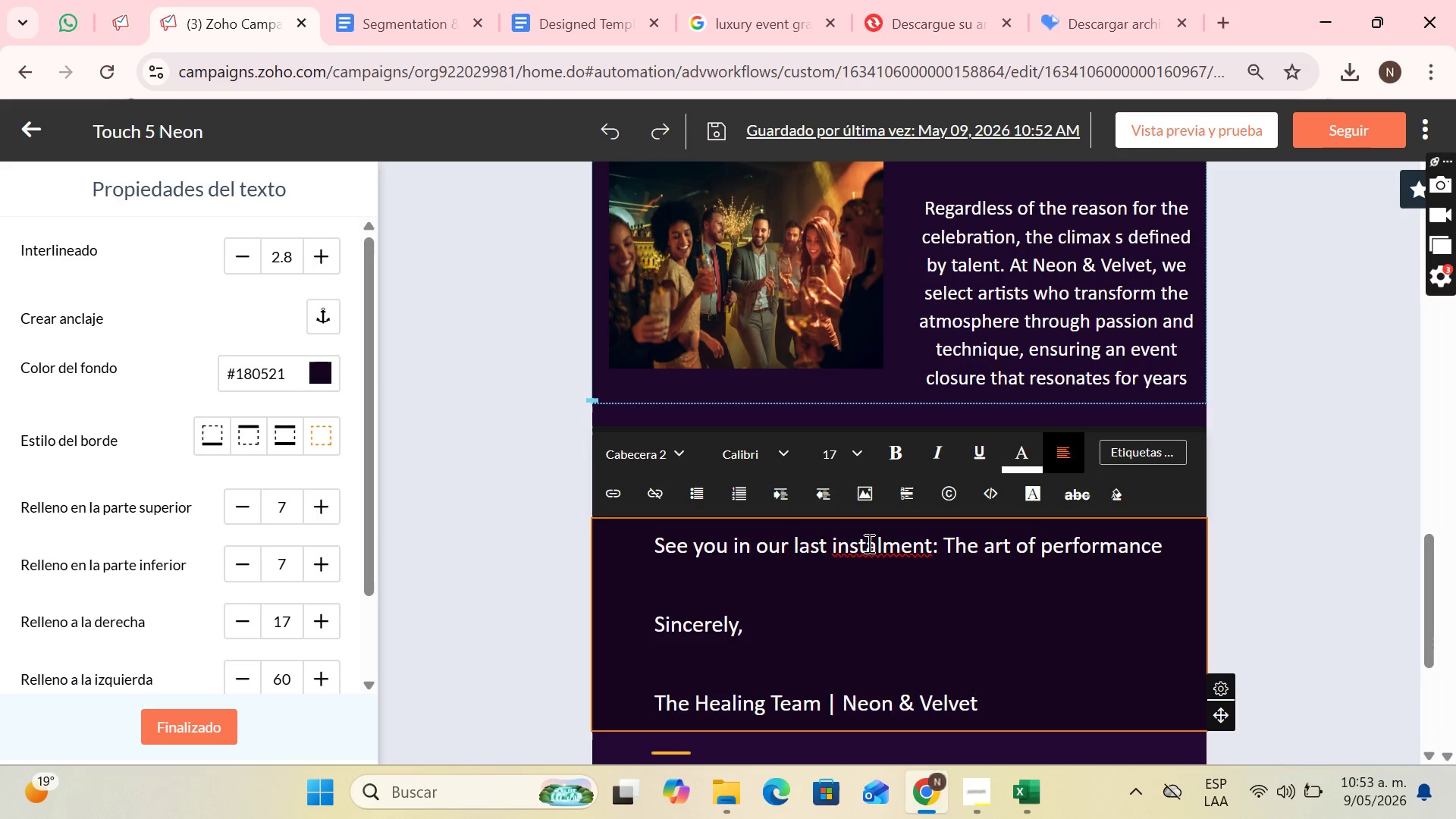 
right_click([886, 542])
 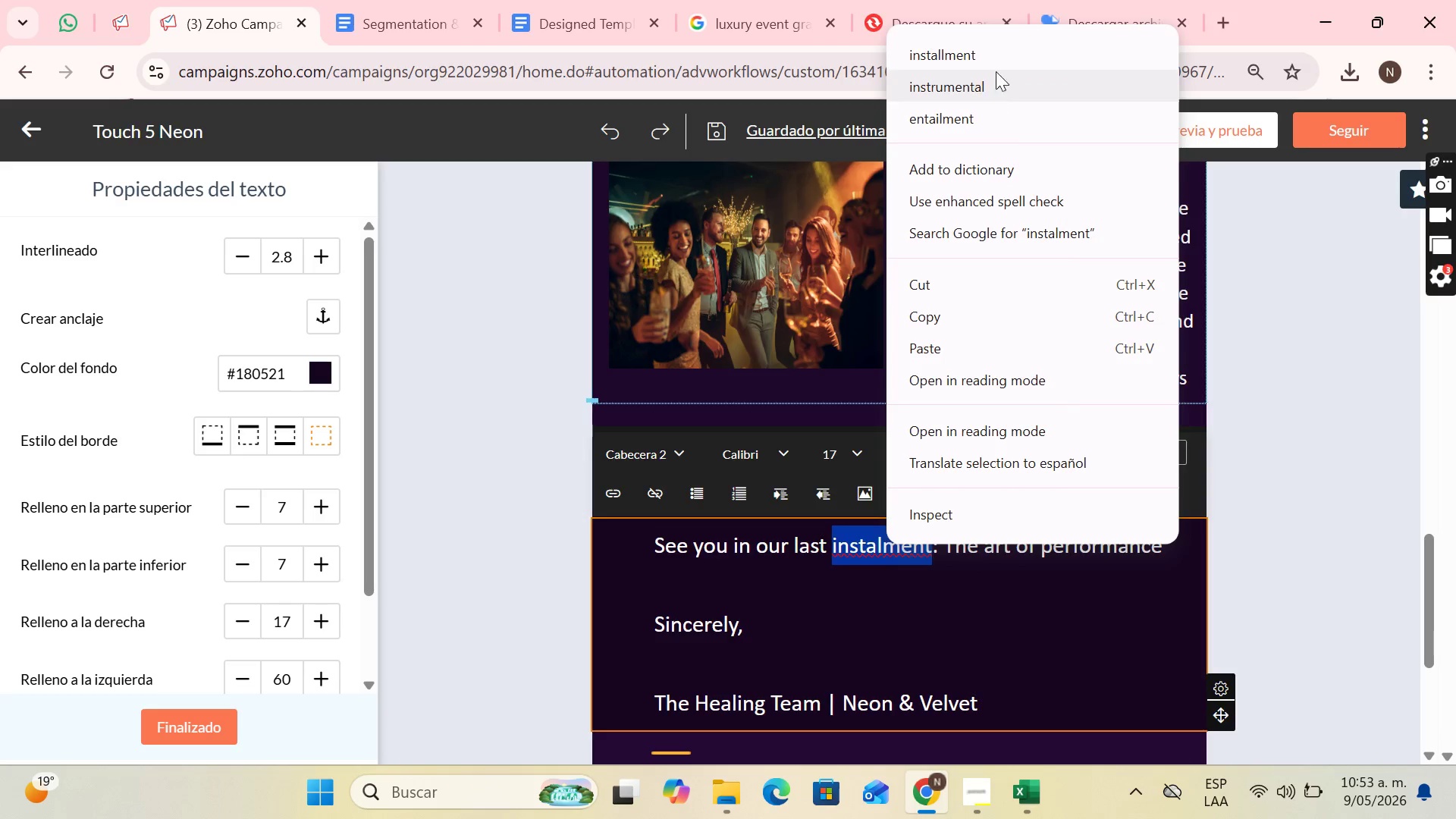 
left_click([996, 52])
 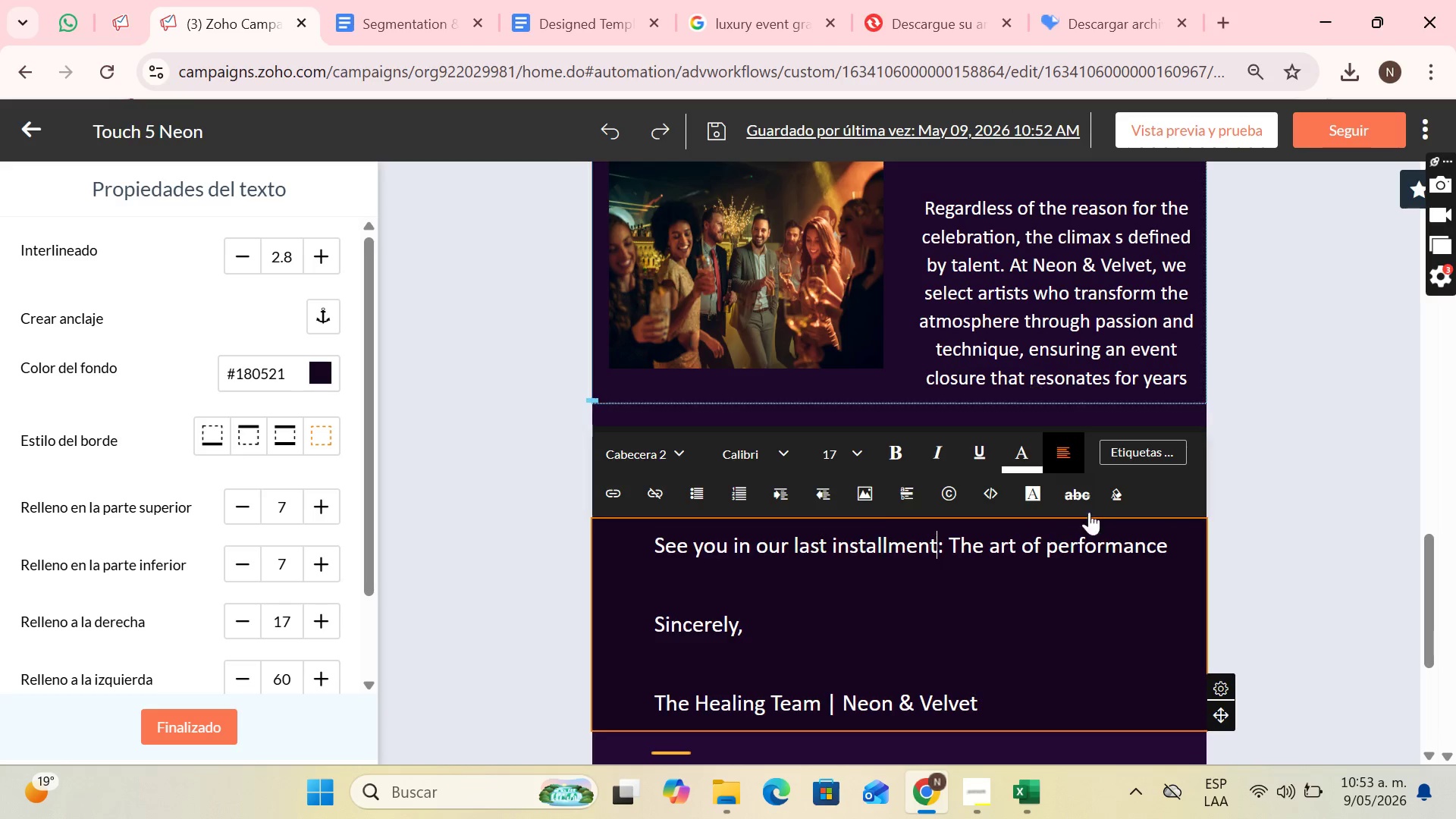 
mouse_move([1106, 513])
 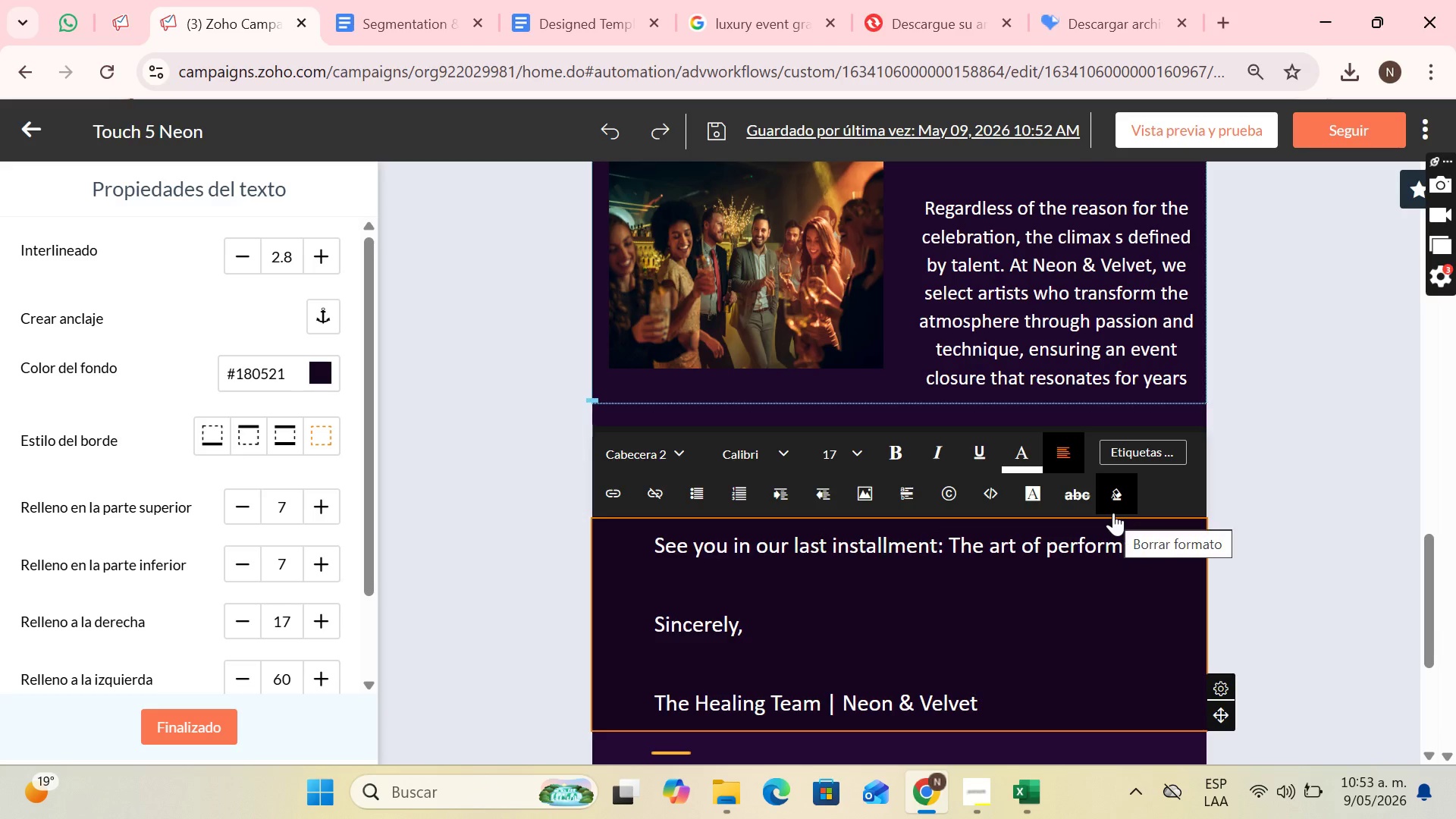 
mouse_move([1122, 512])
 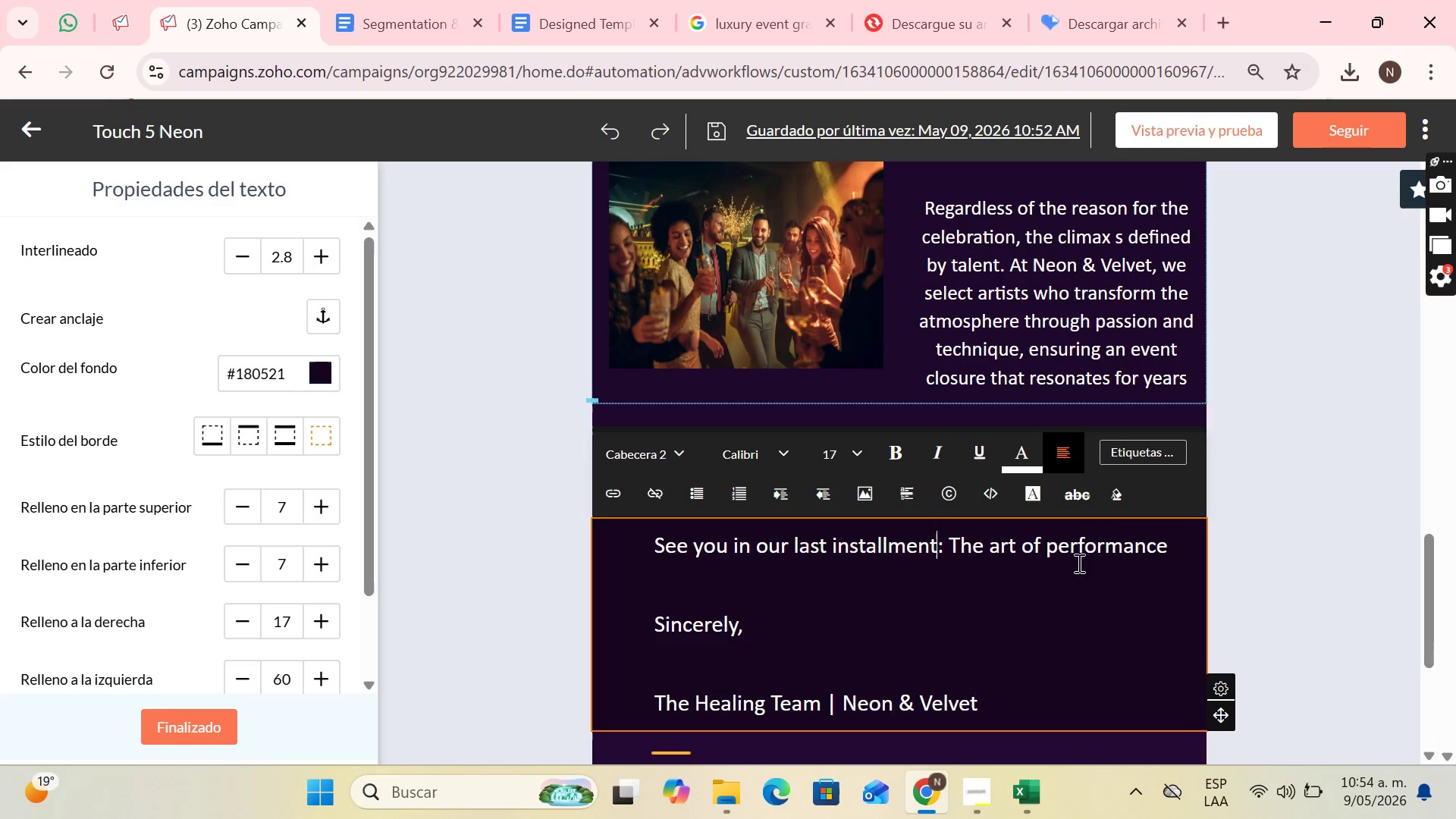 
scroll: coordinate [1057, 516], scroll_direction: up, amount: 14.0
 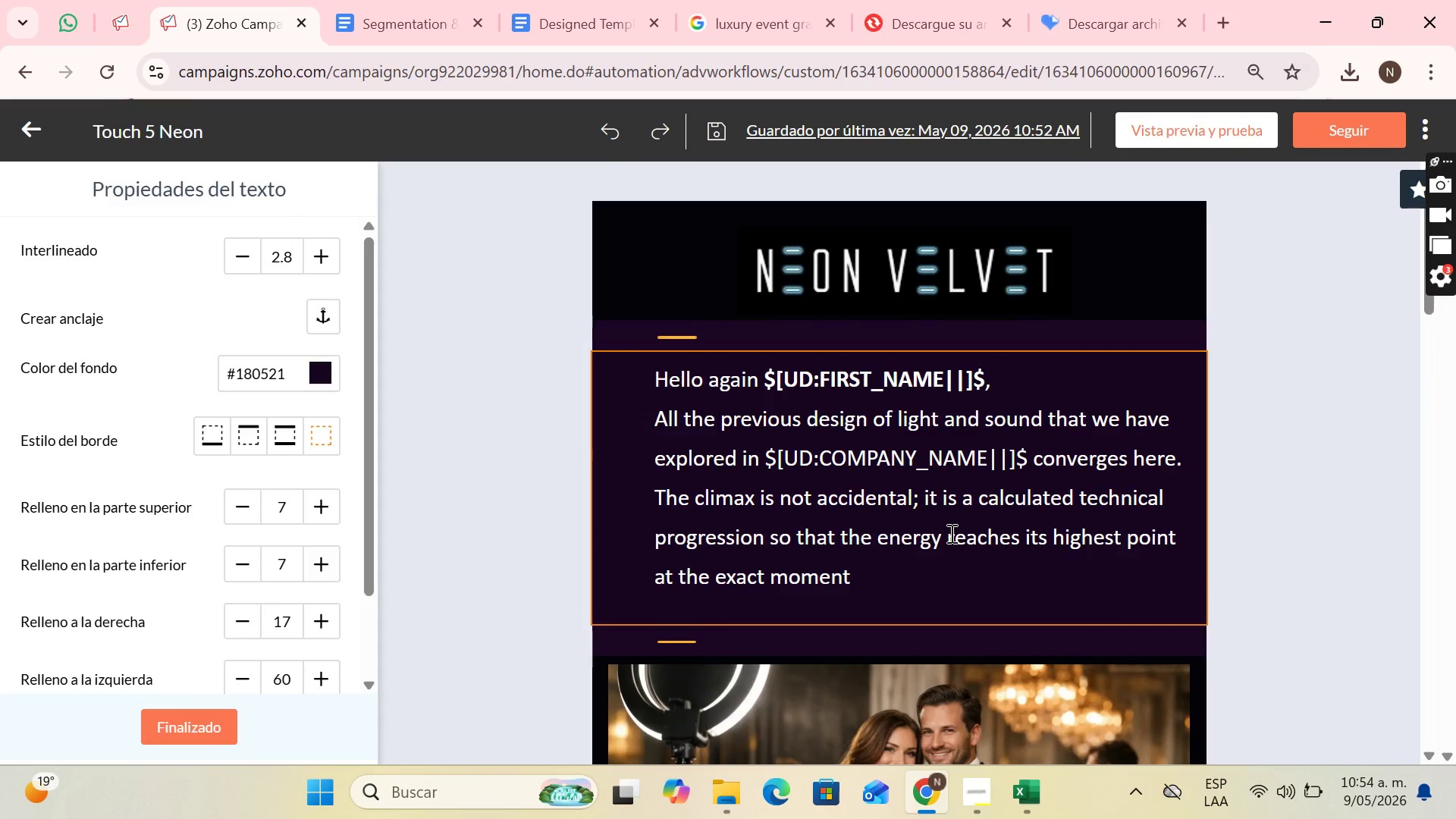 
left_click([950, 533])
 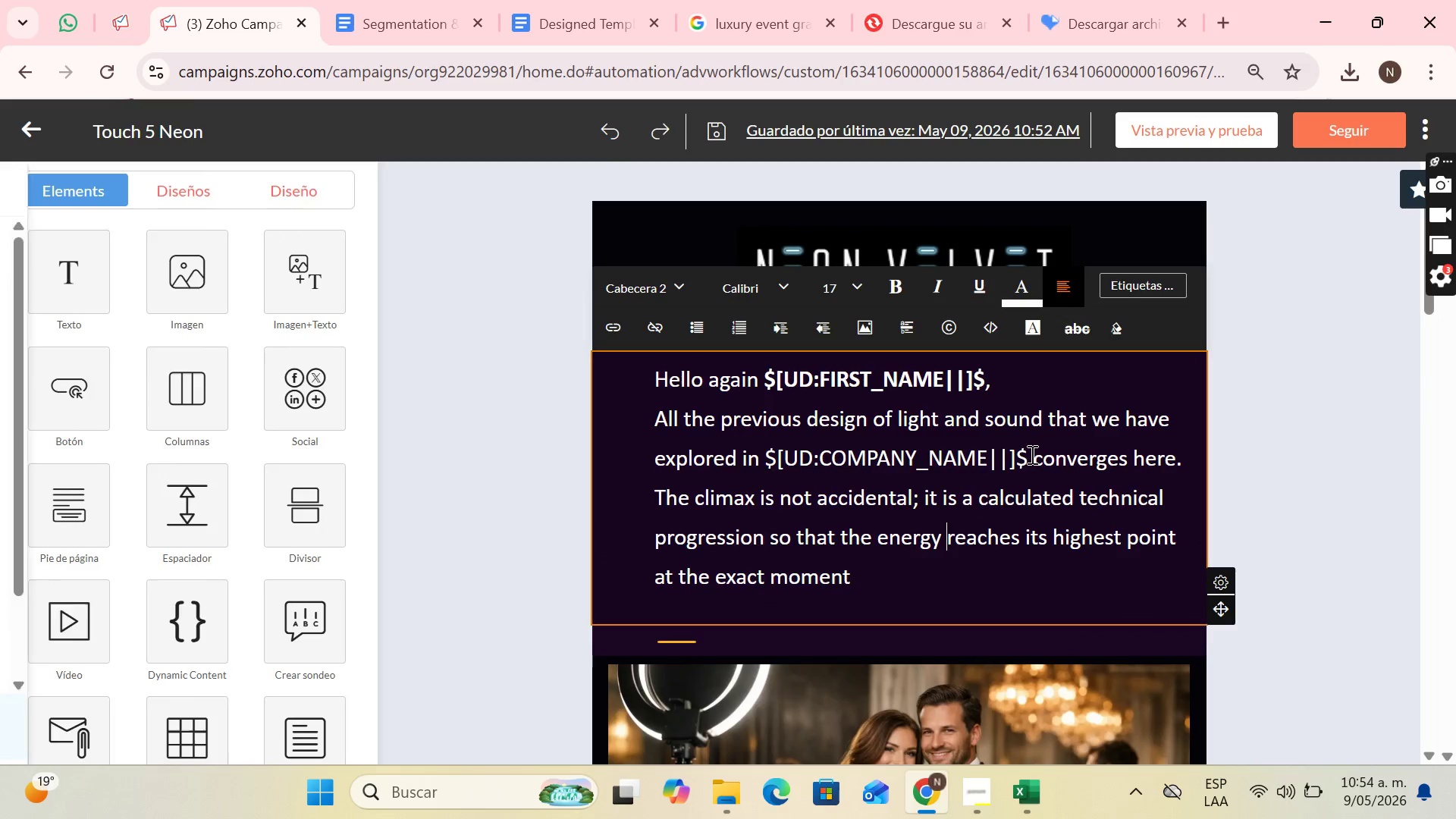 
left_click_drag(start_coordinate=[1031, 454], to_coordinate=[769, 467])
 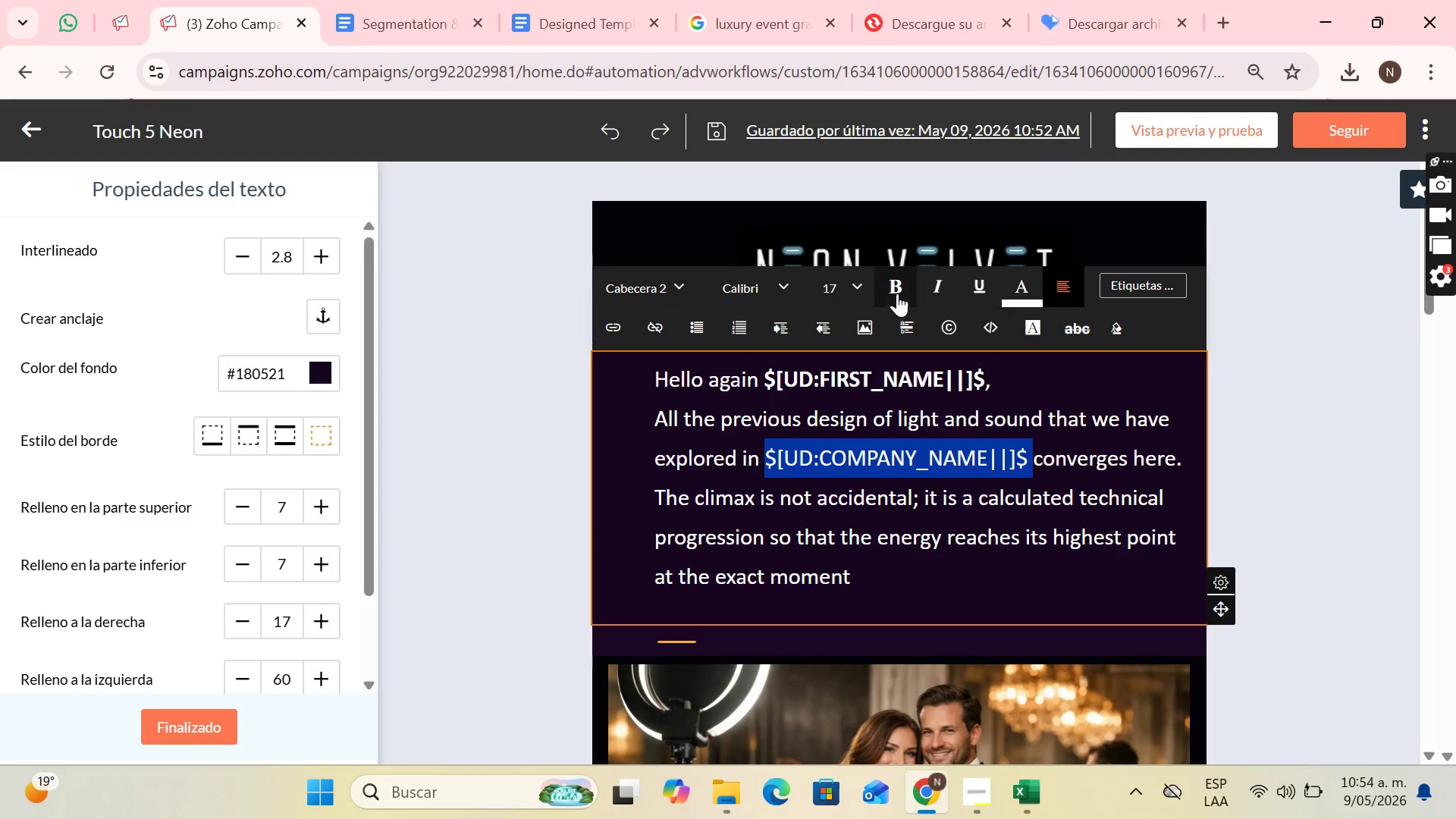 
left_click([897, 293])
 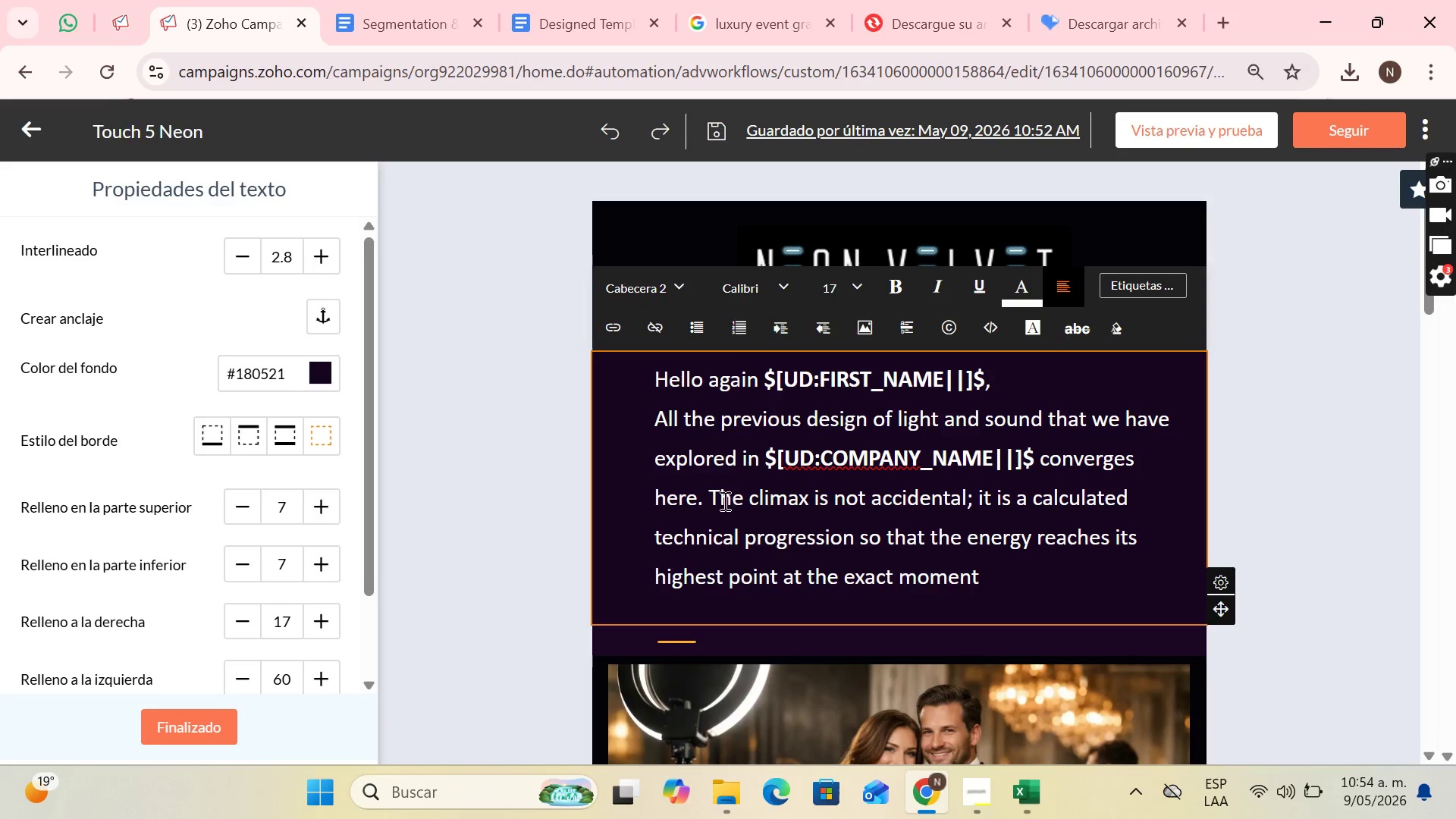 
left_click_drag(start_coordinate=[703, 497], to_coordinate=[1021, 572])
 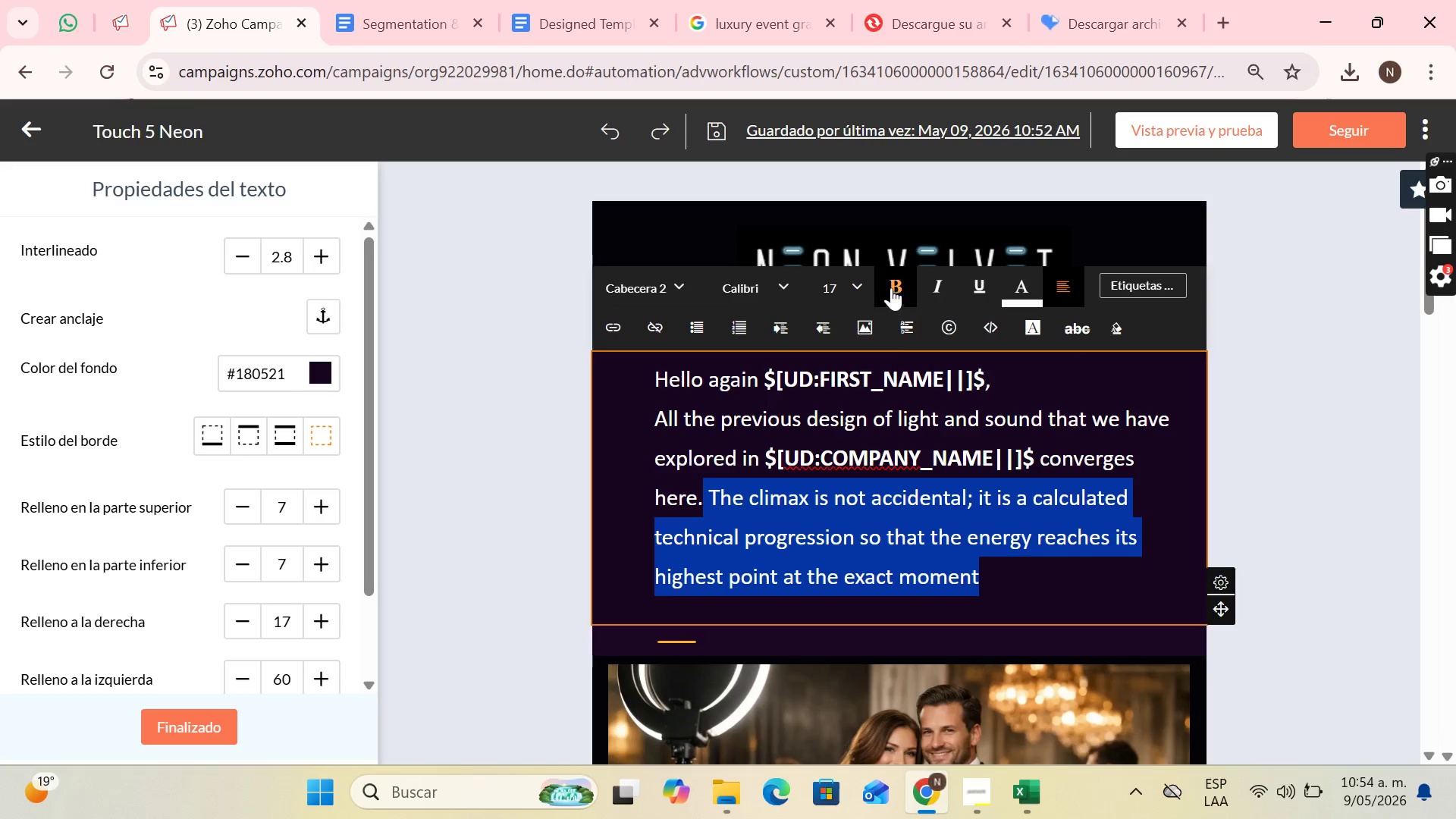 
double_click([939, 465])
 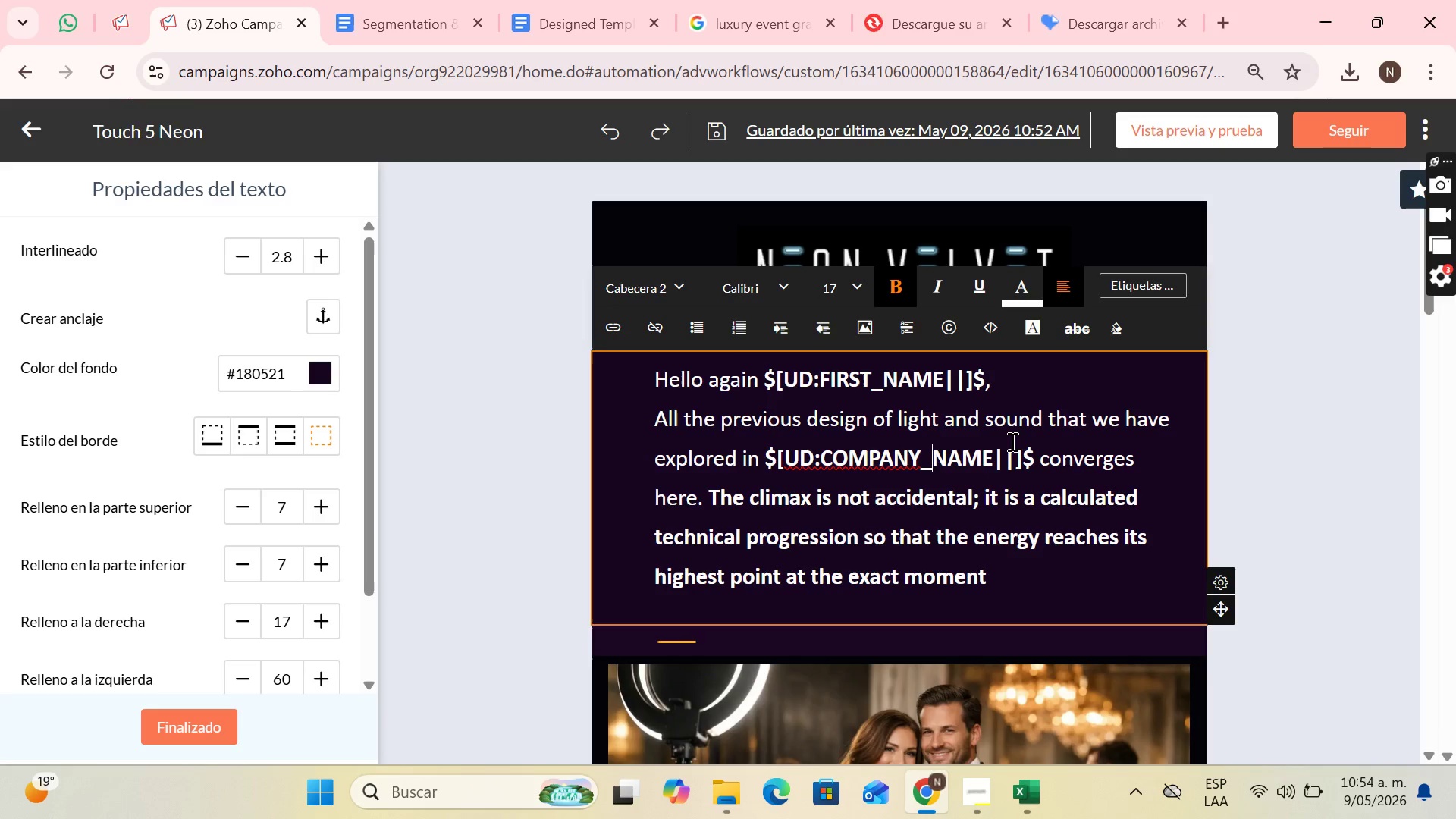 
scroll: coordinate [1053, 495], scroll_direction: up, amount: 4.0
 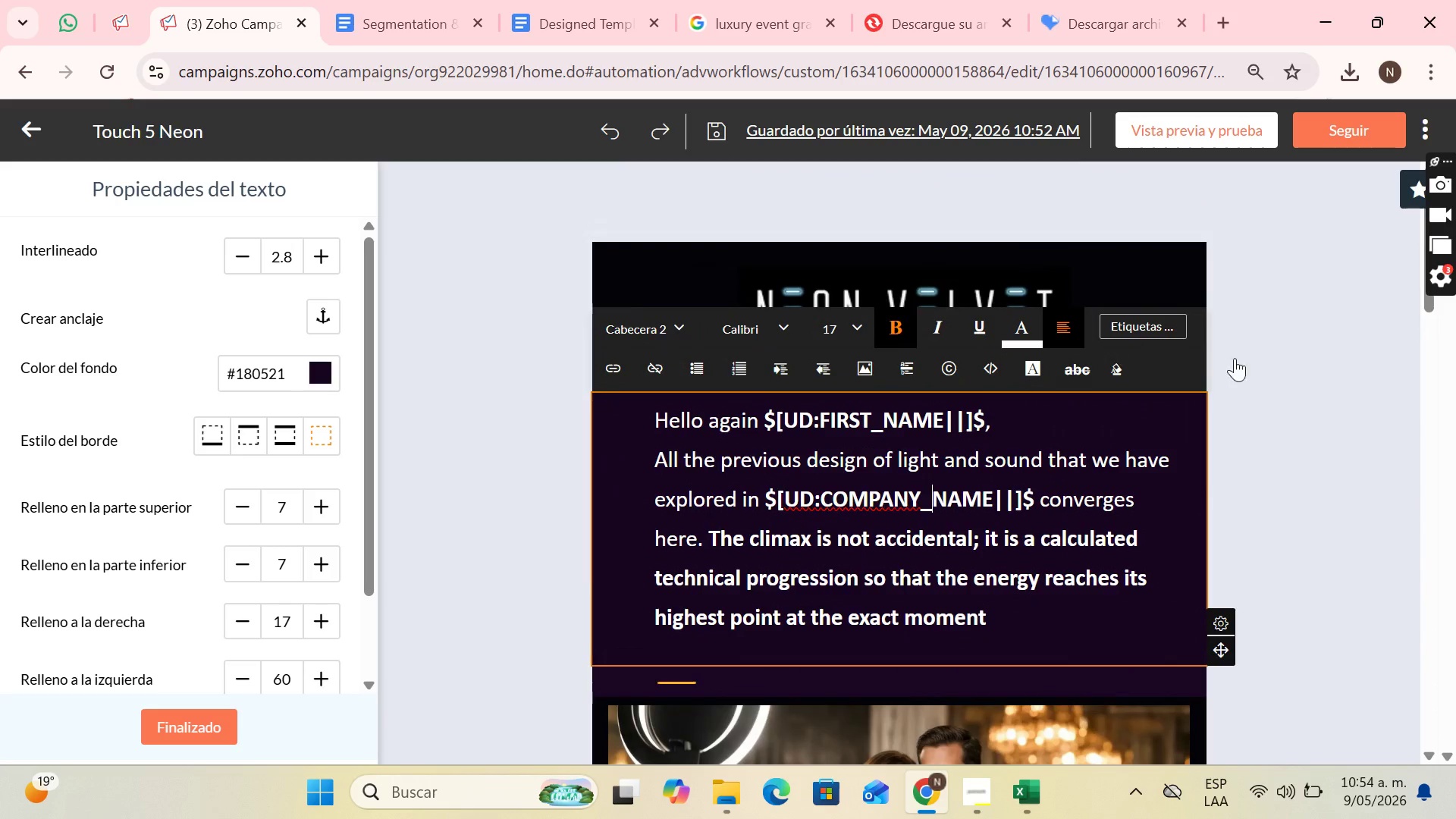 
left_click([1291, 358])
 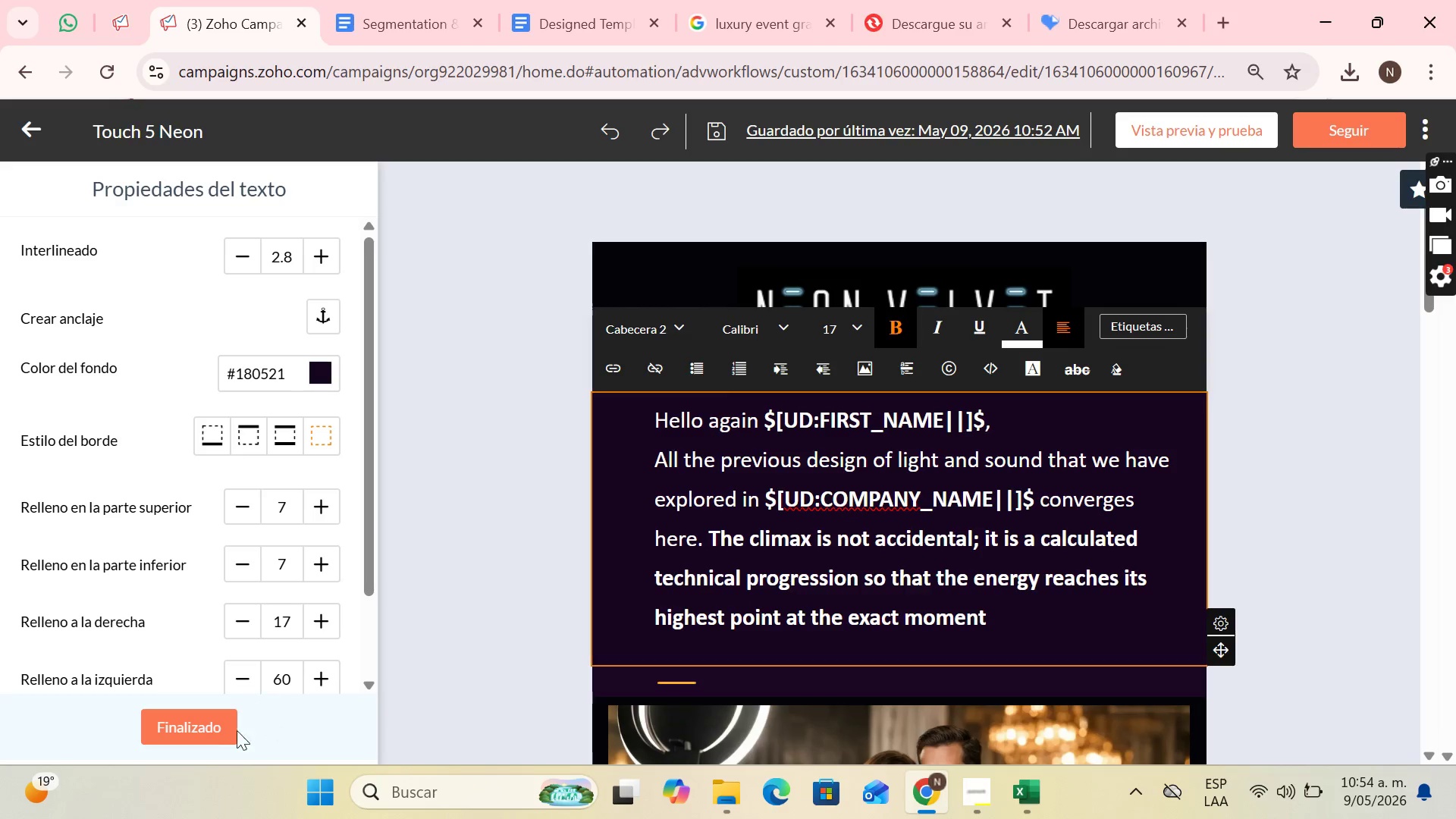 
left_click([224, 732])
 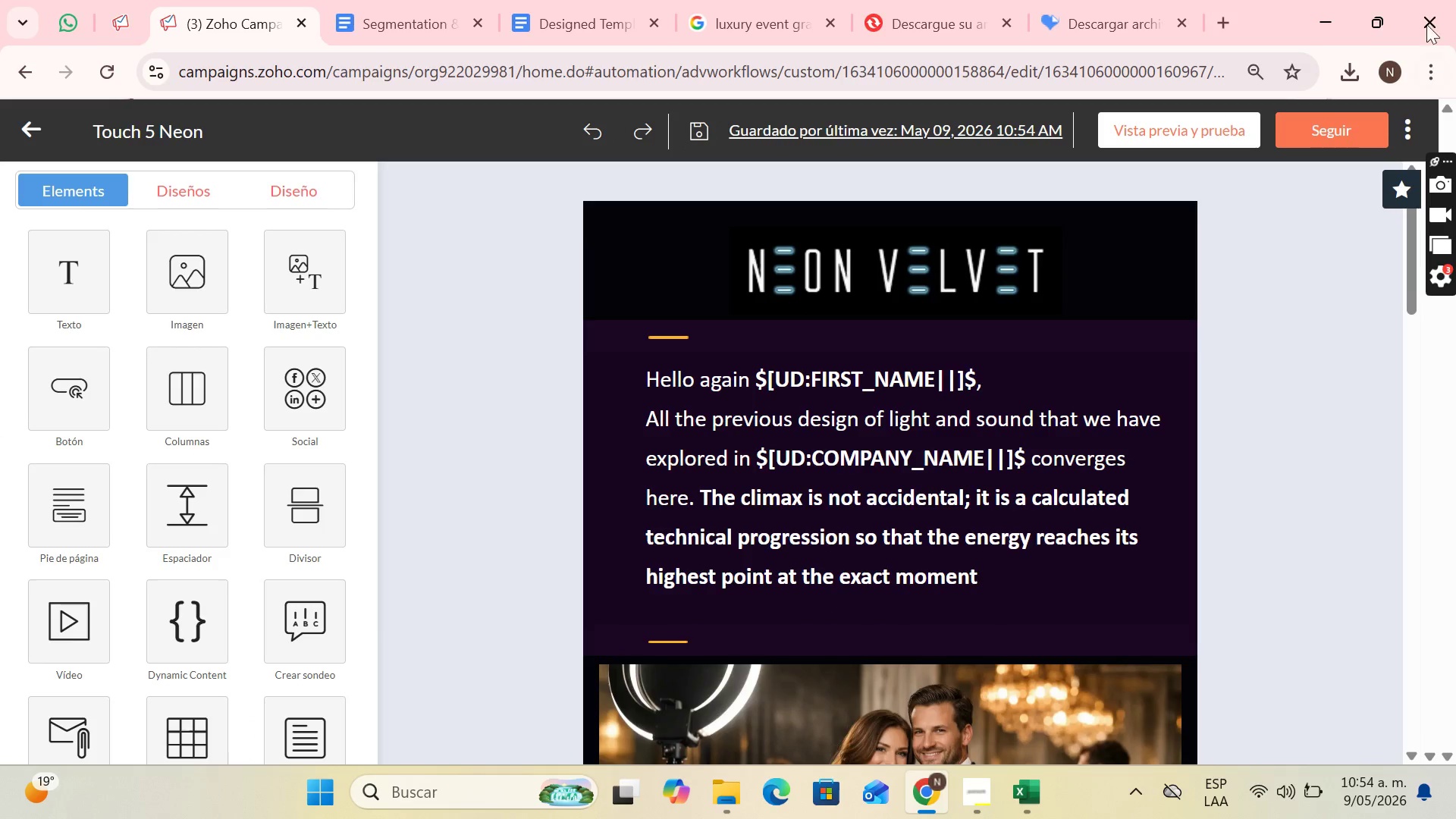 
left_click([1405, 136])
 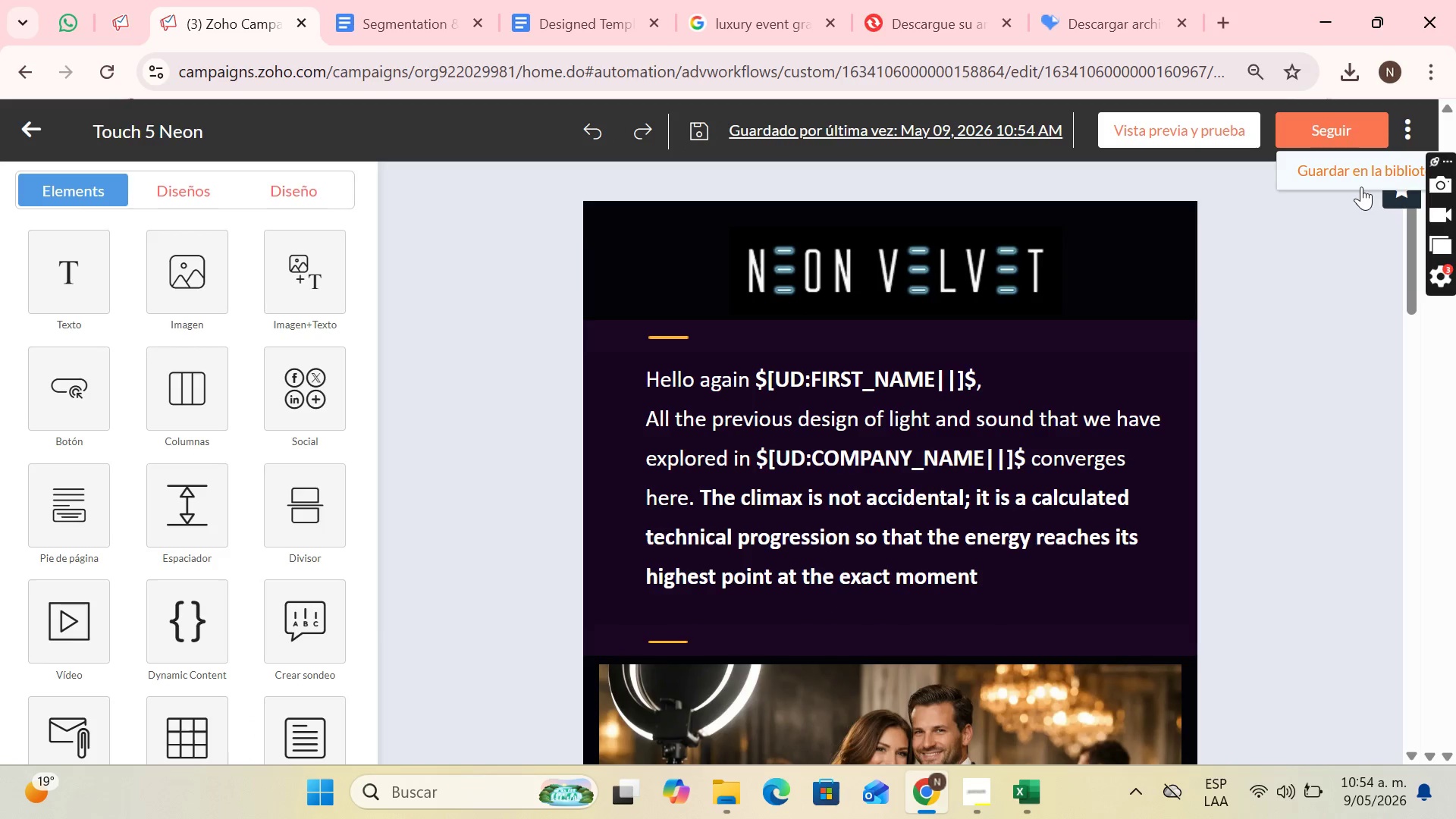 
left_click([1360, 187])
 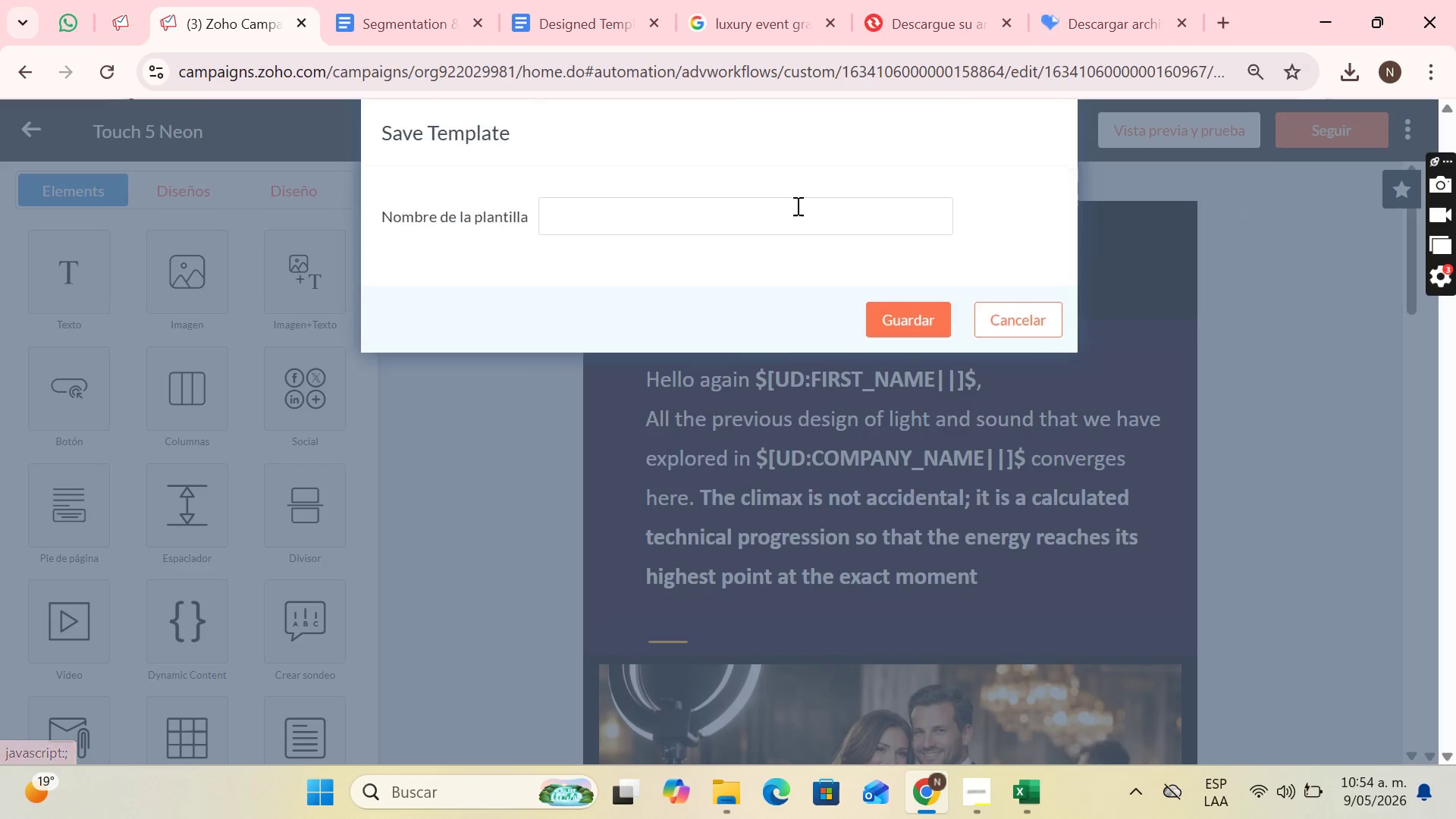 
left_click([760, 208])
 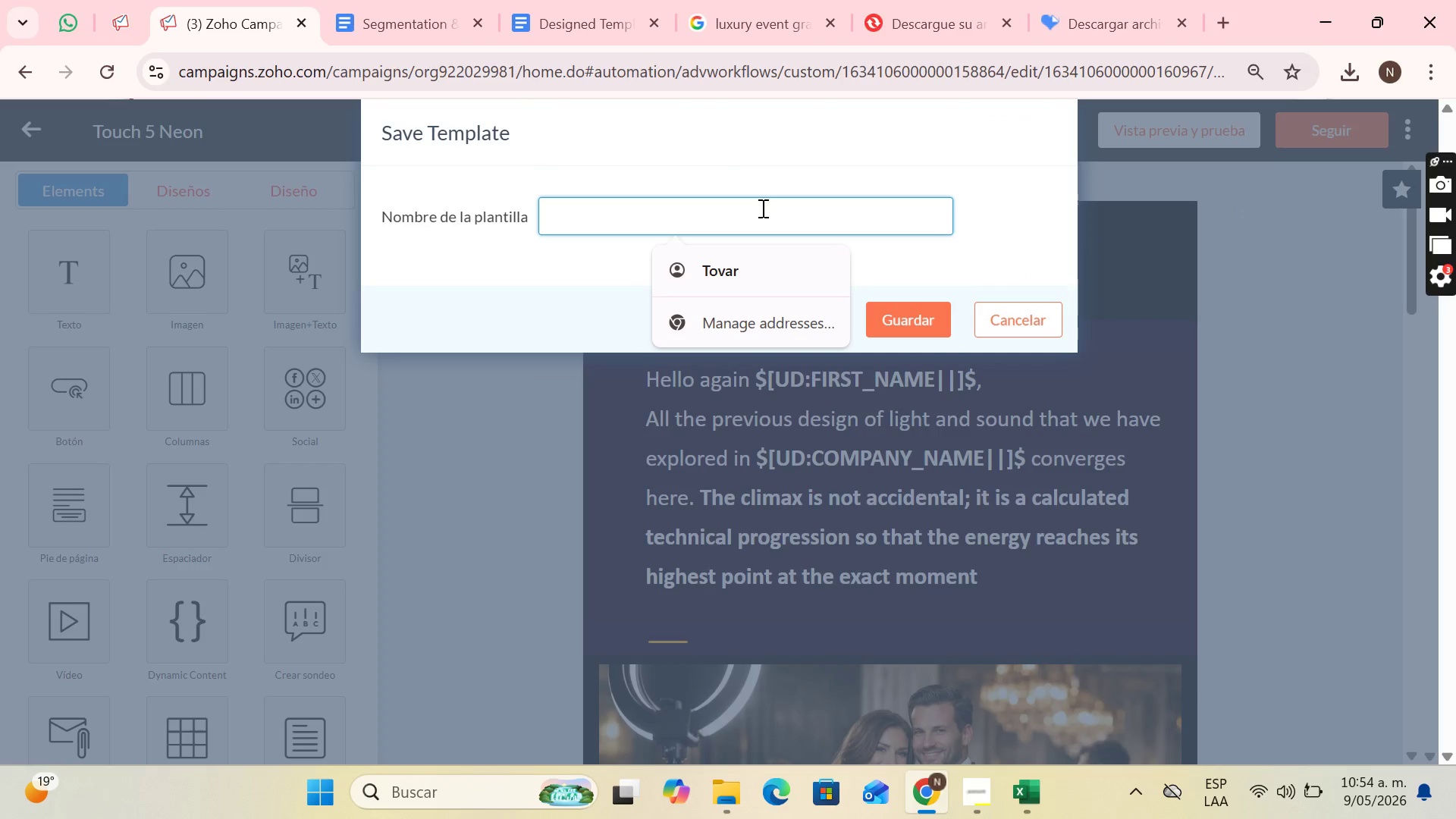 
type(tou)
 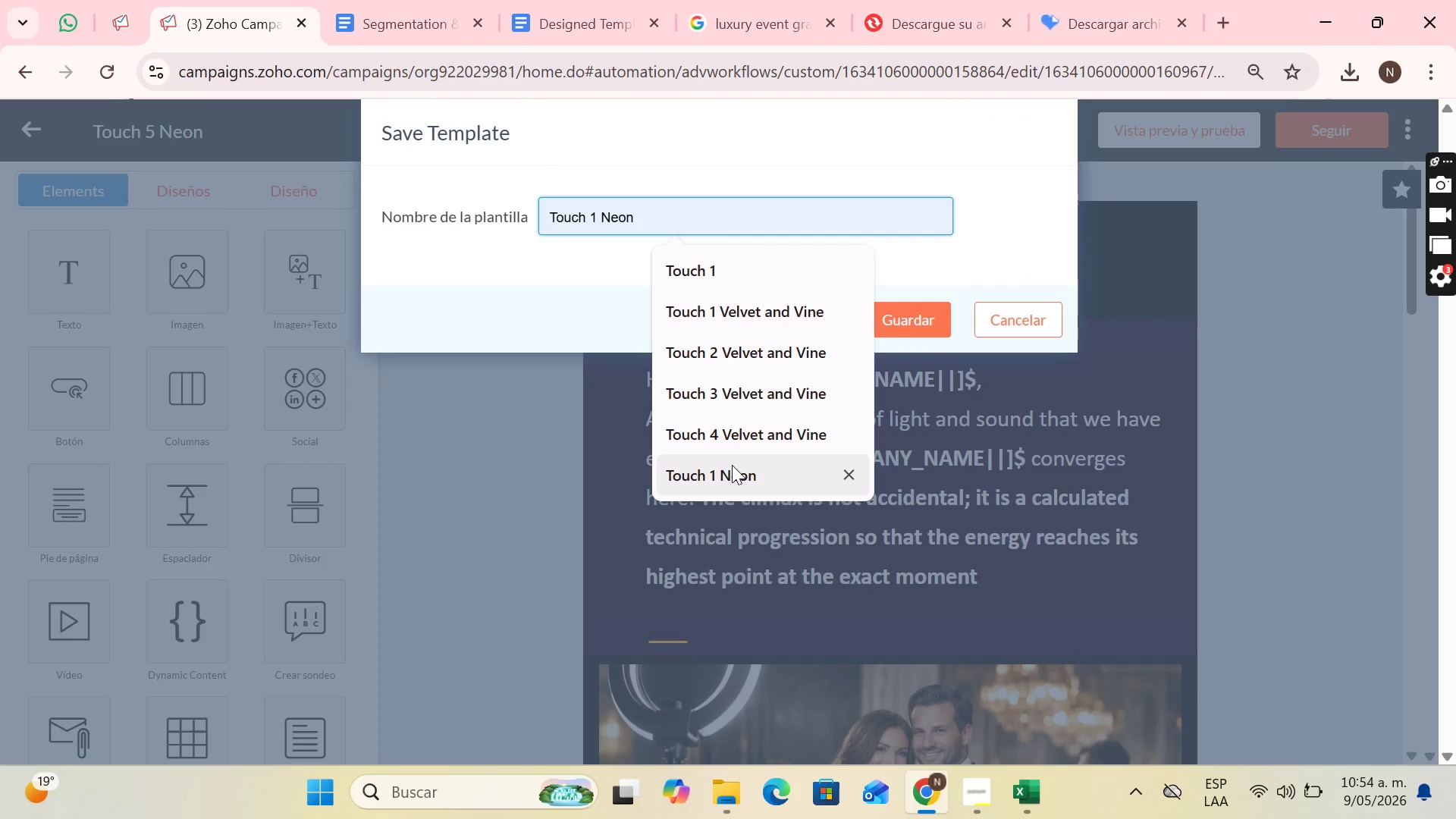 
left_click([766, 488])
 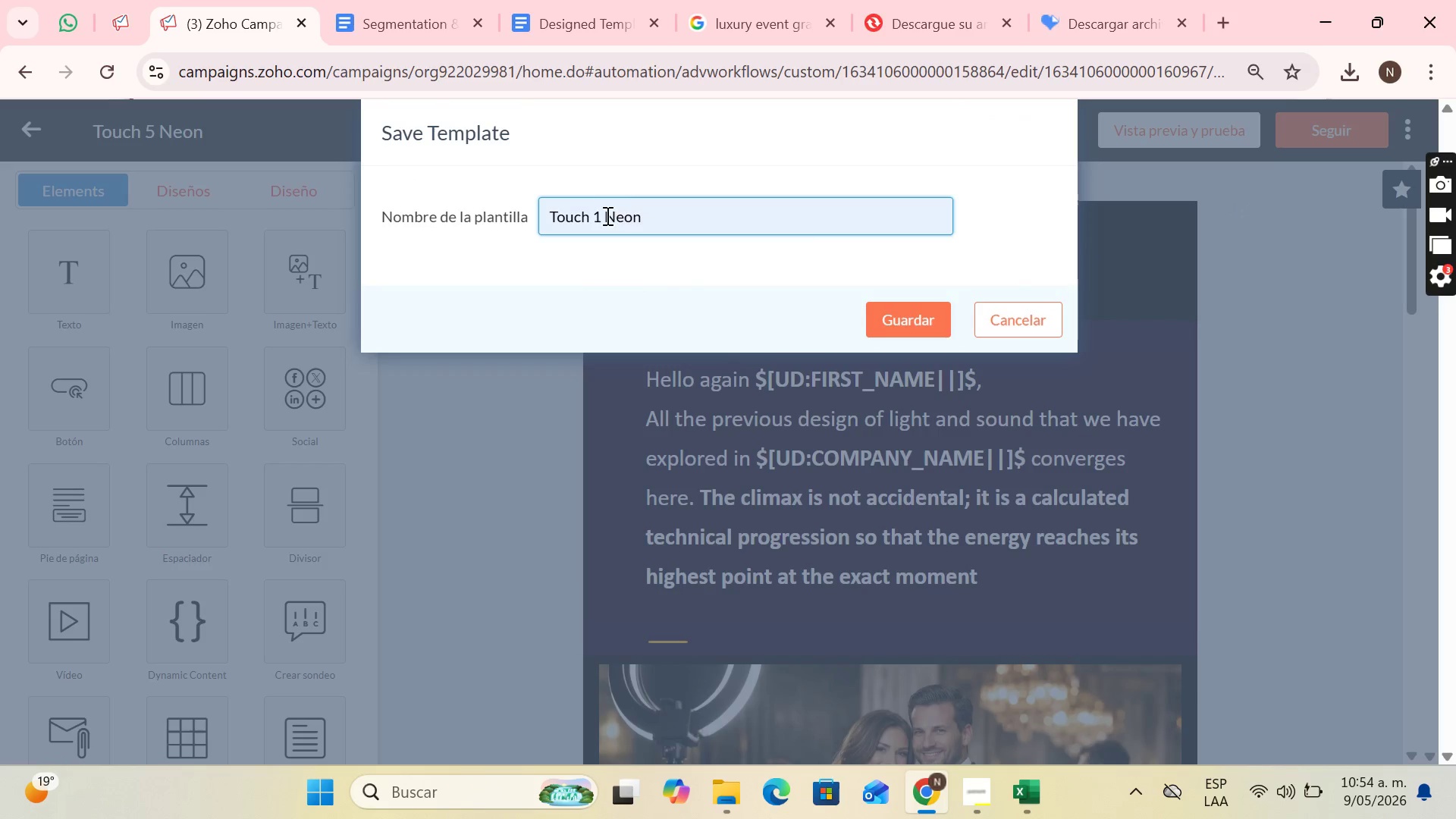 
left_click([602, 220])
 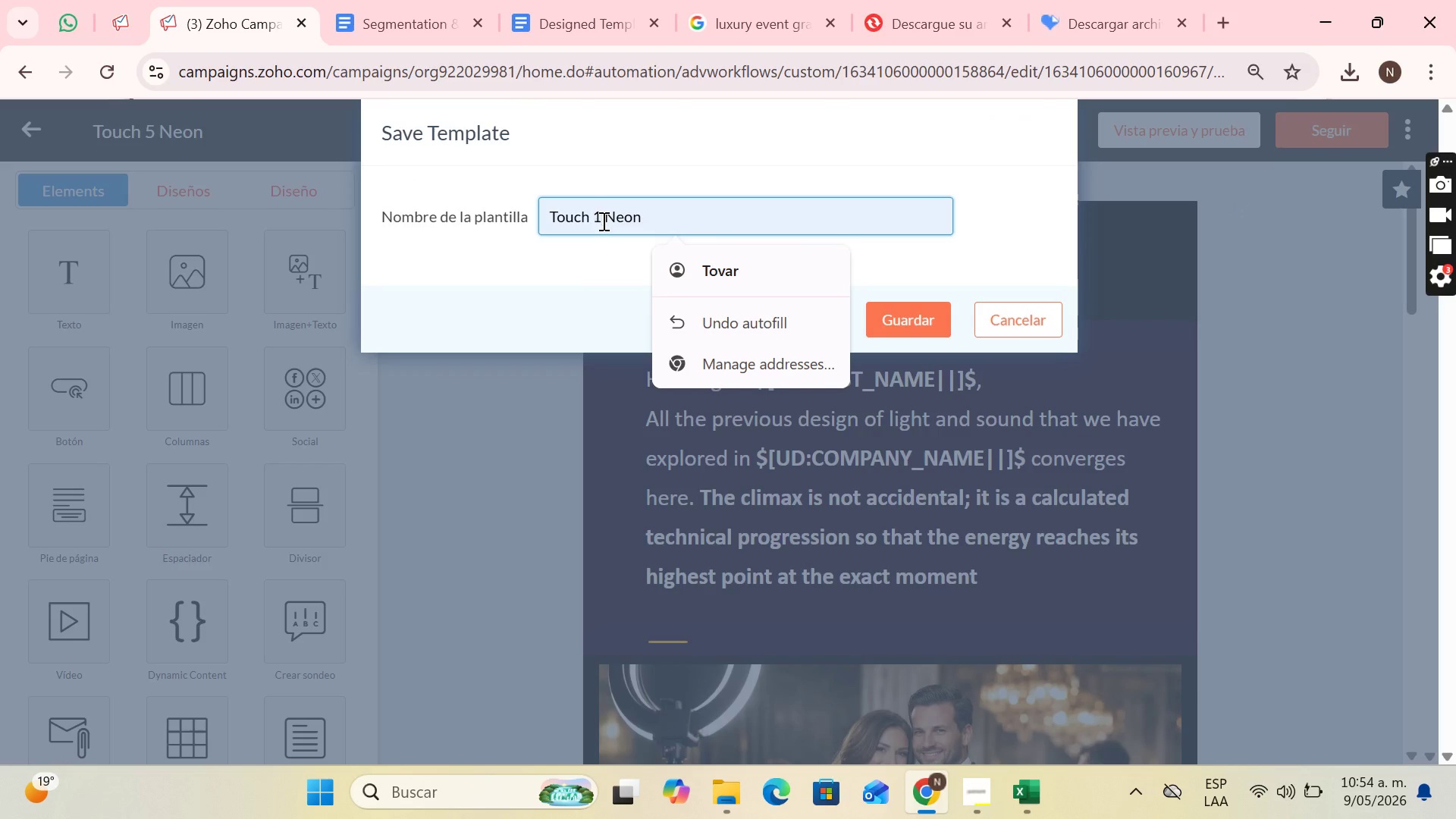 
key(Backspace)
 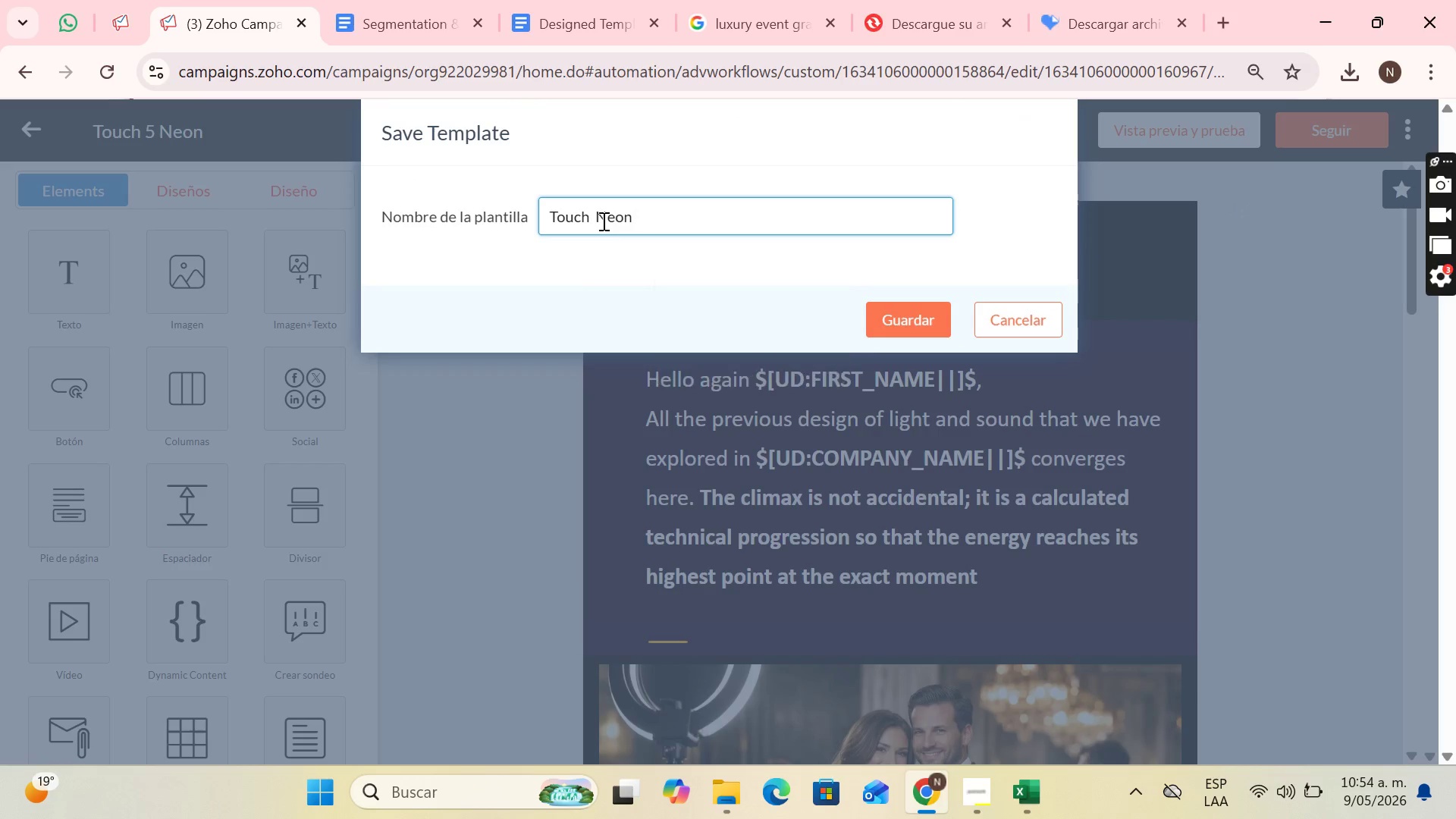 
key(5)
 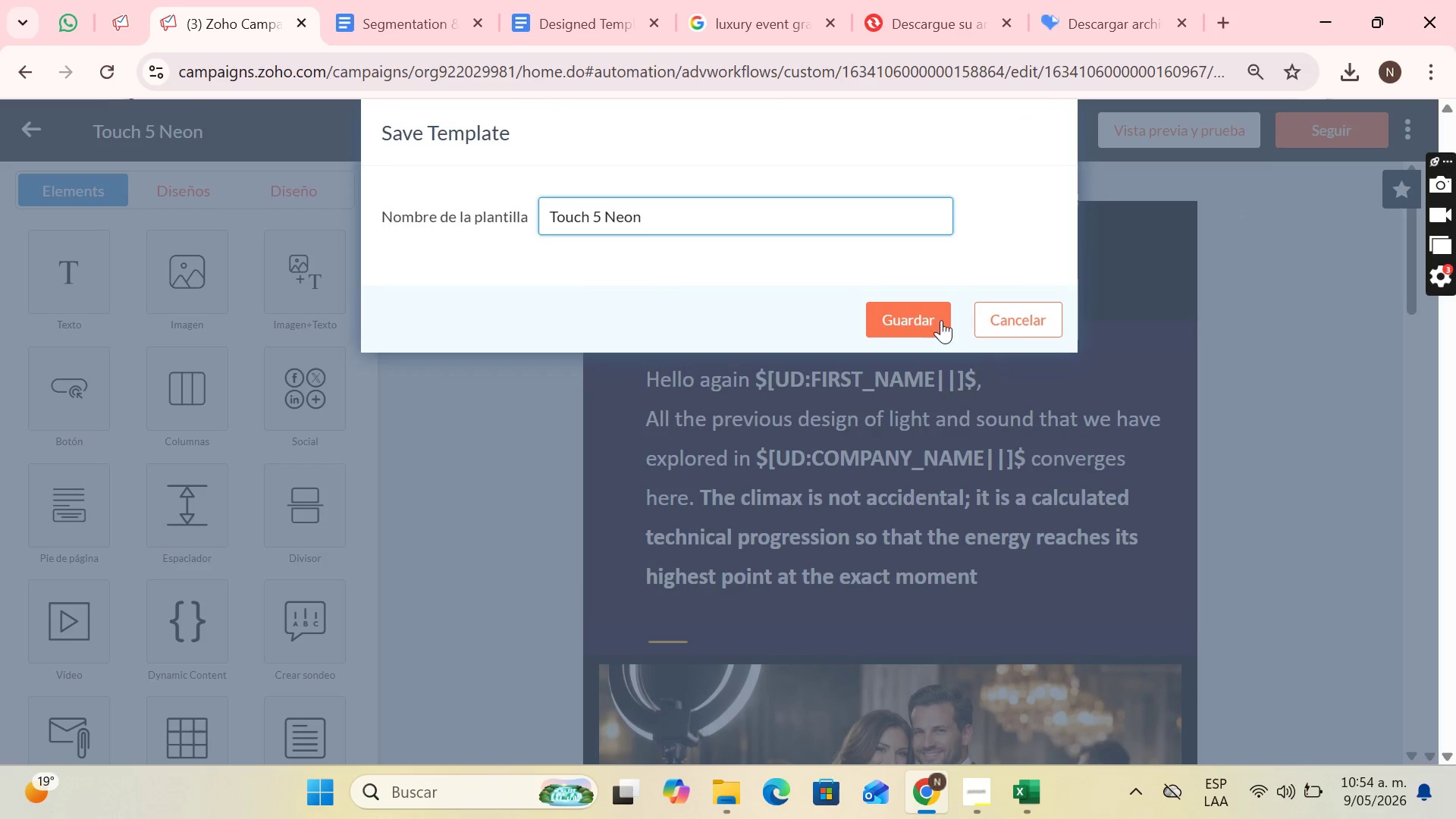 
left_click([936, 318])
 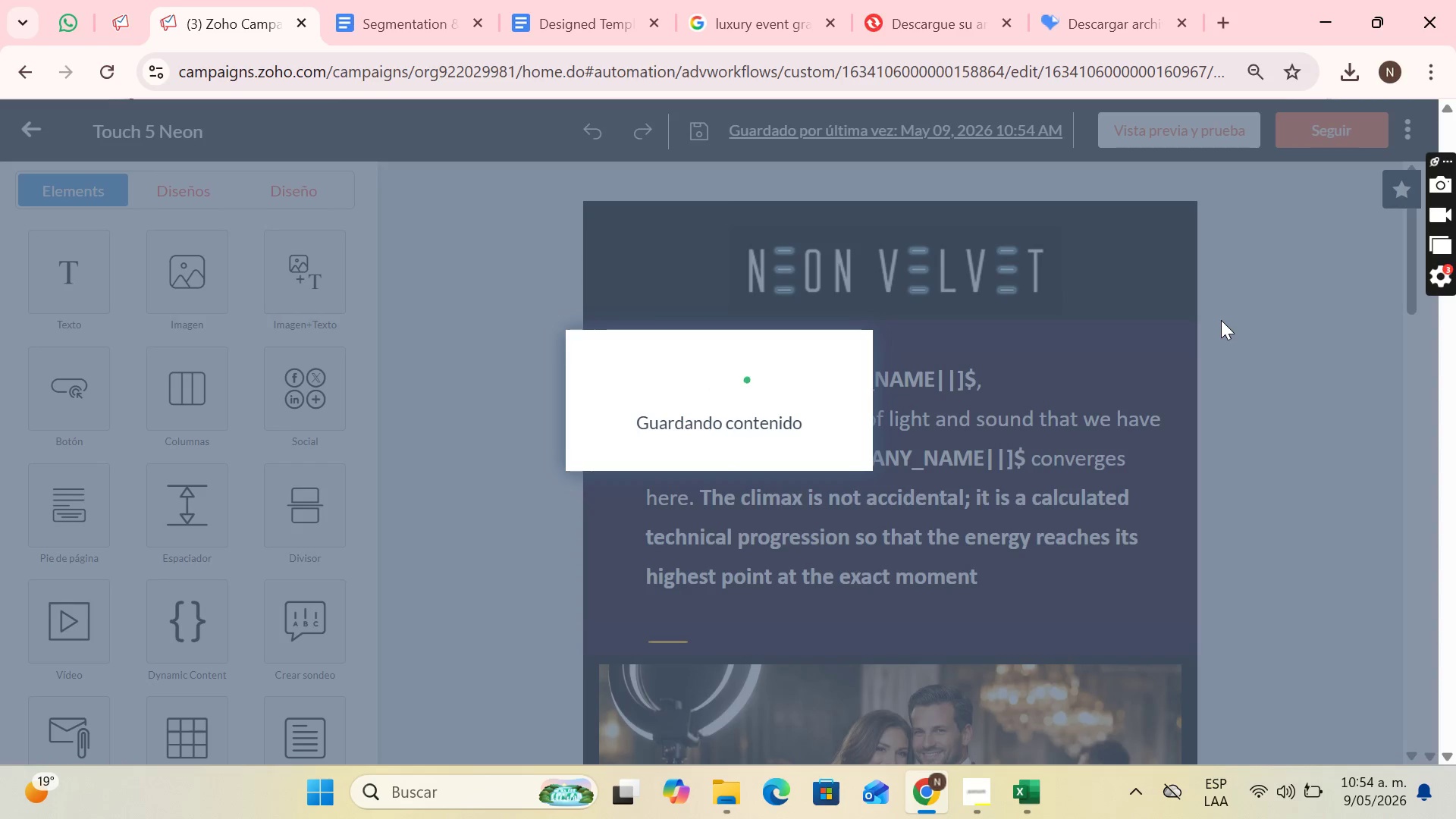 
key(PrintScreen)
 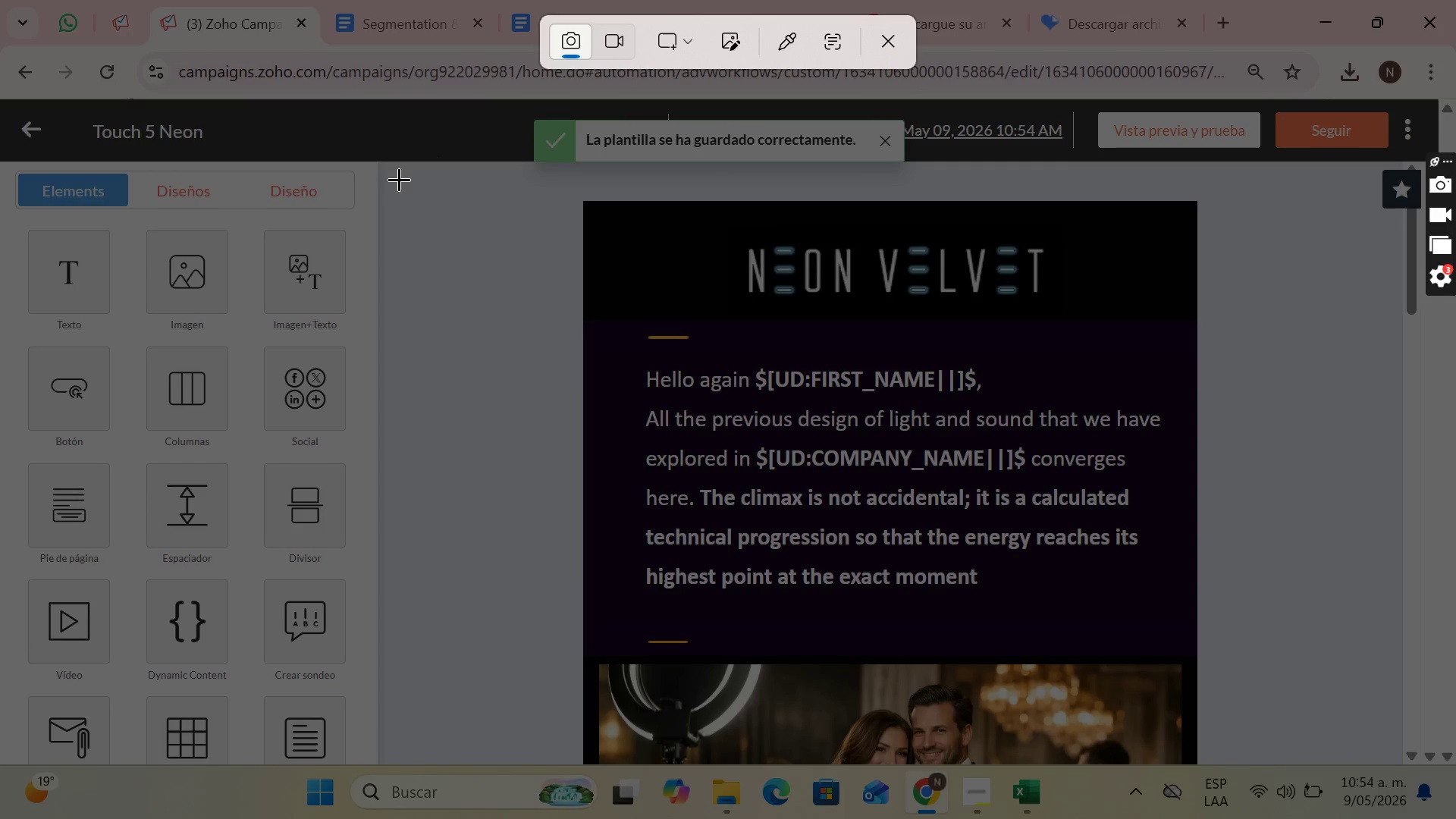 
left_click_drag(start_coordinate=[383, 177], to_coordinate=[1403, 764])
 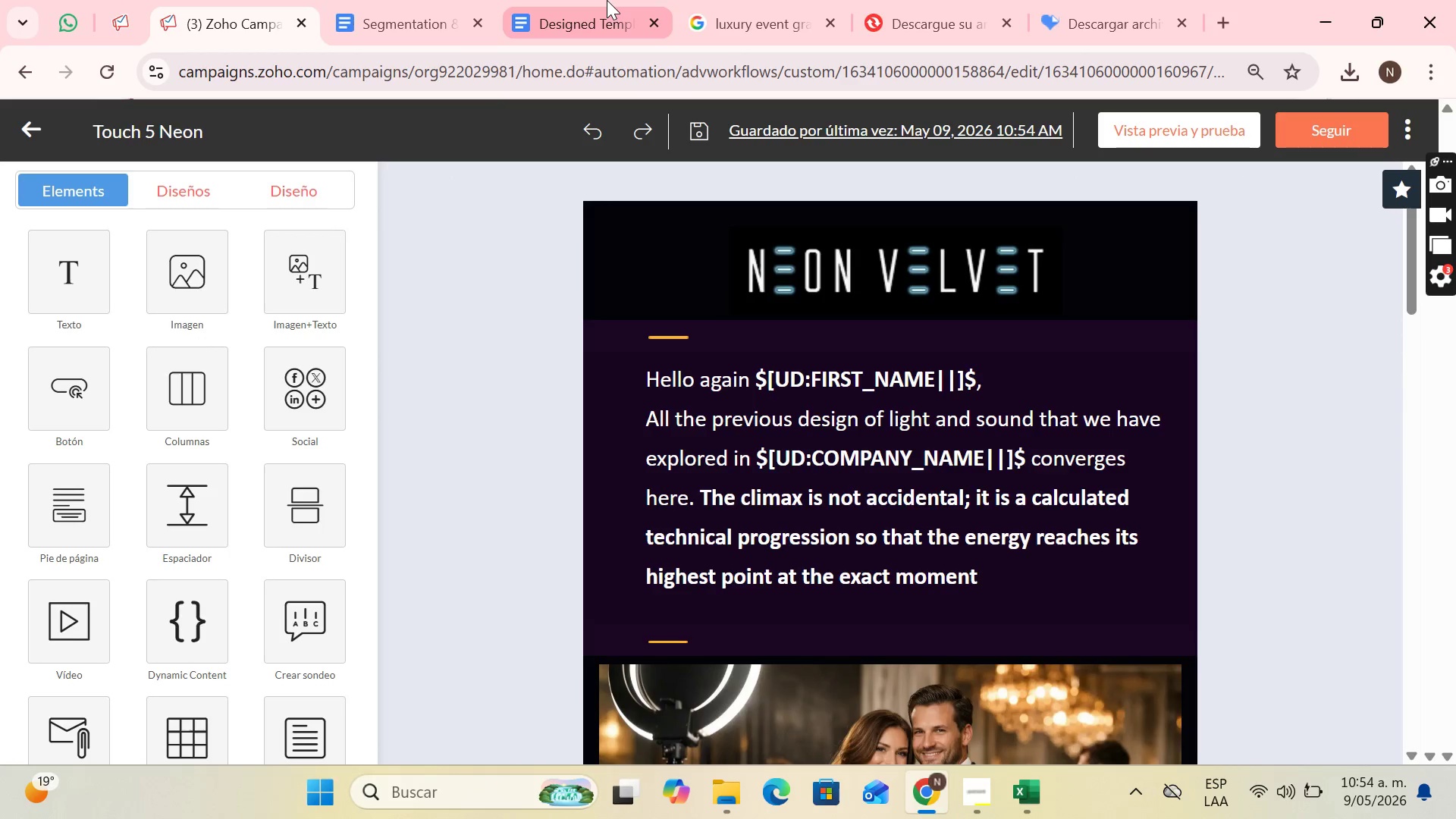 
left_click([606, 0])
 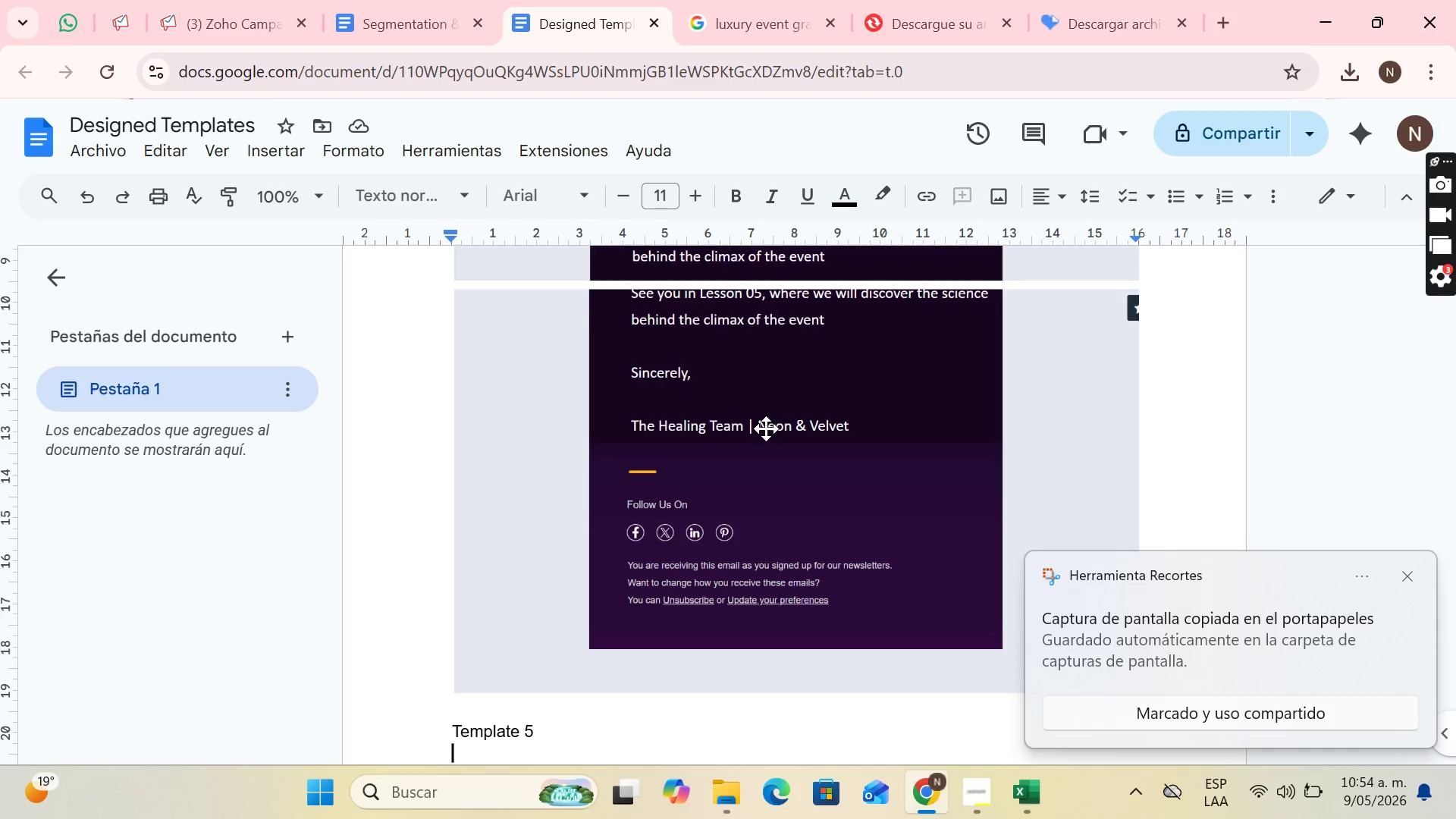 
key(Control+V)
 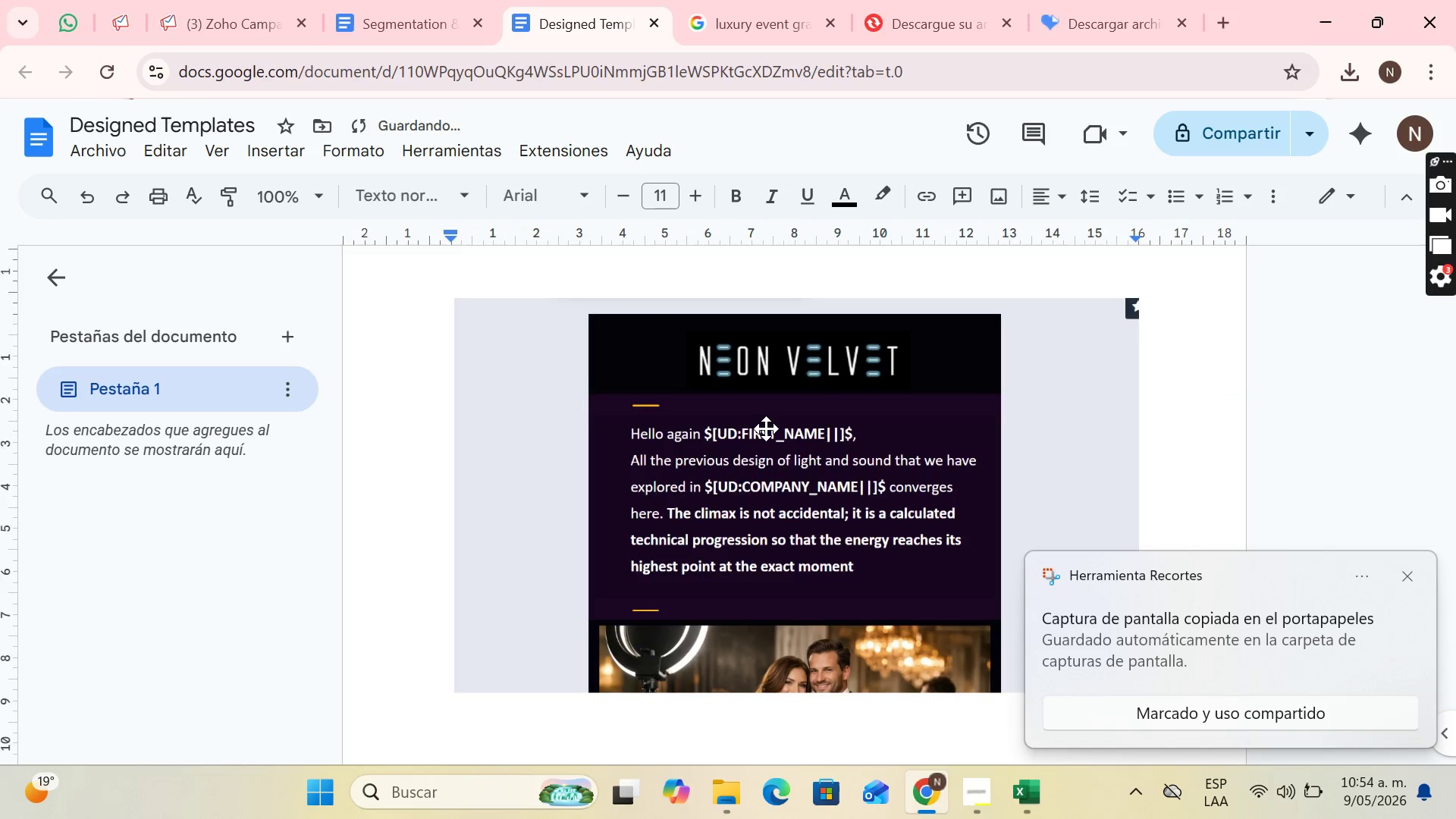 
key(Enter)
 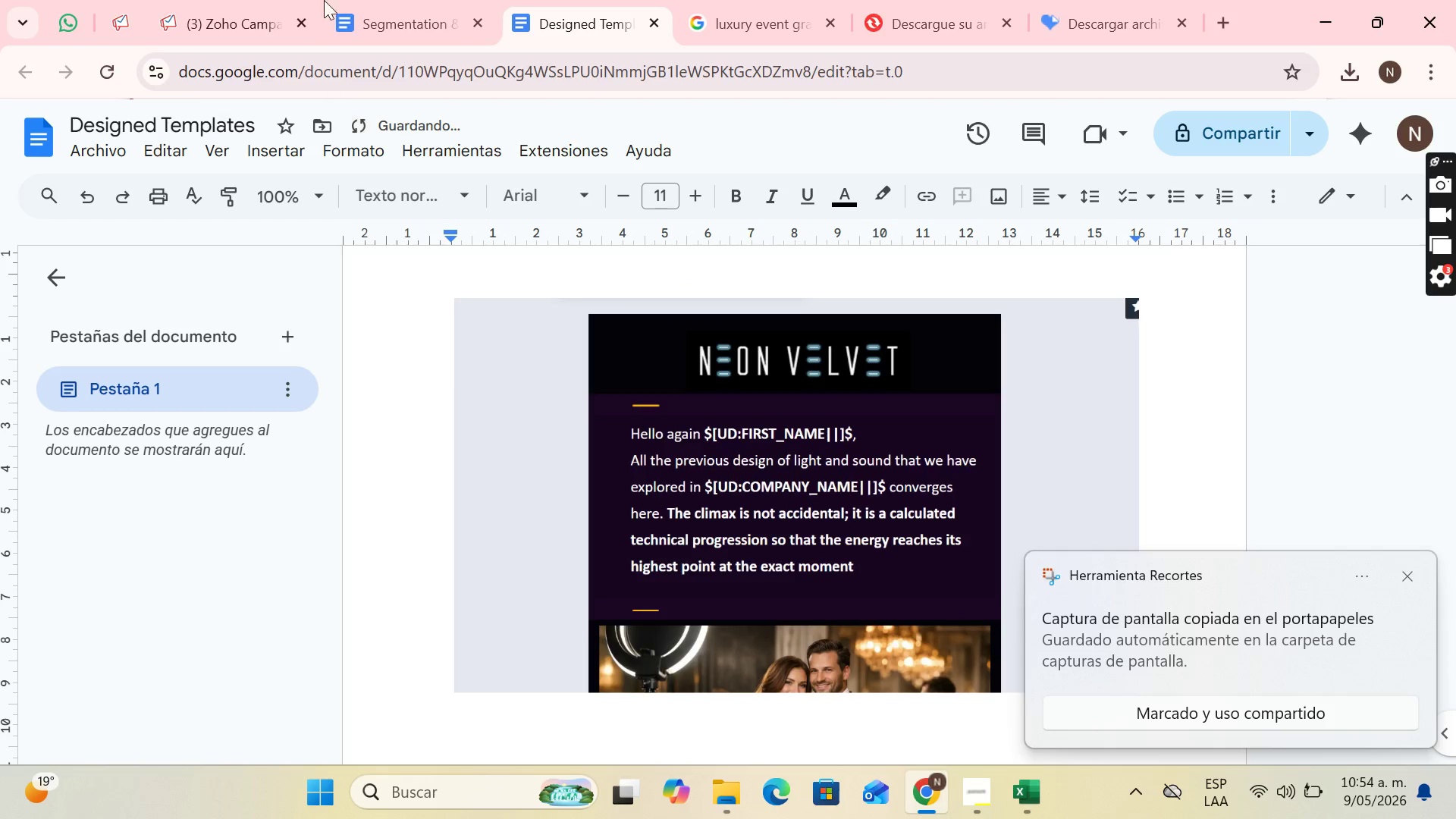 
left_click([292, 0])
 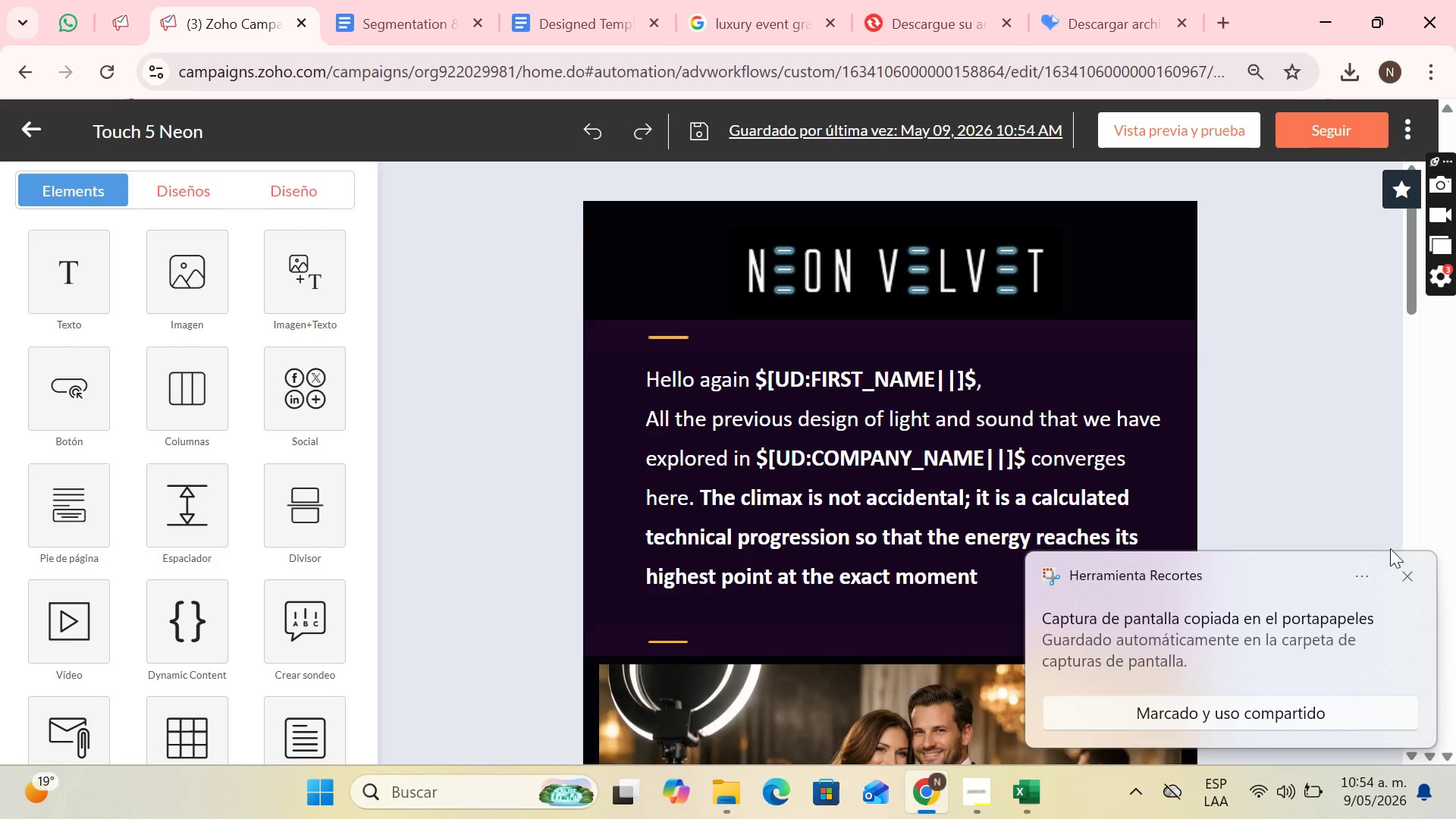 
left_click([1403, 574])
 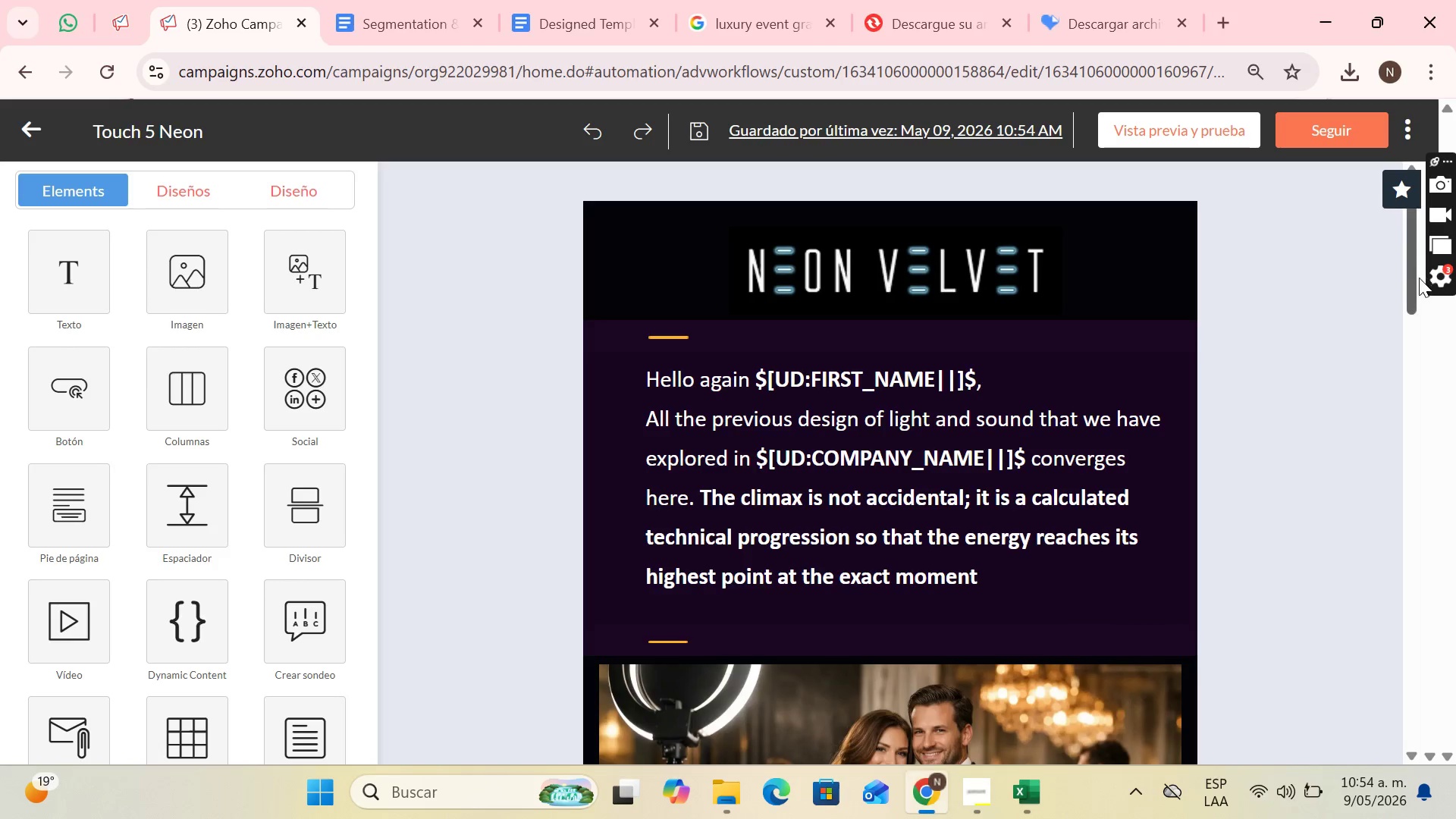 
left_click_drag(start_coordinate=[1411, 278], to_coordinate=[1404, 413])
 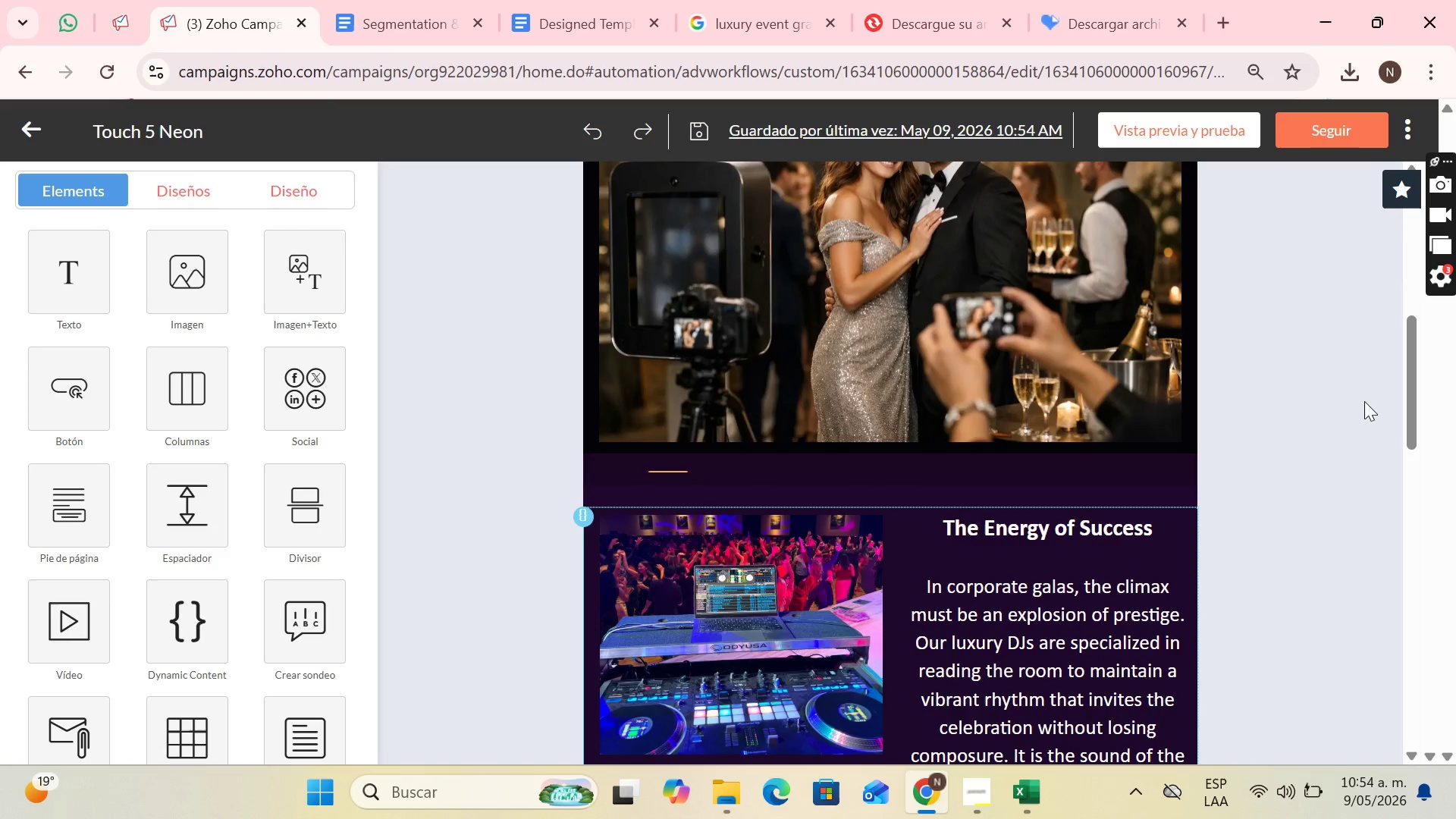 
key(PrintScreen)
 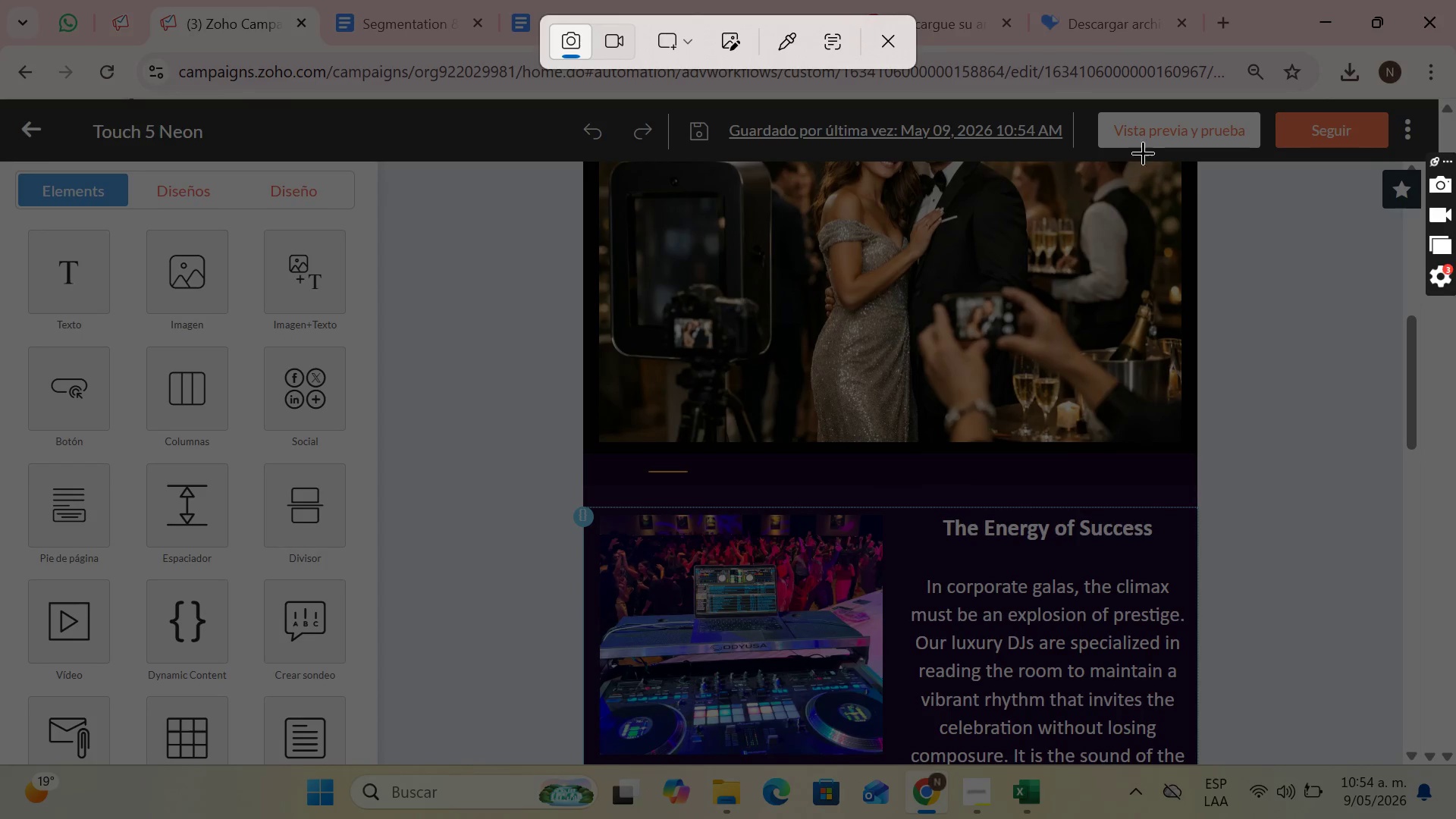 
left_click([889, 36])
 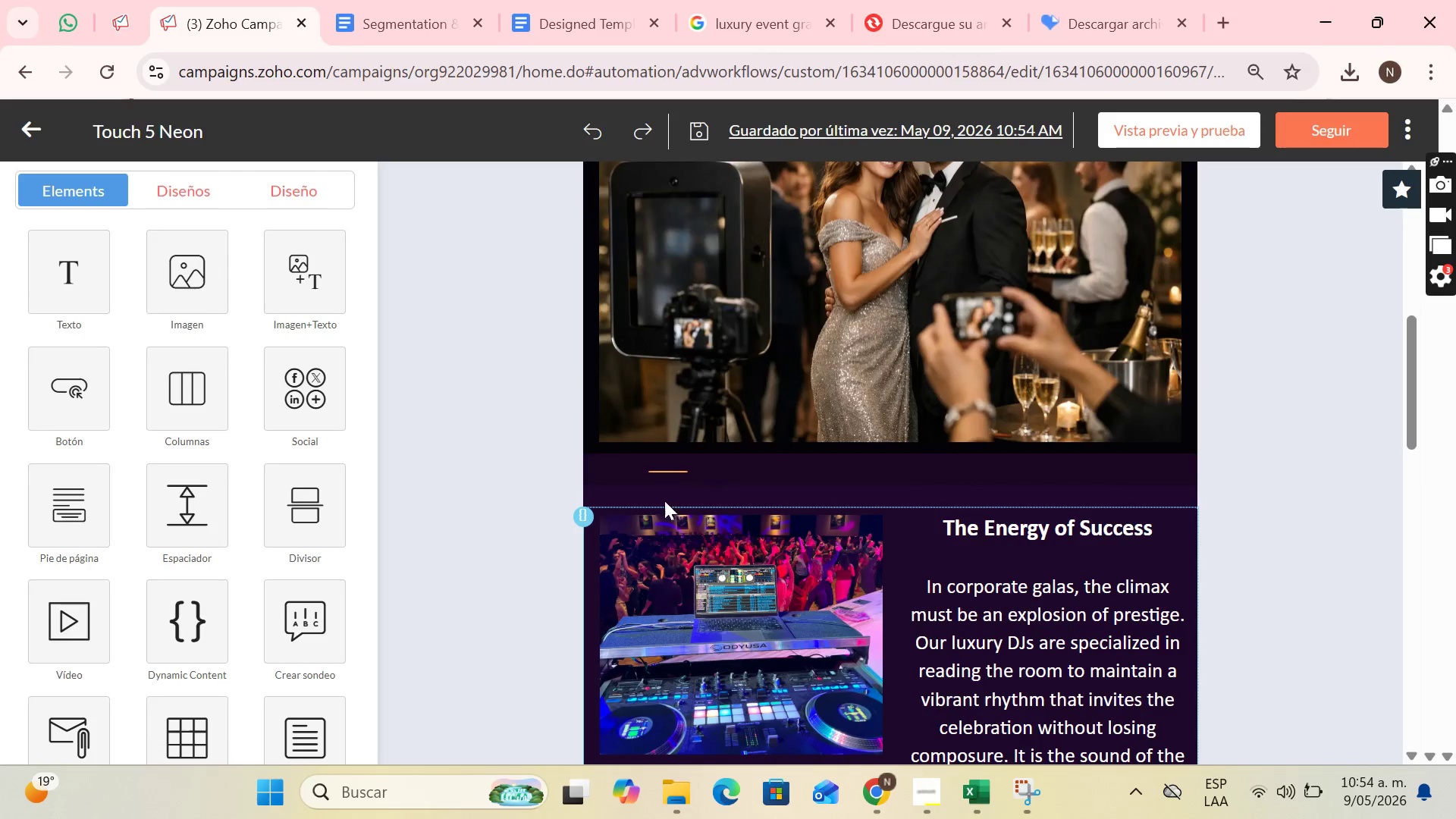 
left_click([640, 529])
 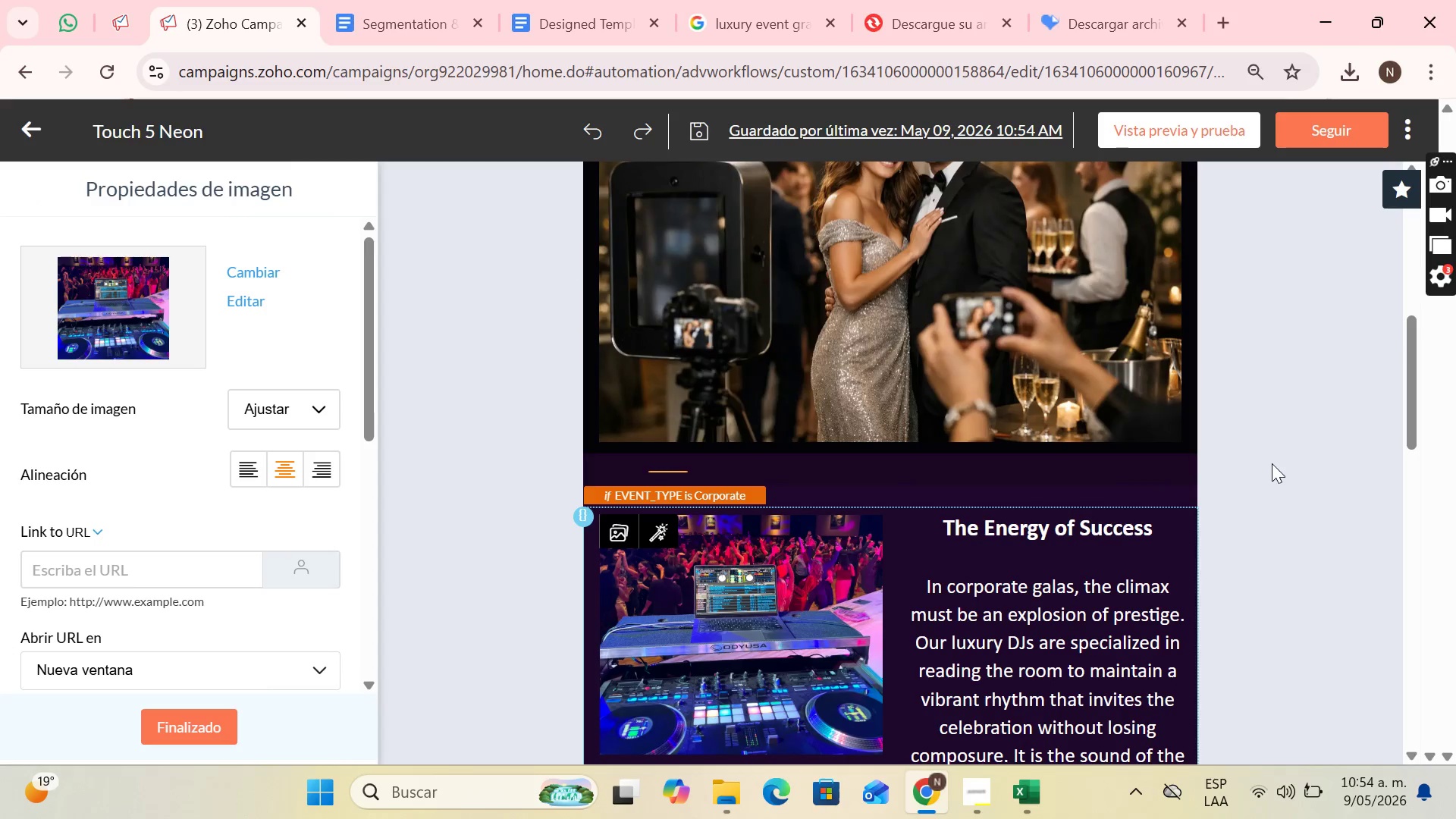 
key(PrintScreen)
 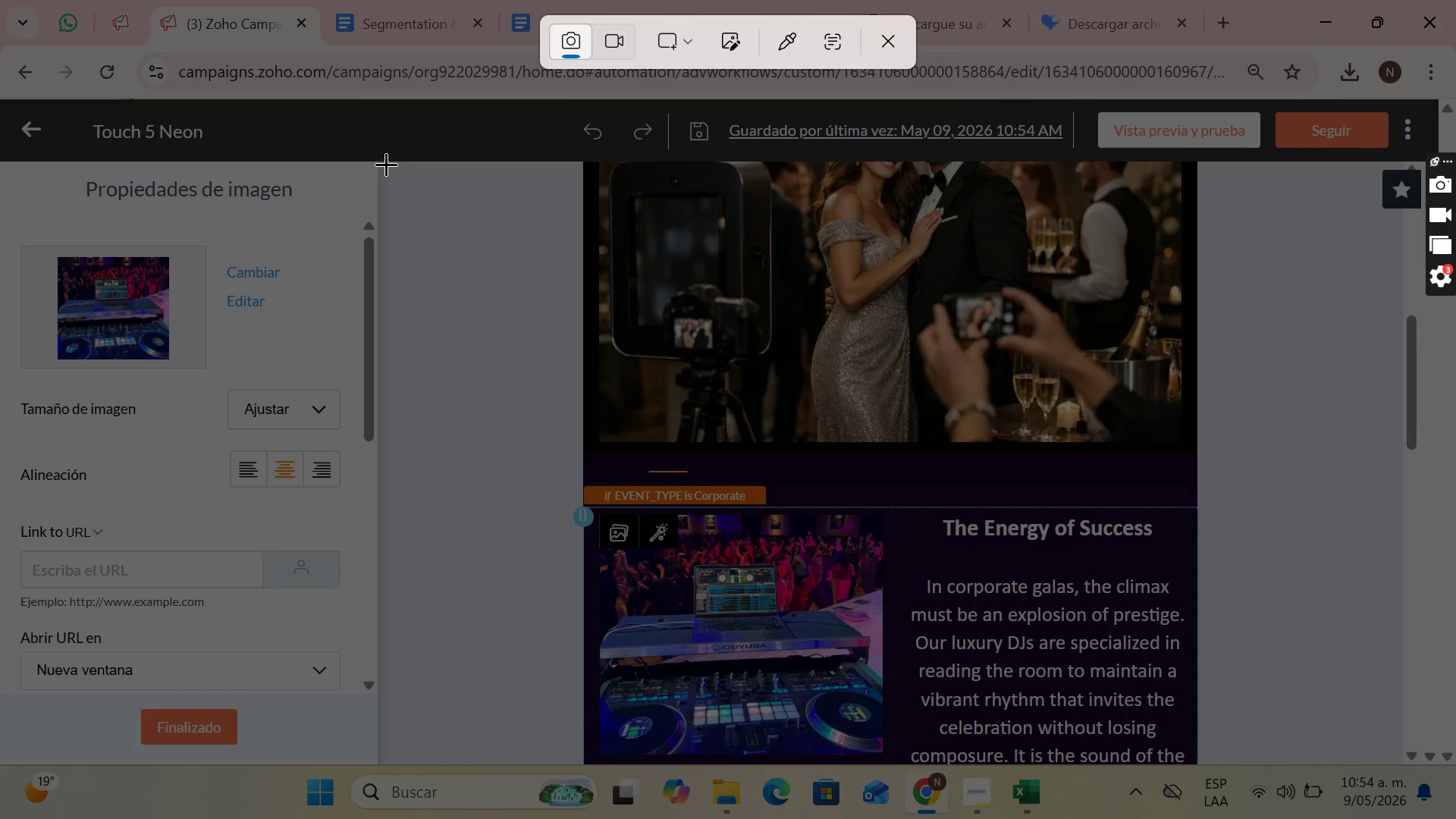 
left_click_drag(start_coordinate=[384, 162], to_coordinate=[1404, 763])
 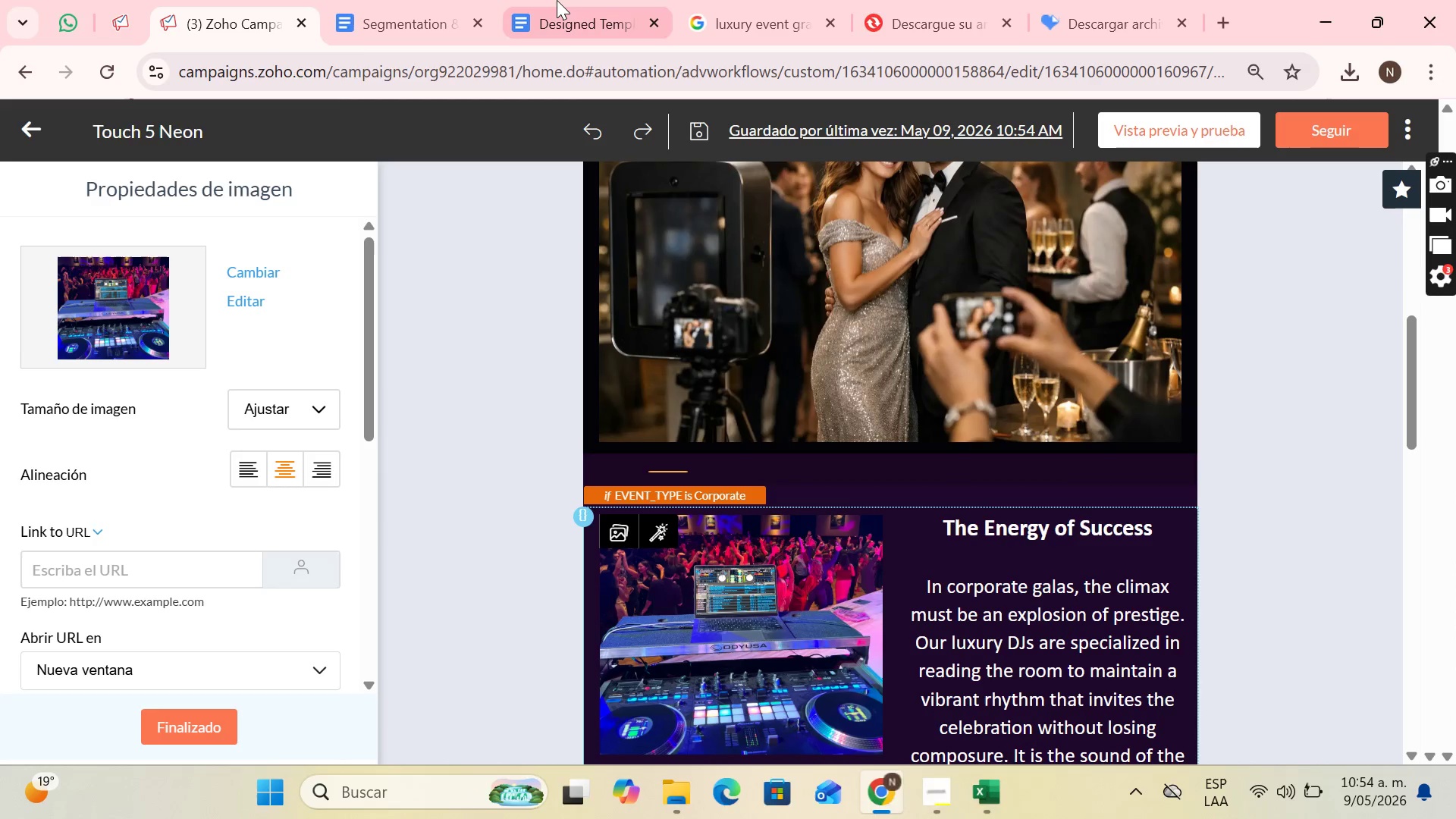 
left_click([557, 0])
 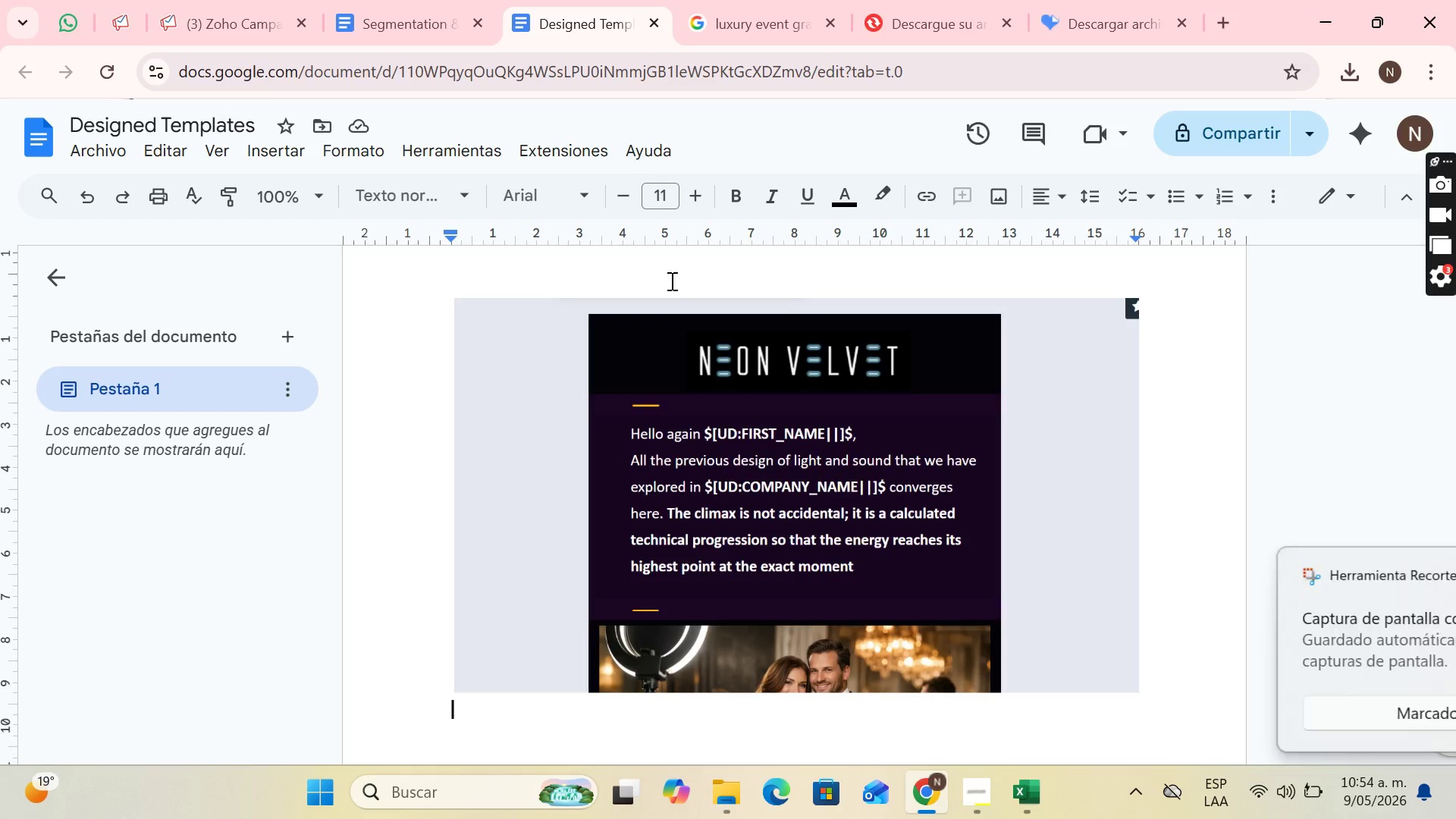 
key(Control+V)
 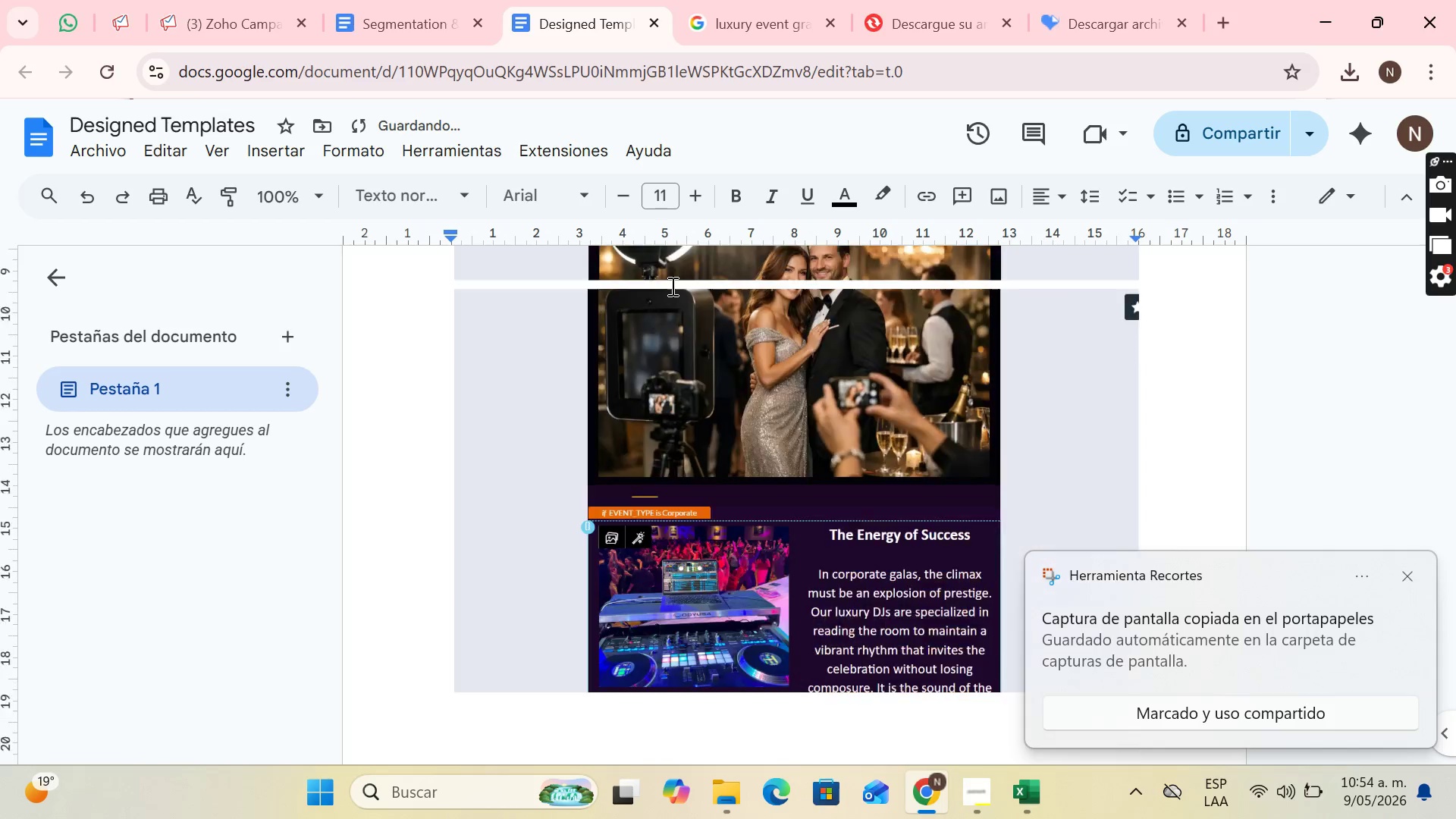 
key(Enter)
 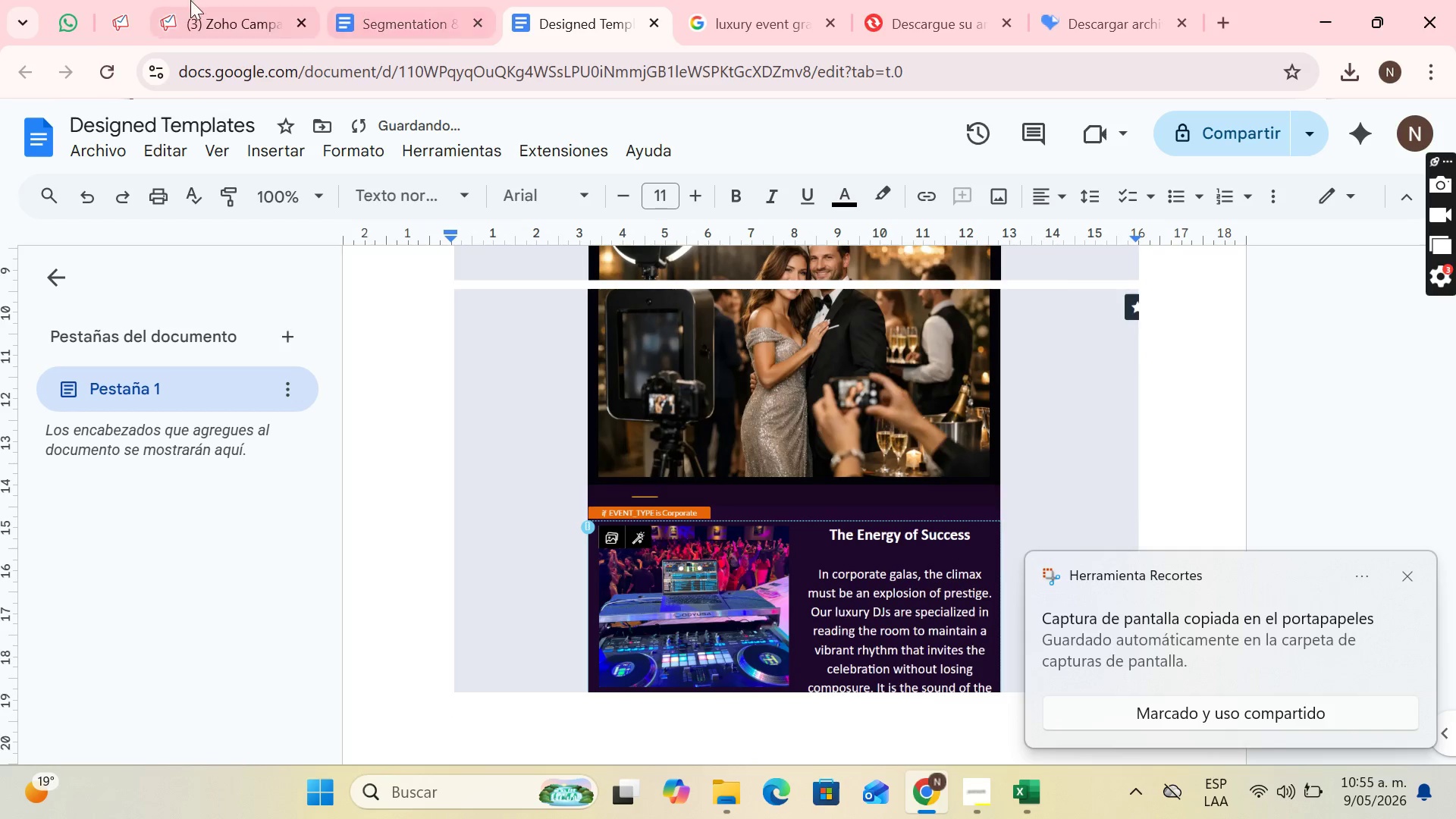 
left_click([220, 0])
 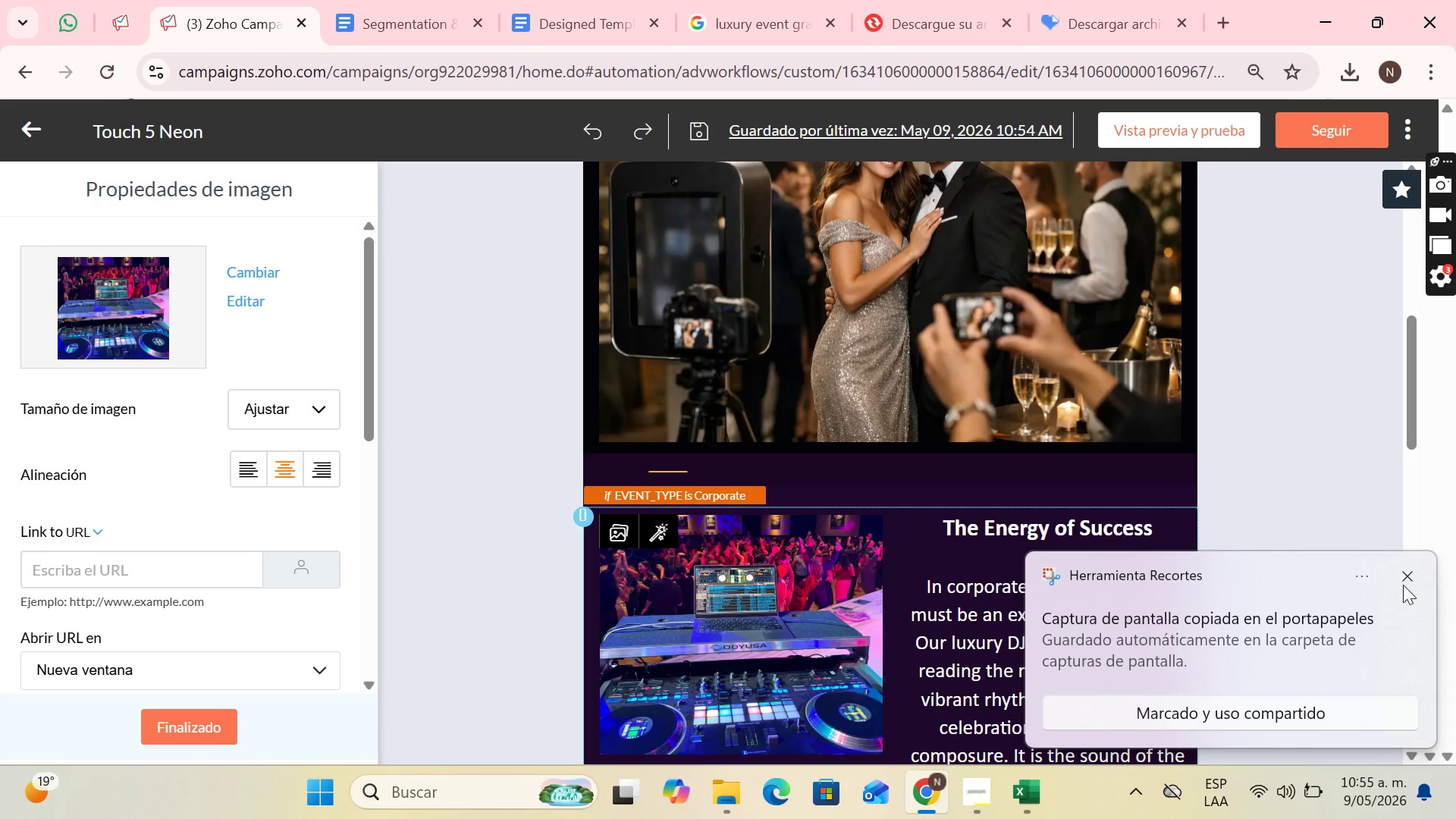 
left_click([1403, 580])
 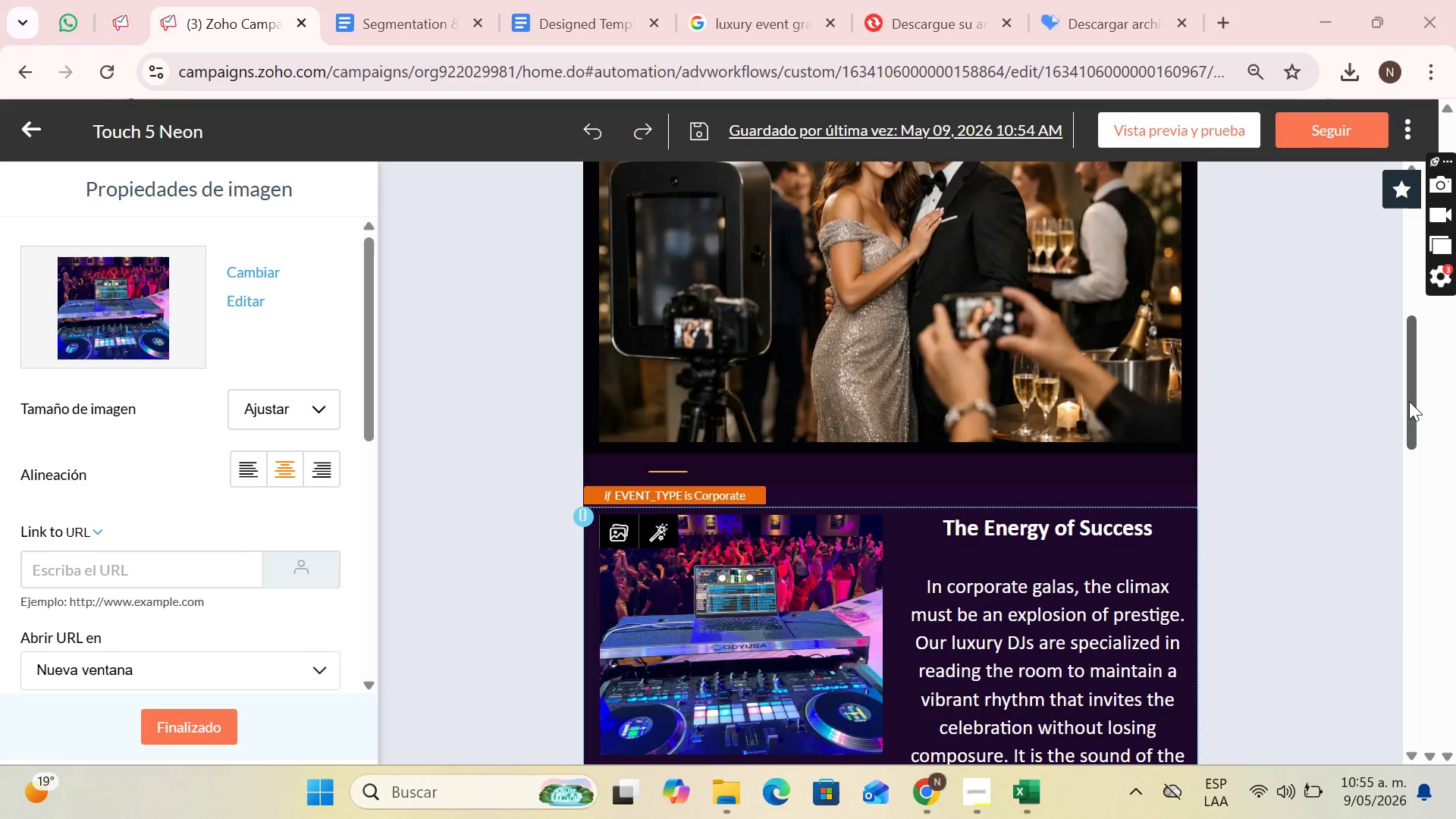 
left_click_drag(start_coordinate=[1409, 401], to_coordinate=[1438, 505])
 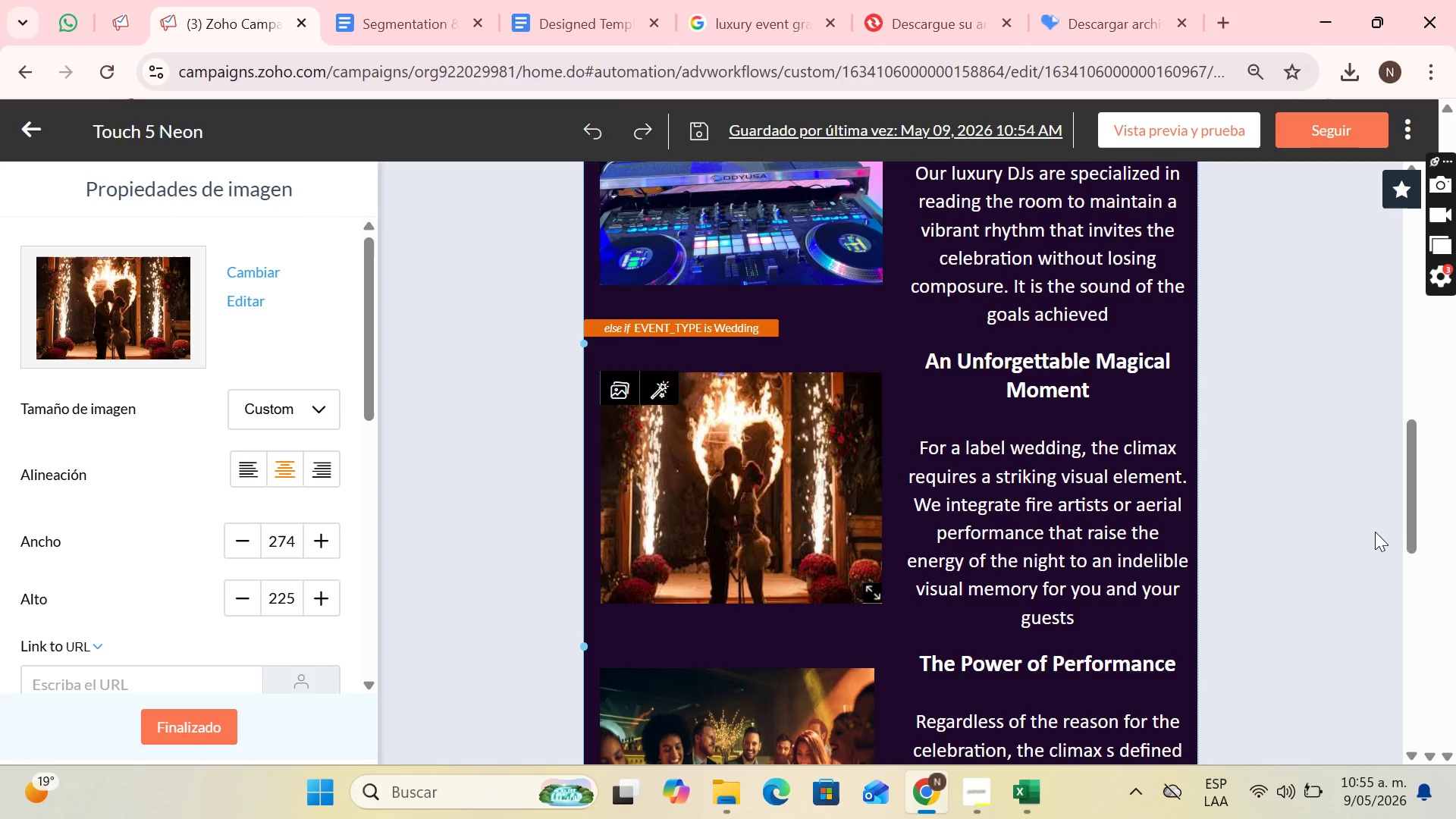 
key(PrintScreen)
 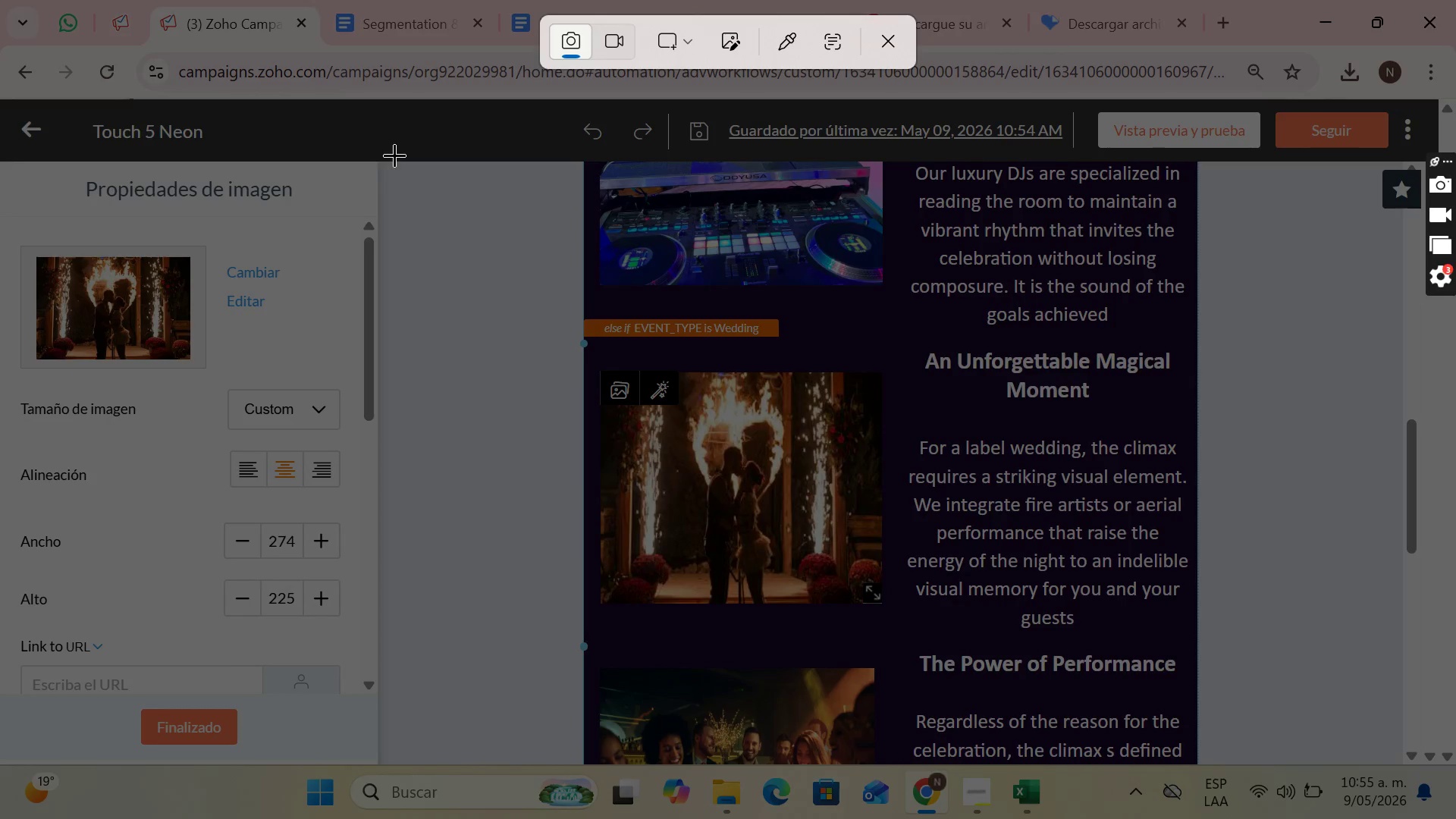 
left_click_drag(start_coordinate=[380, 160], to_coordinate=[1404, 761])
 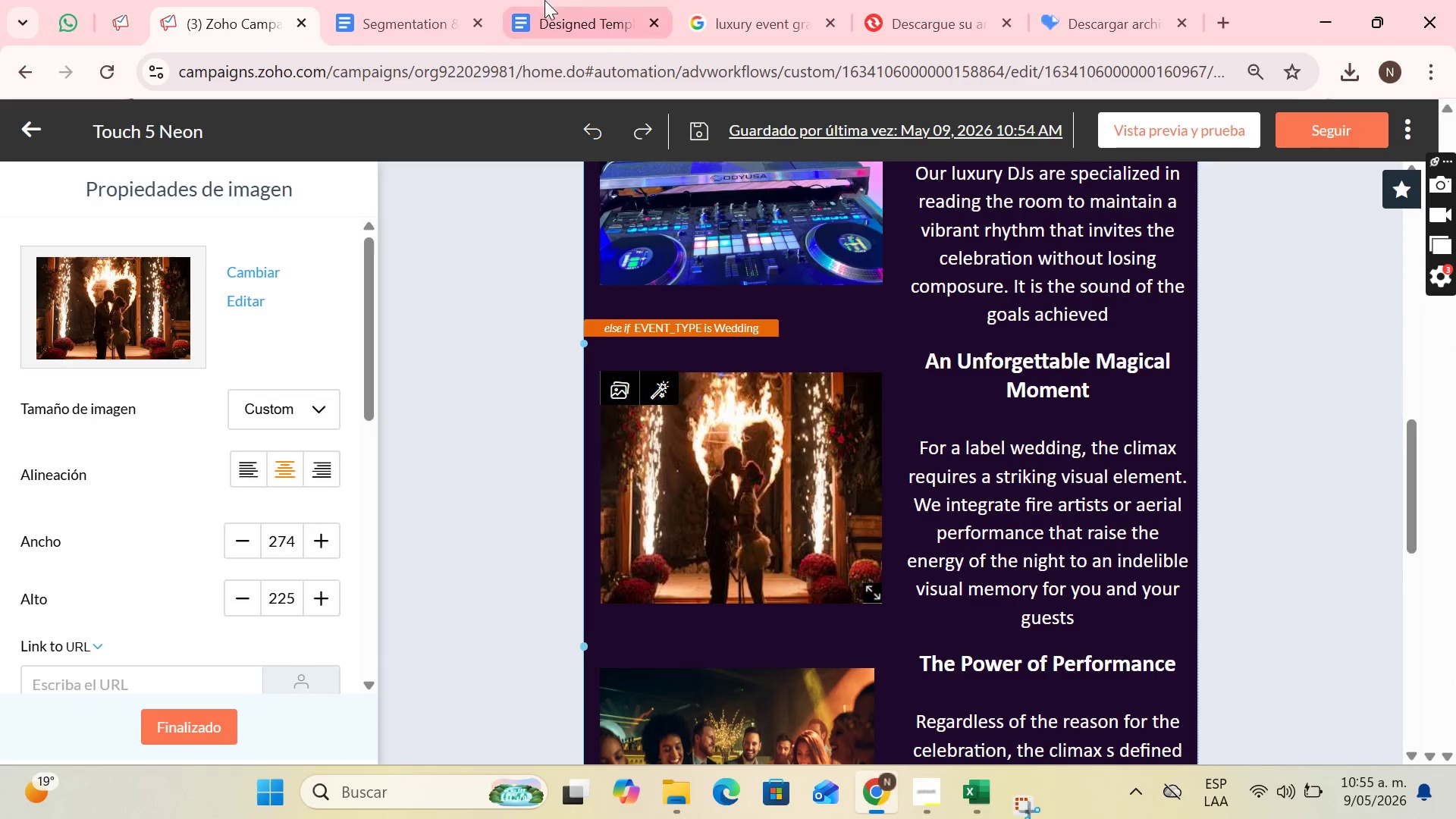 
left_click([566, 0])
 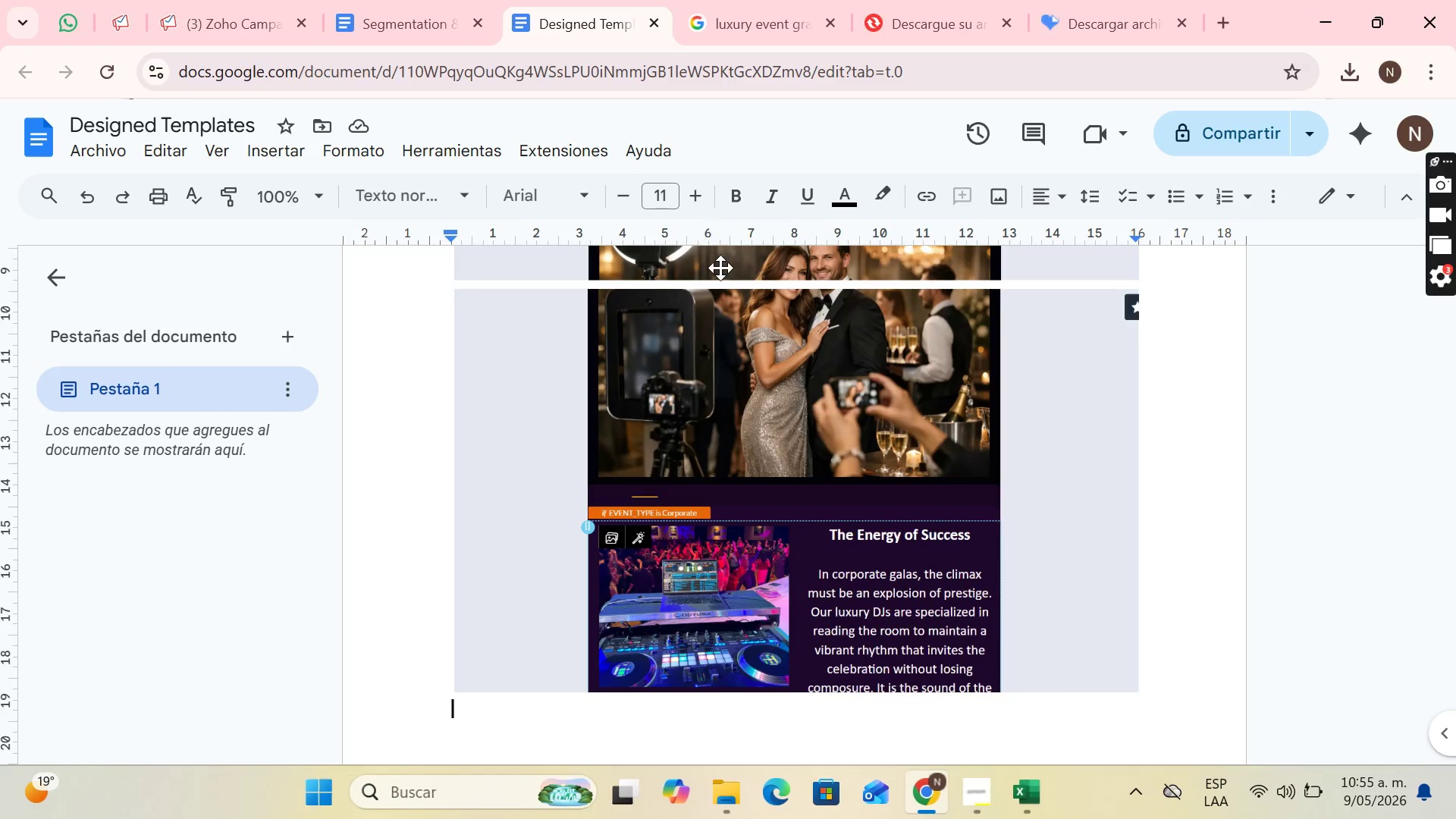 
key(Control+V)
 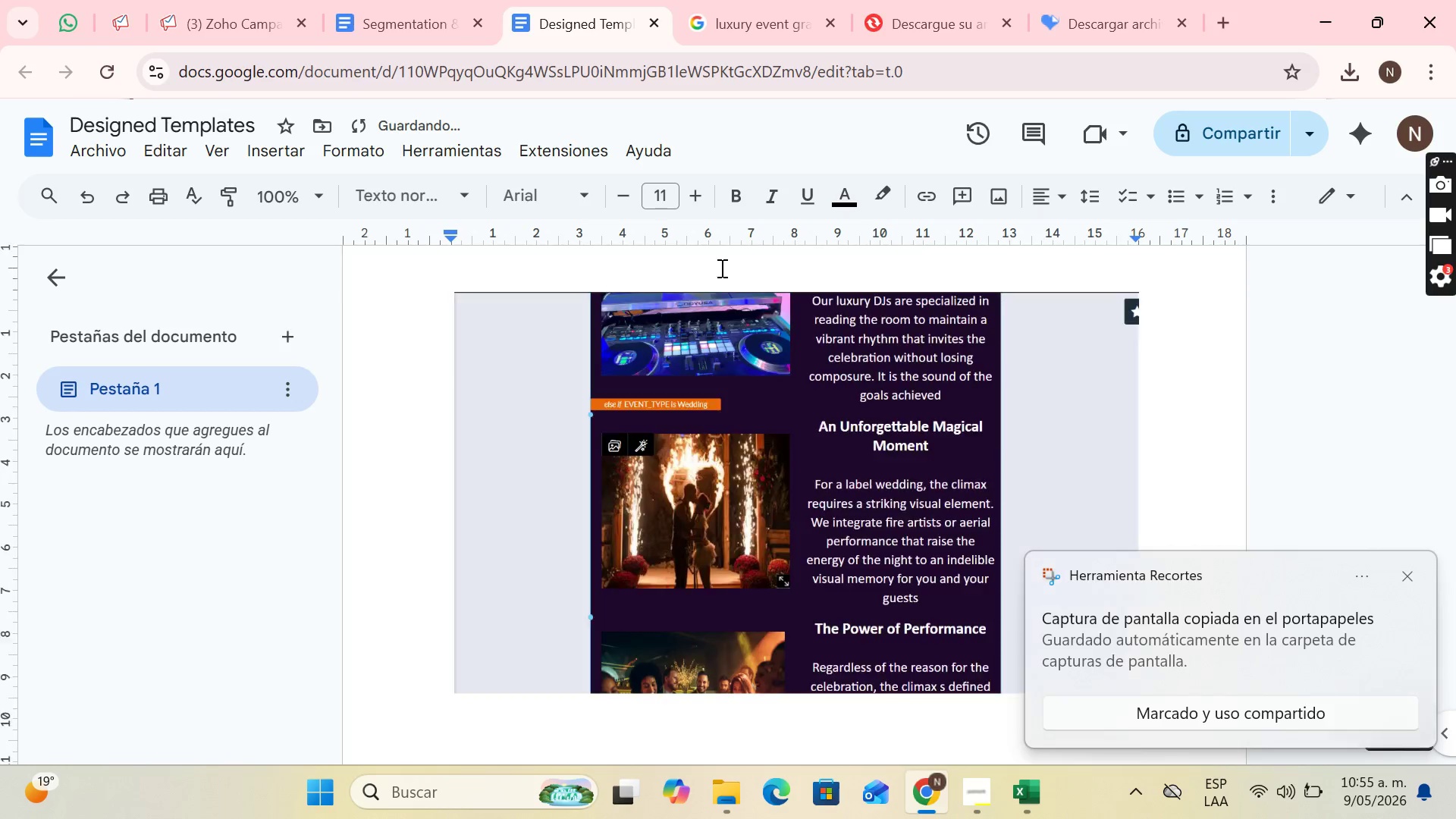 
key(Enter)
 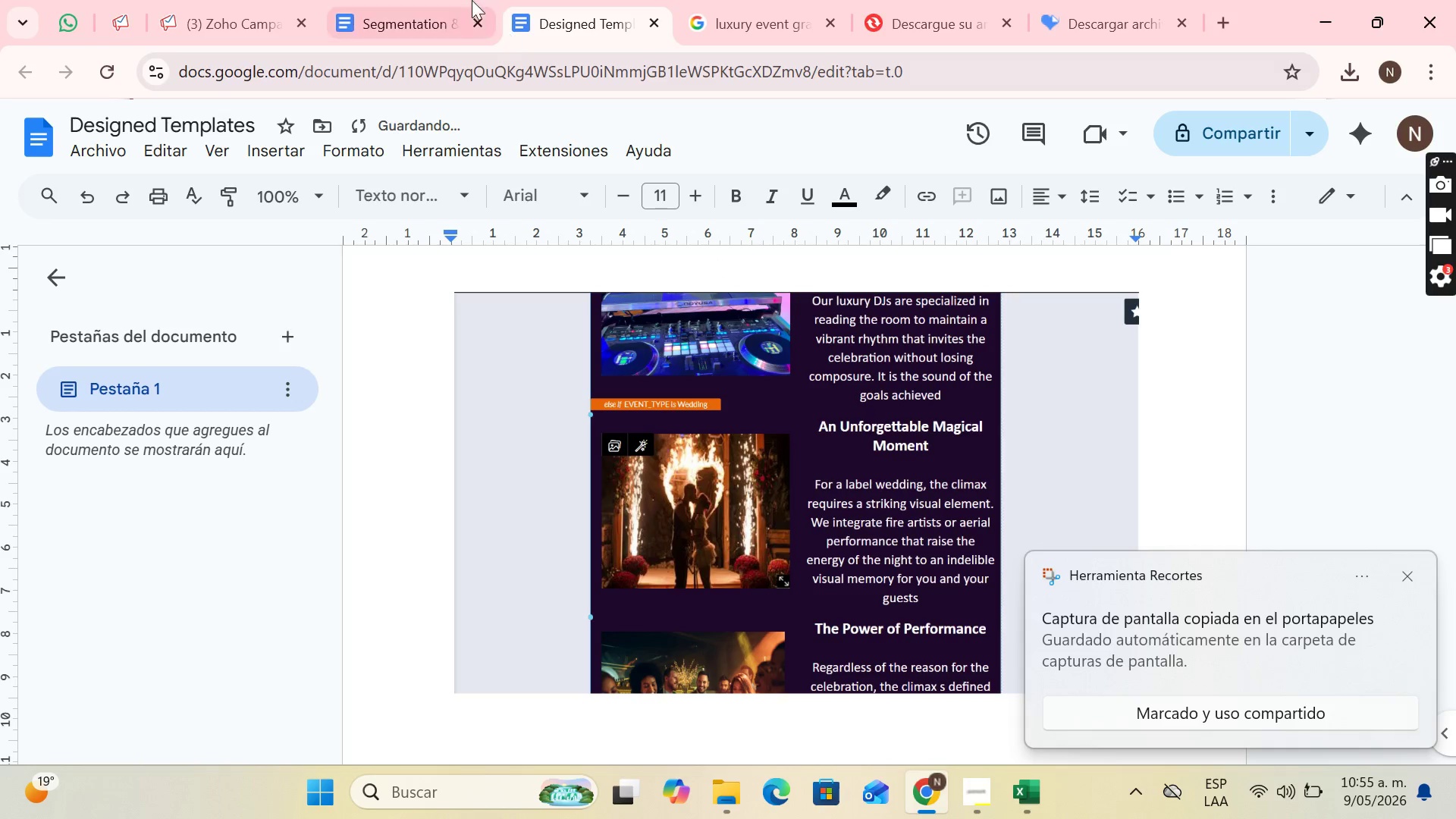 
left_click([418, 0])
 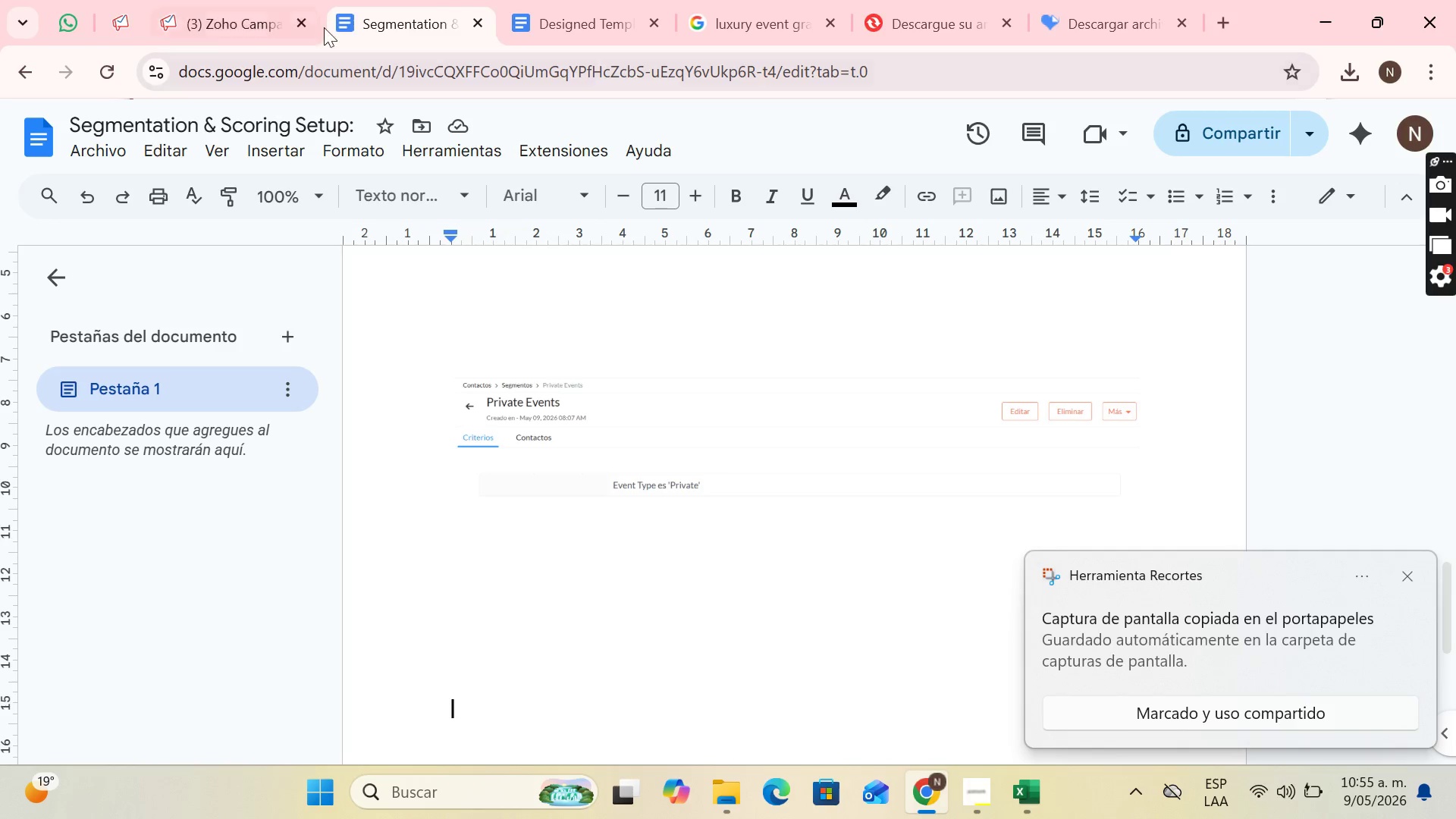 
left_click([234, 0])
 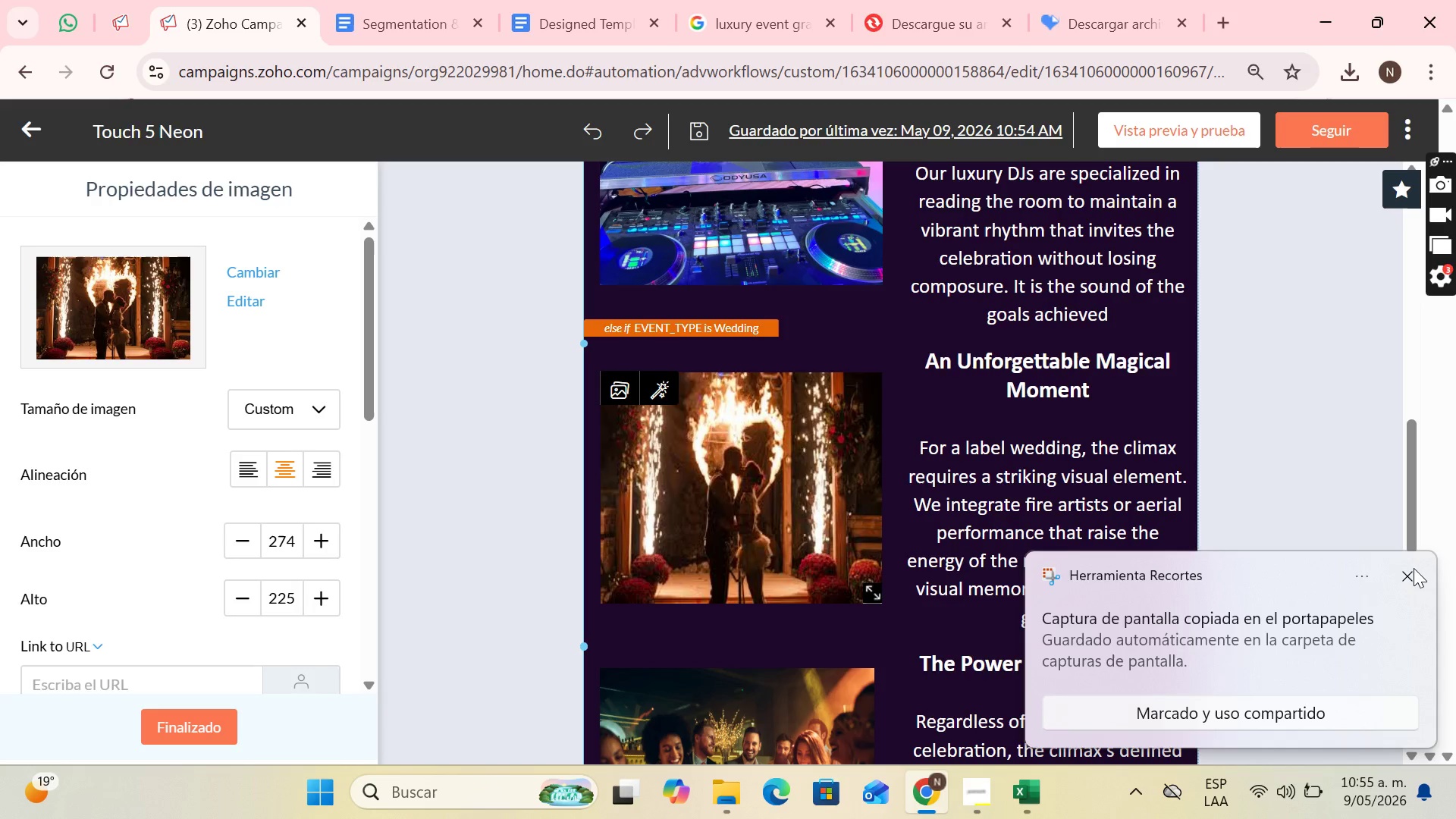 
left_click([1410, 573])
 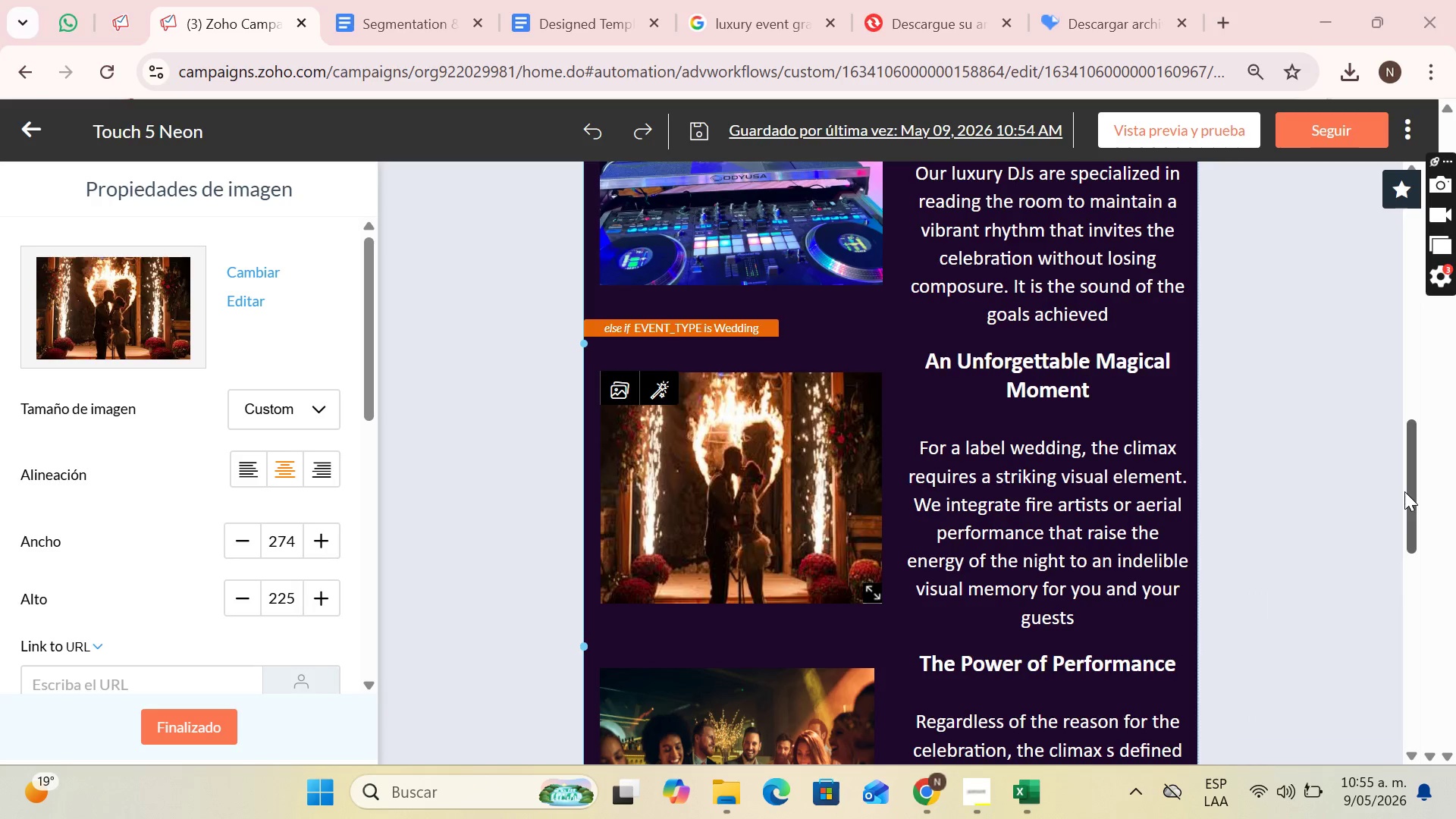 
left_click_drag(start_coordinate=[1404, 491], to_coordinate=[1423, 570])
 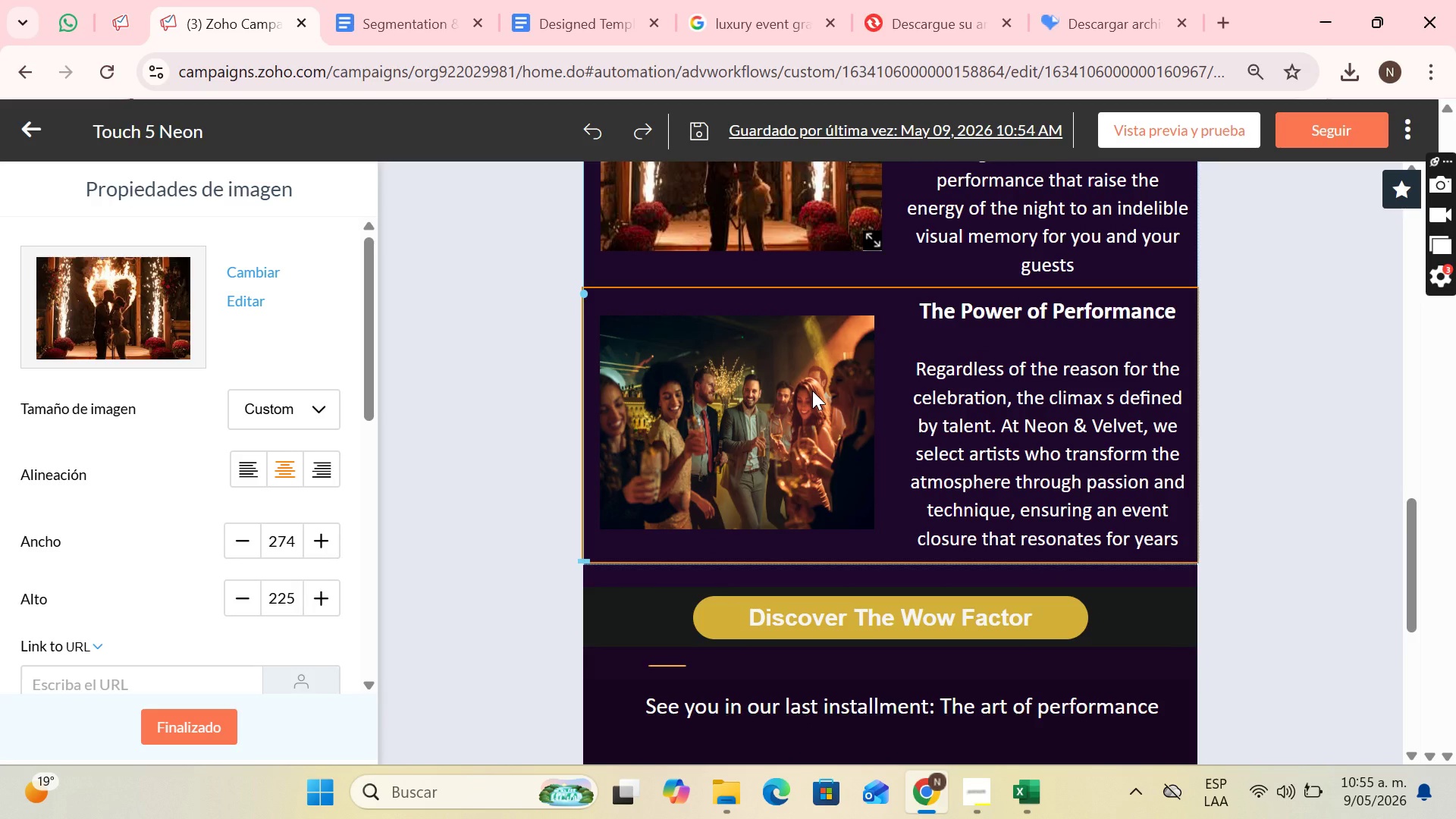 
left_click([812, 391])
 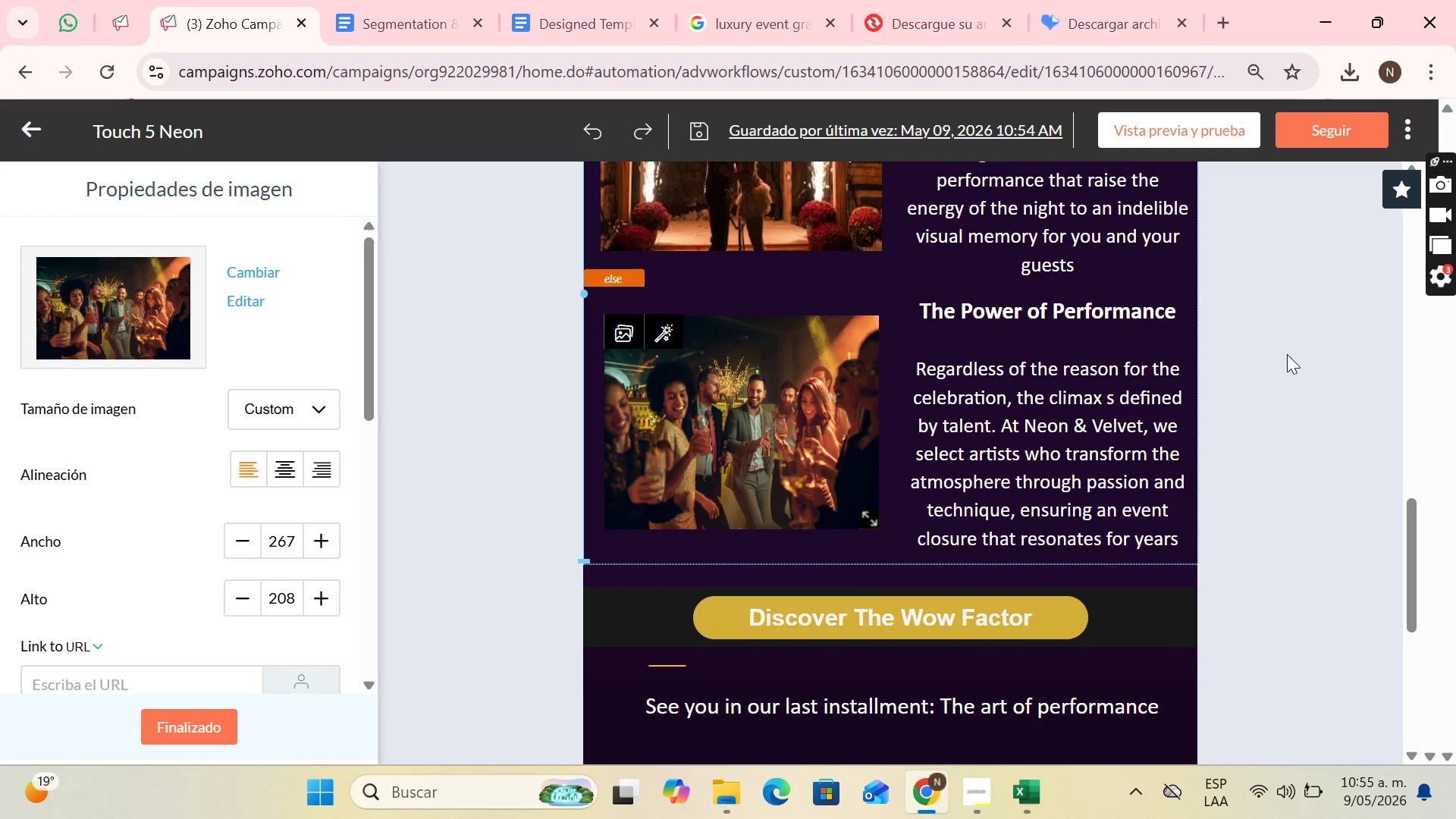 
key(PrintScreen)
 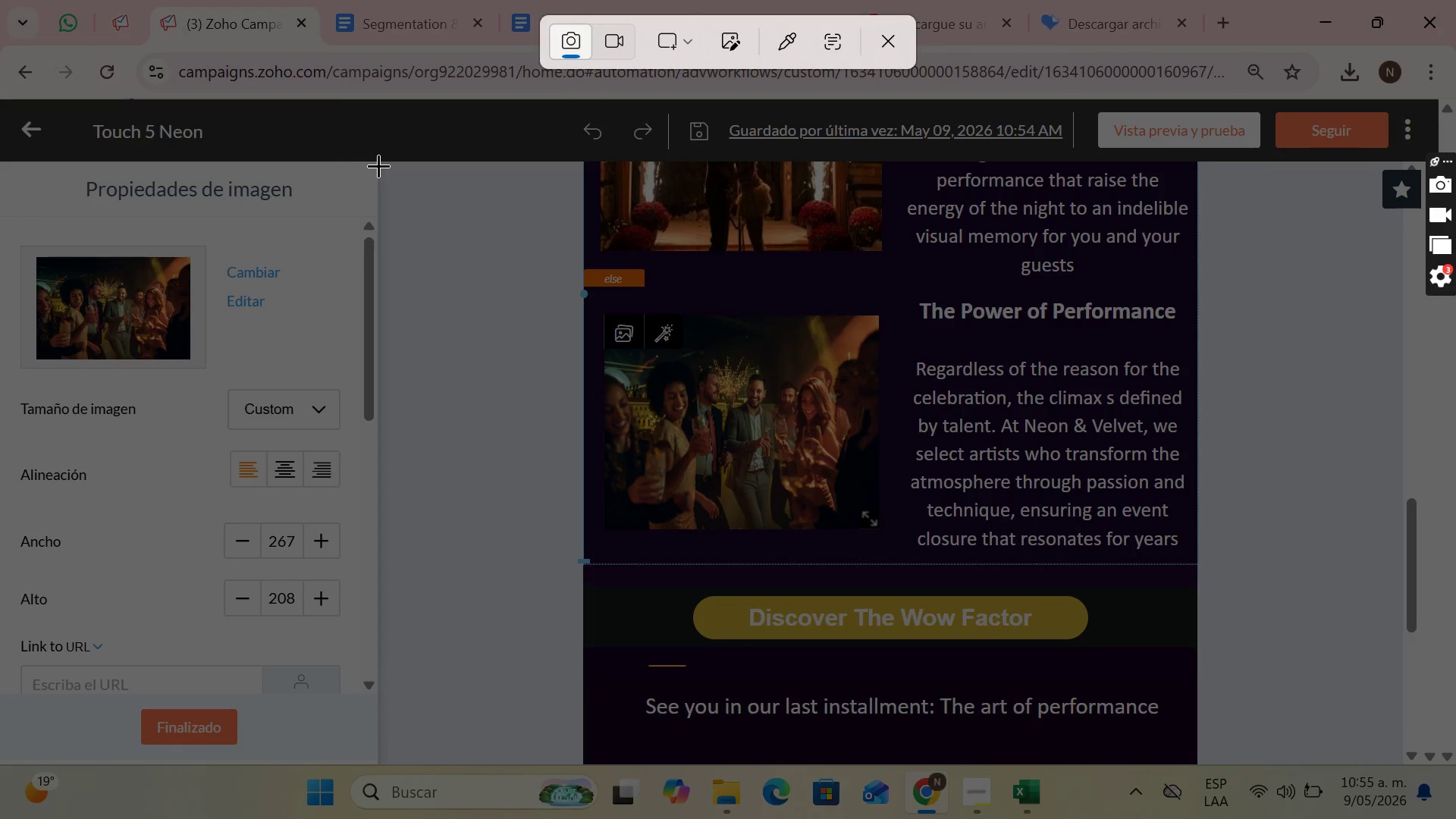 
left_click_drag(start_coordinate=[380, 161], to_coordinate=[1401, 762])
 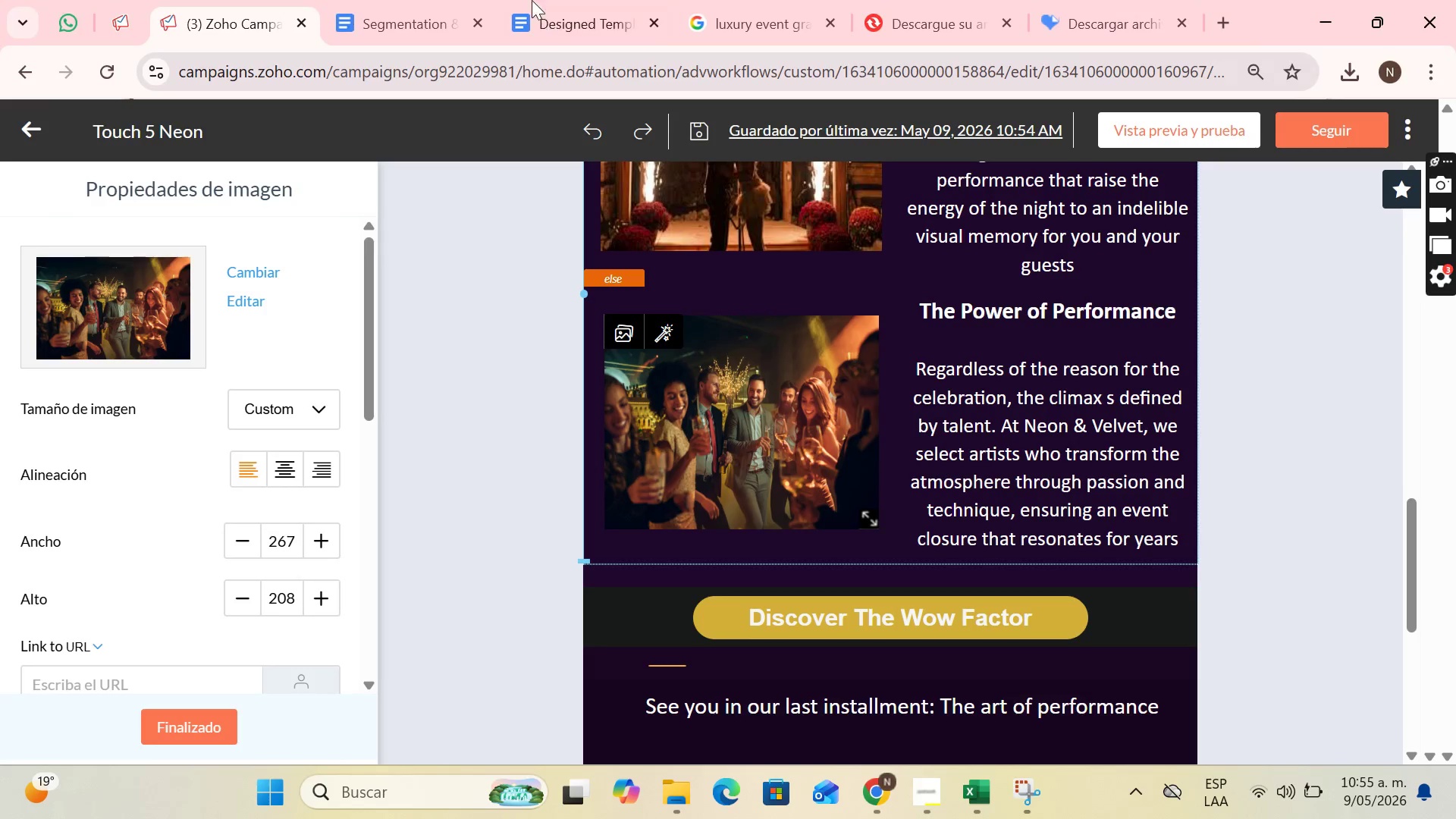 
left_click([541, 0])
 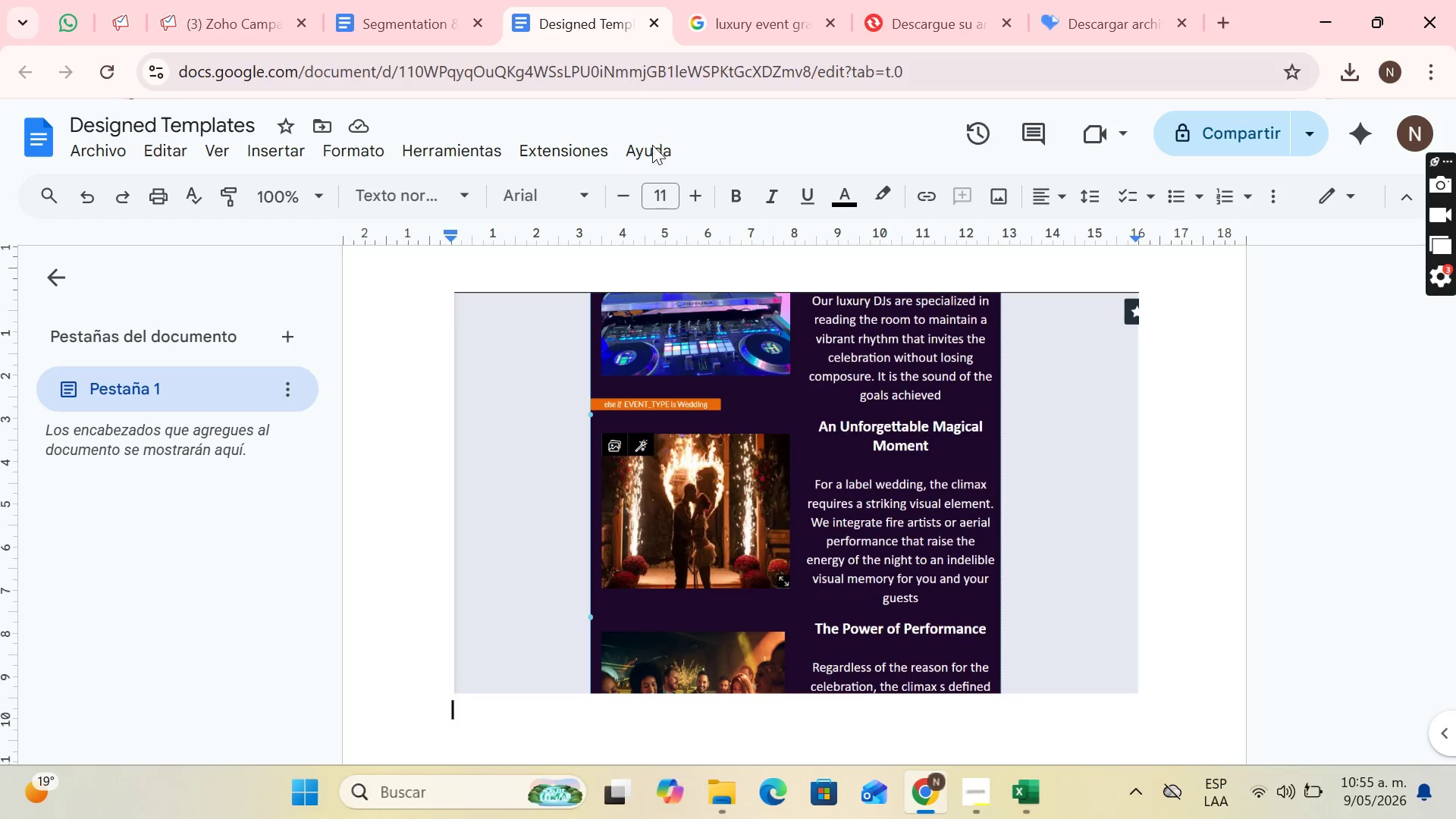 
key(Control+V)
 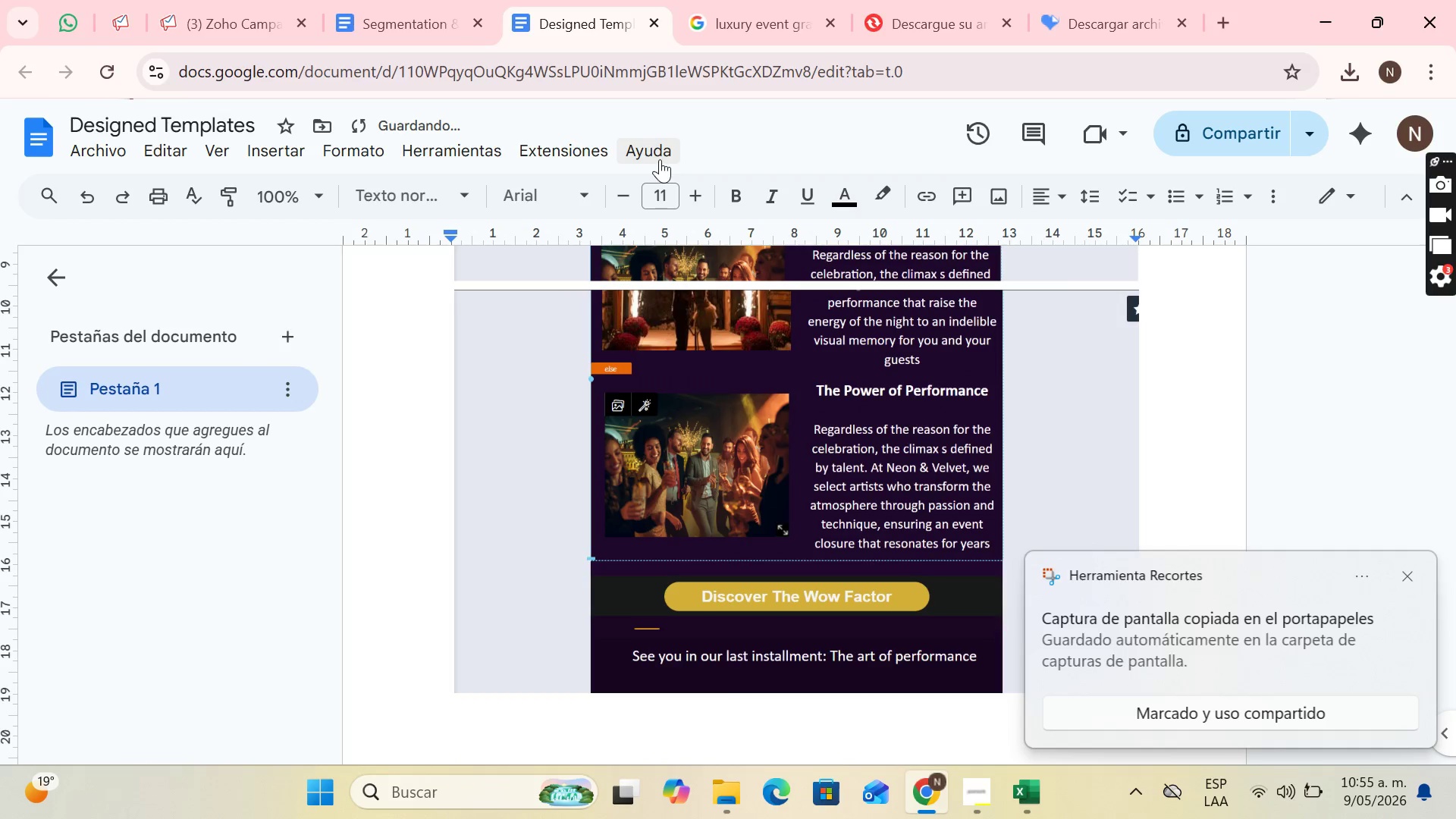 
key(Enter)
 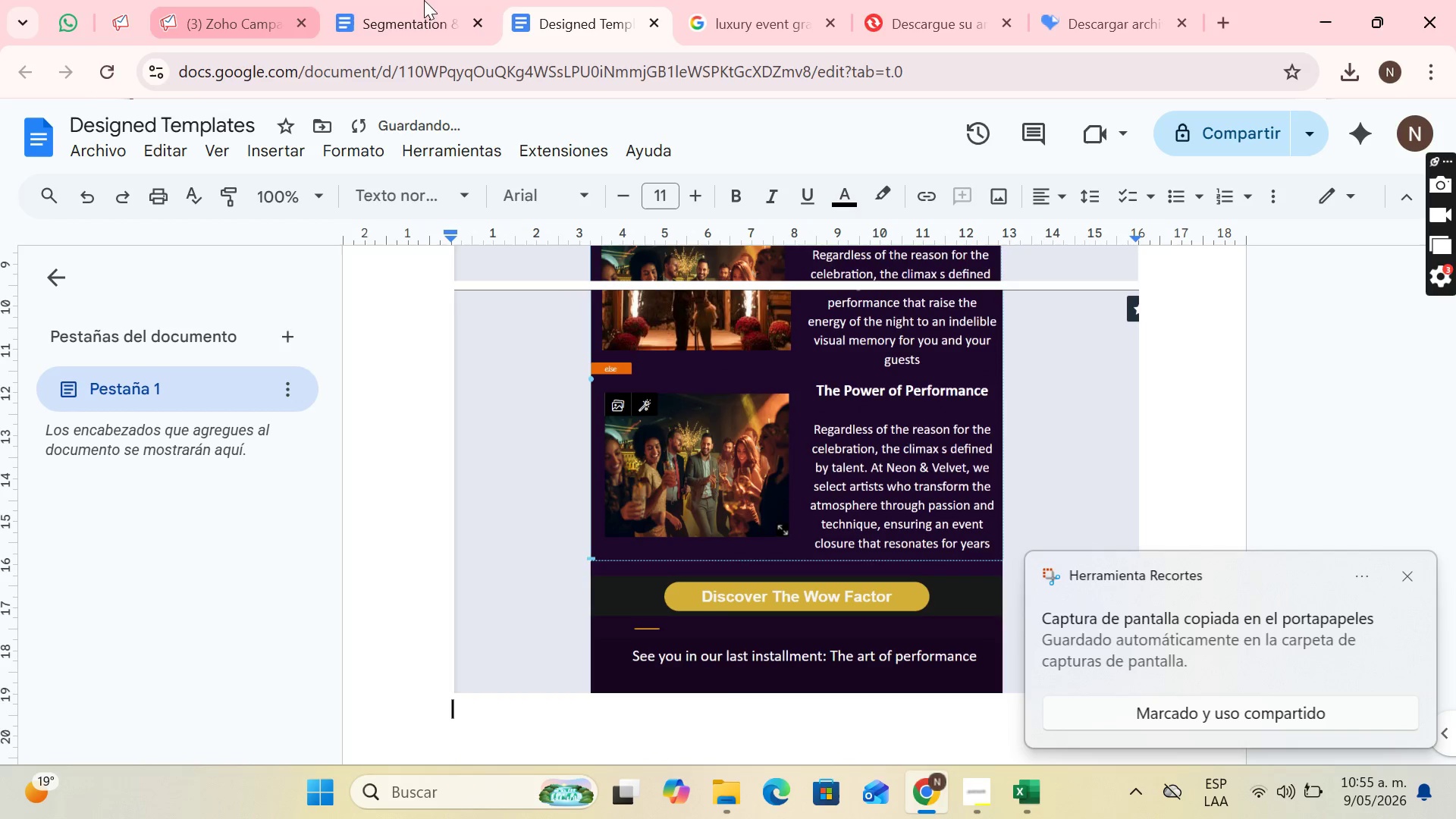 
left_click([249, 0])
 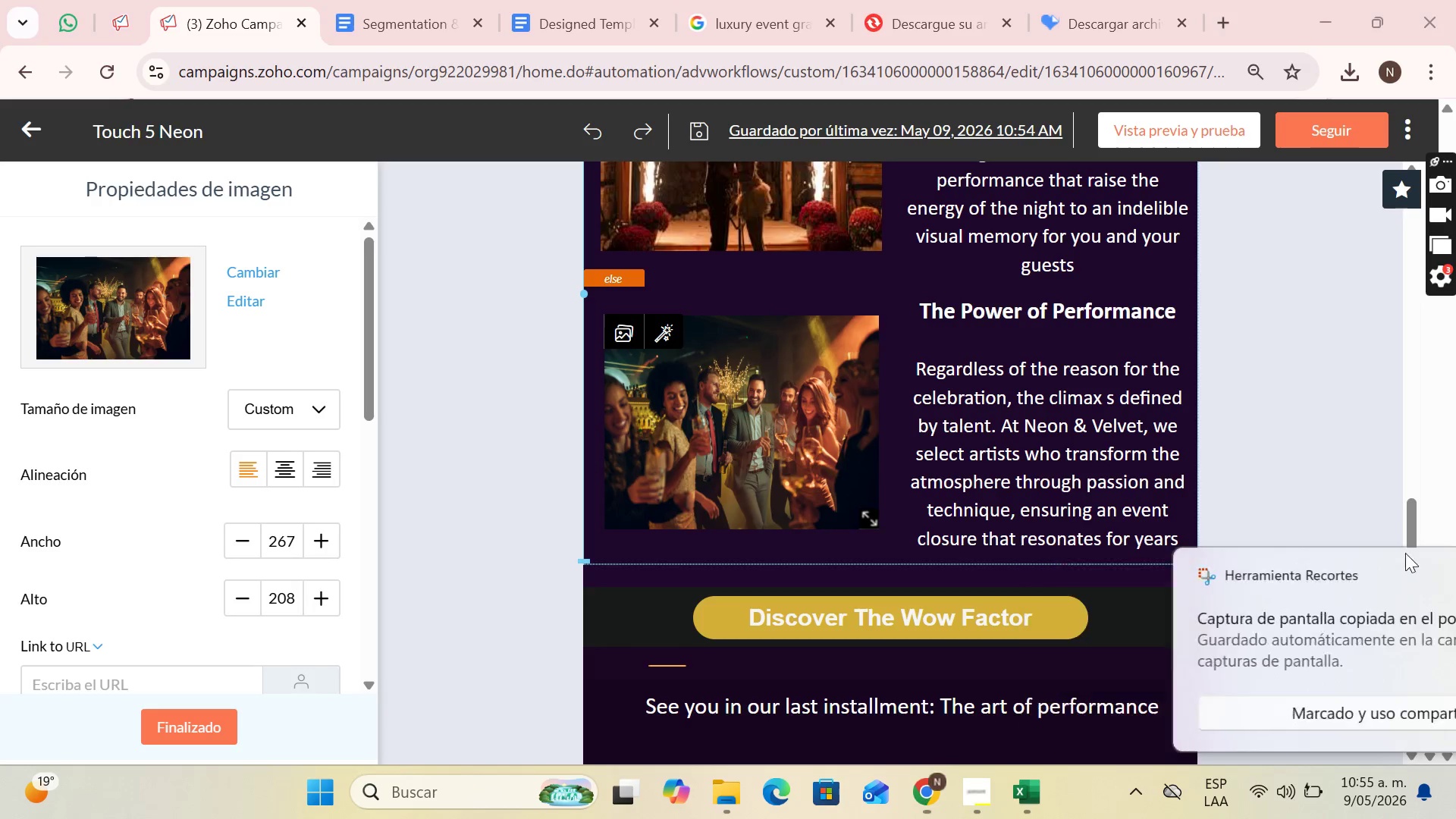 
left_click_drag(start_coordinate=[1408, 524], to_coordinate=[1414, 609])
 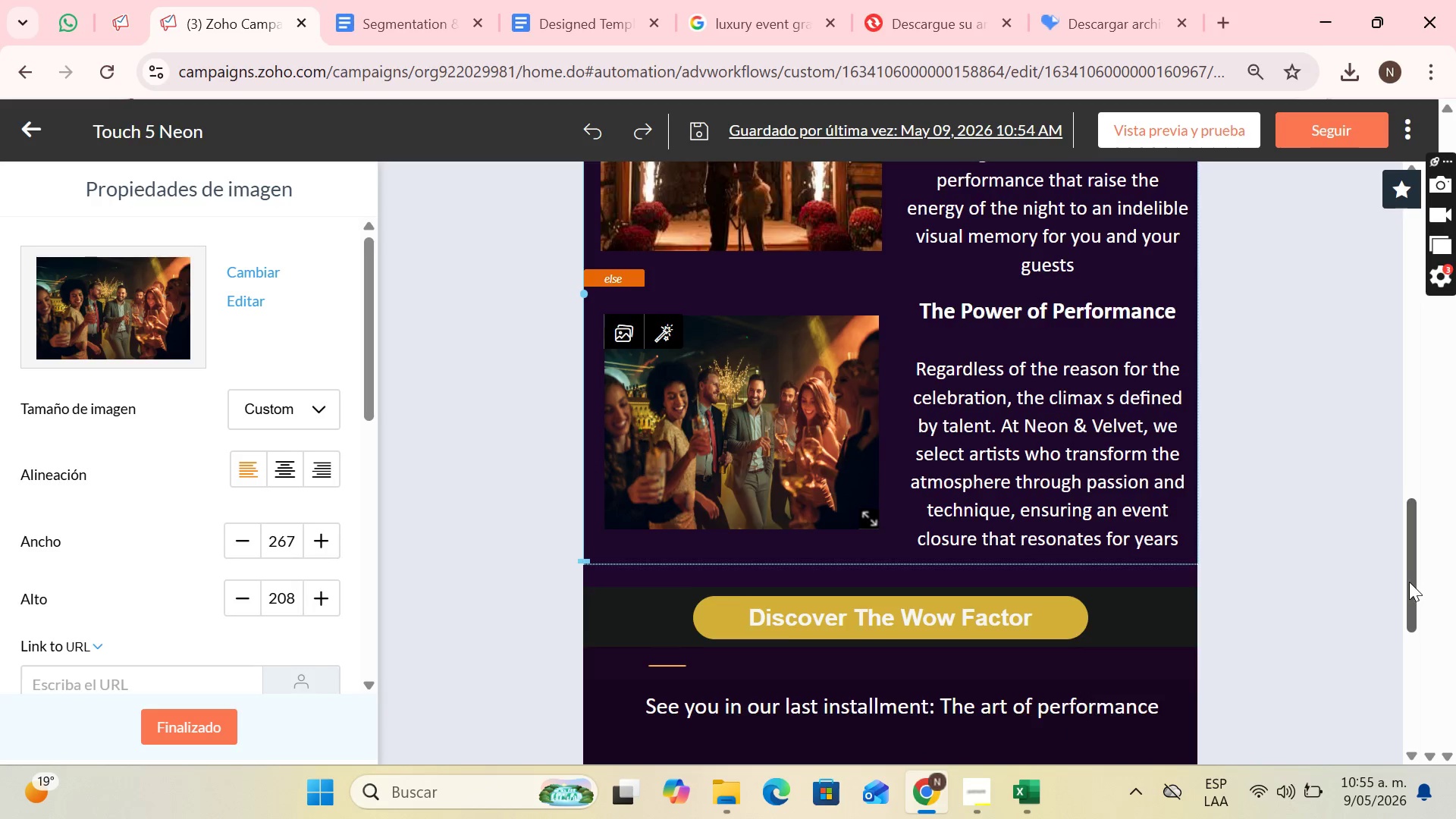 
left_click_drag(start_coordinate=[1409, 582], to_coordinate=[1426, 736])
 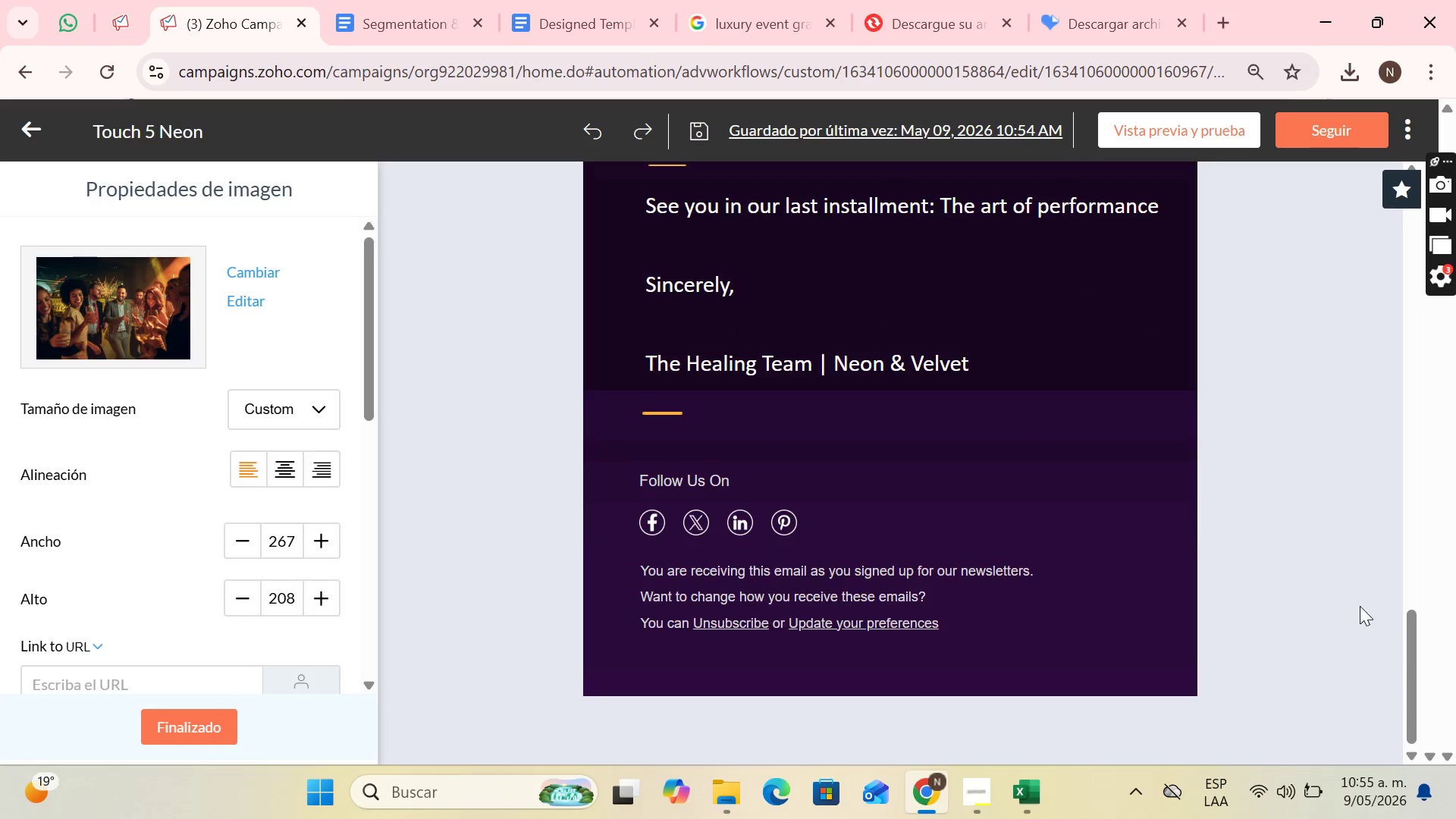 
key(PrintScreen)
 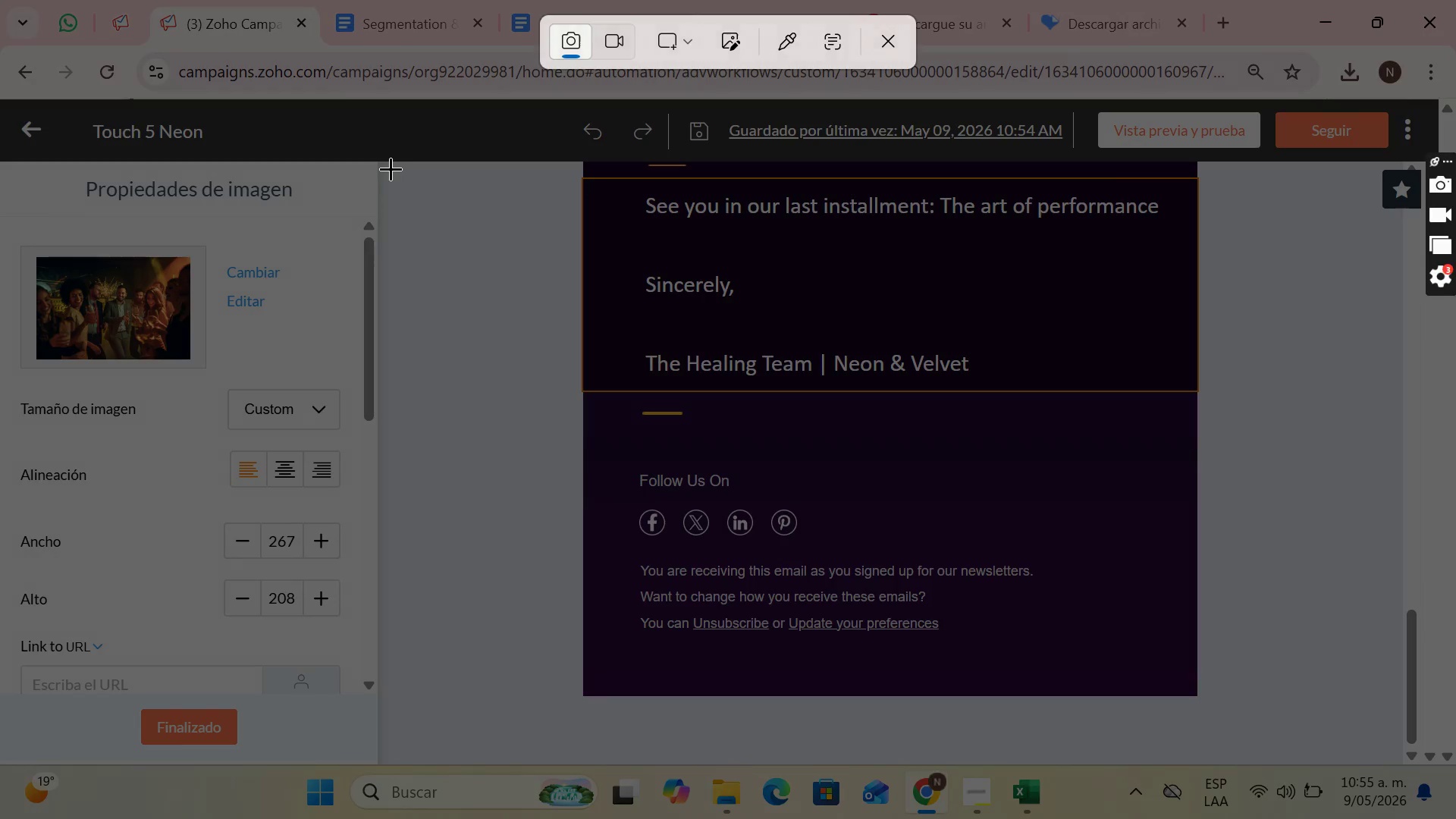 
left_click_drag(start_coordinate=[381, 166], to_coordinate=[1402, 761])
 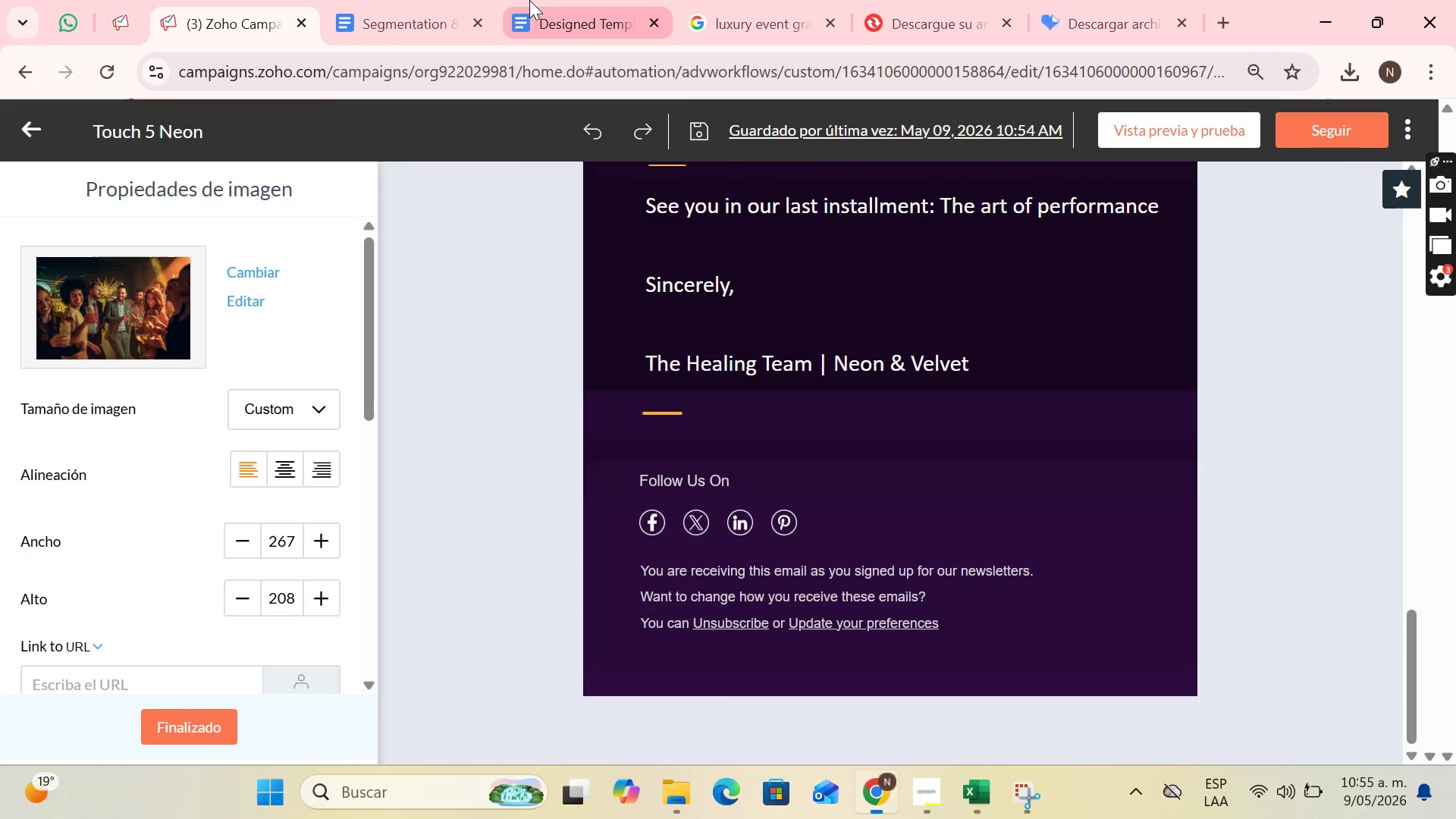 
left_click([552, 0])
 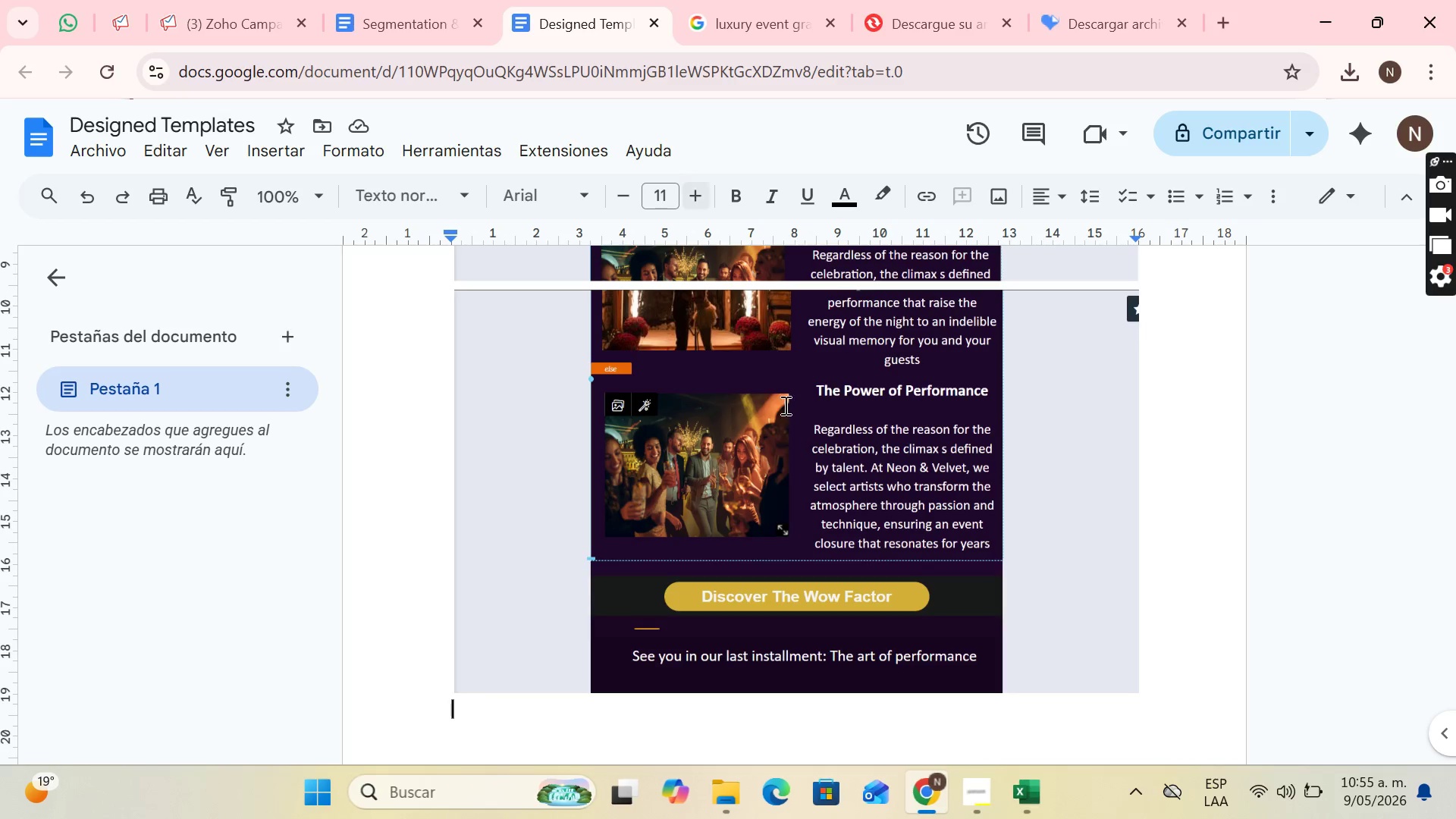 
key(Control+V)
 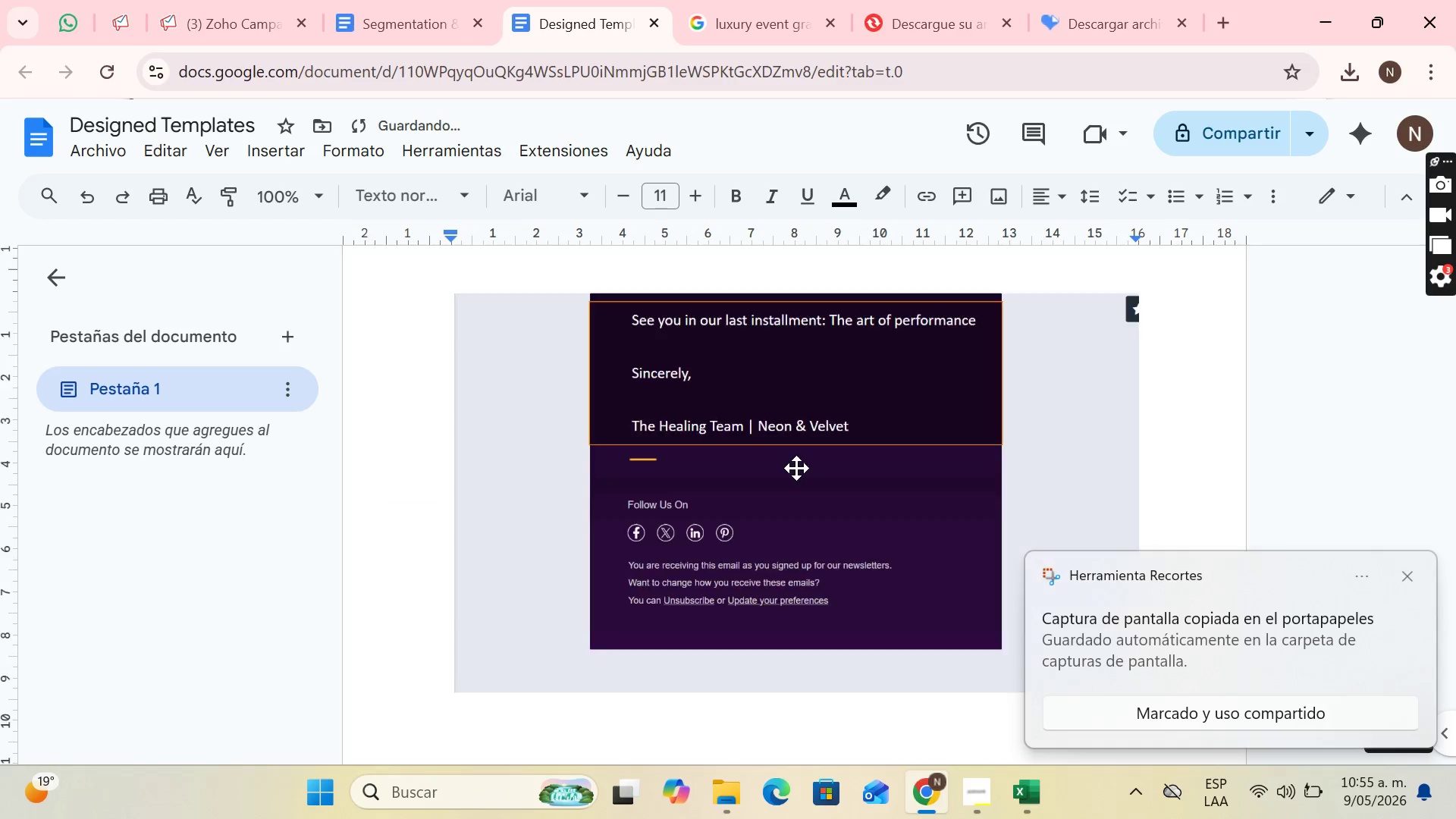 
key(Enter)
 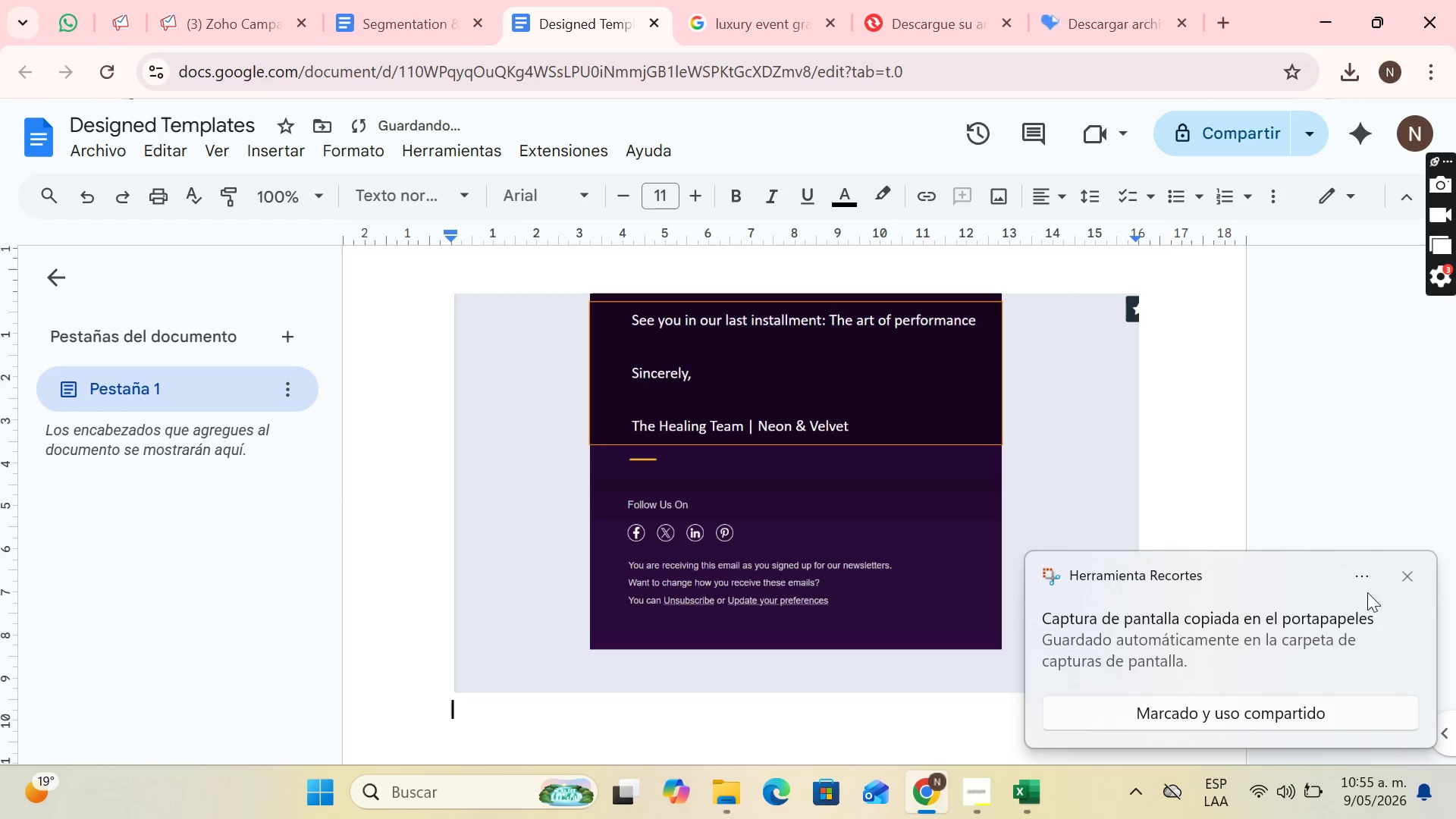 
left_click([1407, 573])
 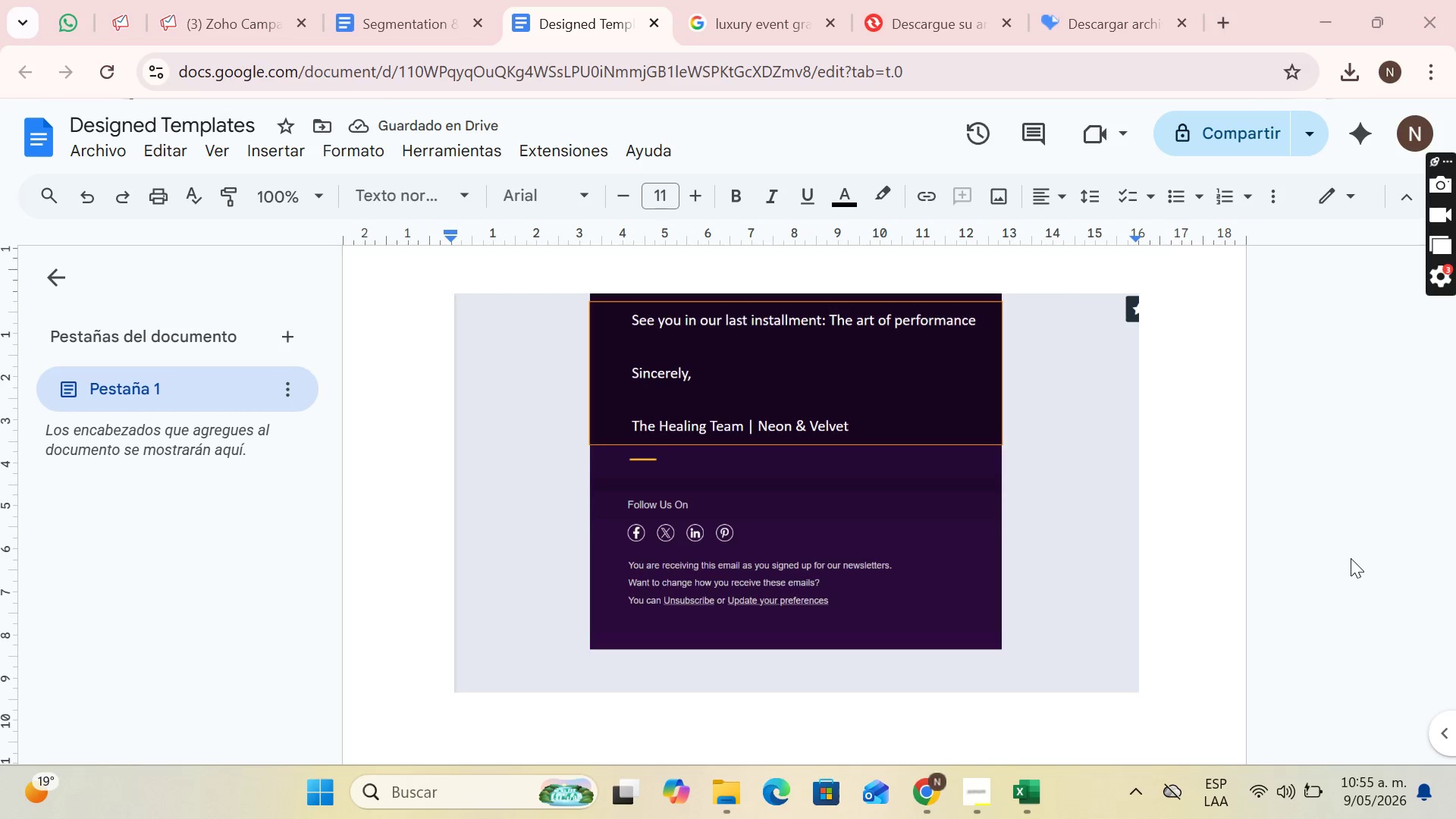 
key(Enter)
 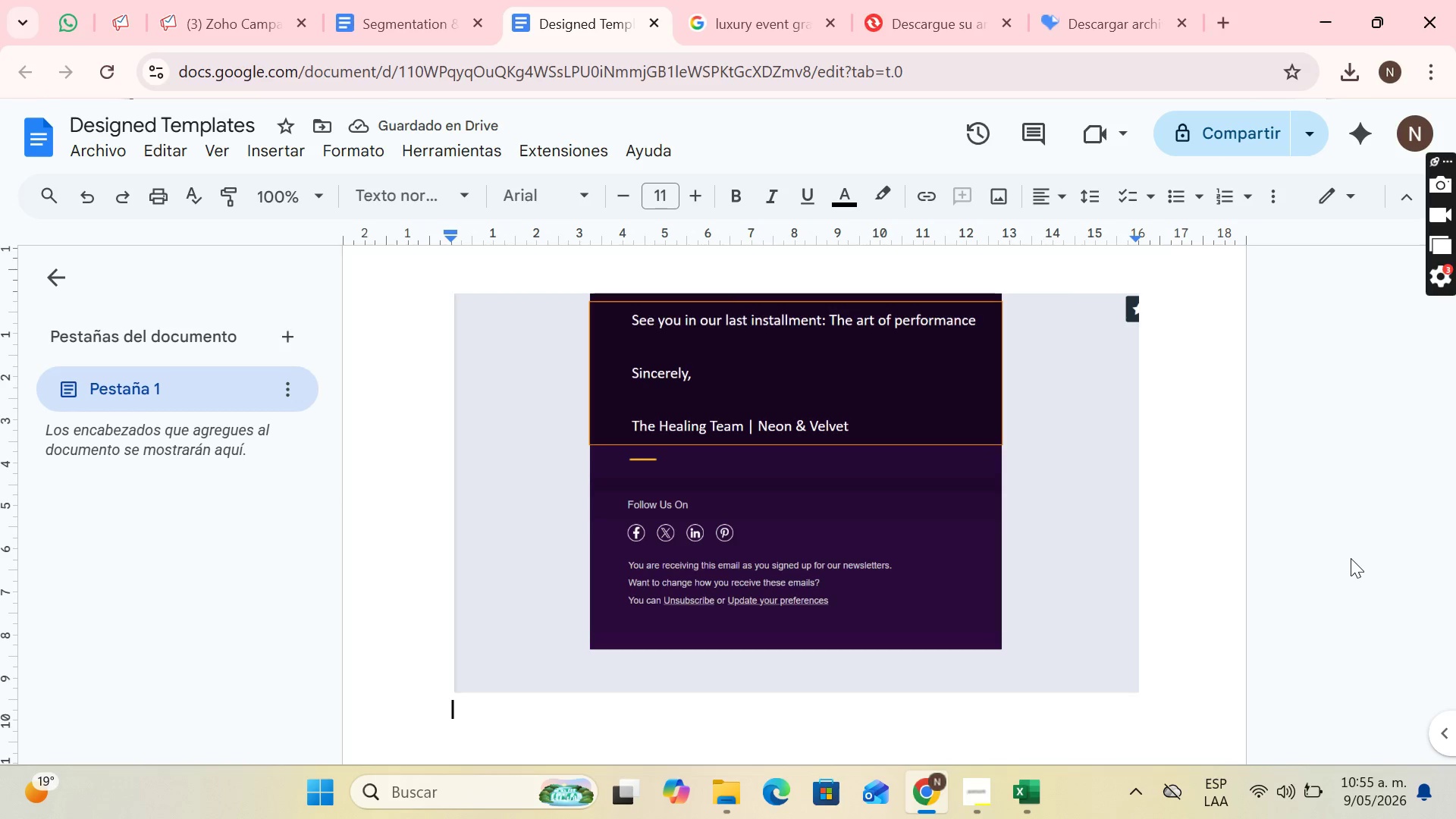 
key(Enter)
 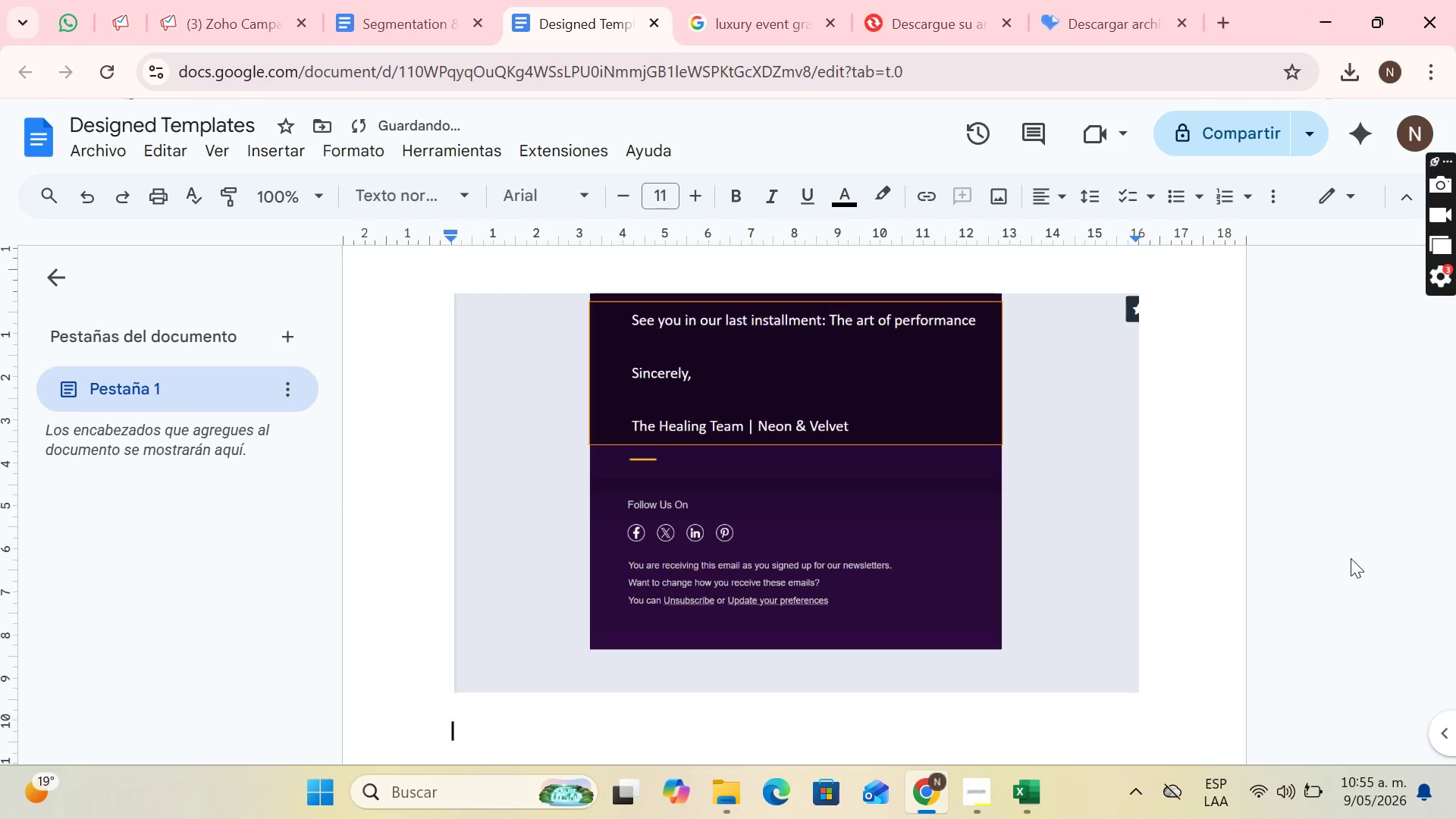 
type(Template 6)
 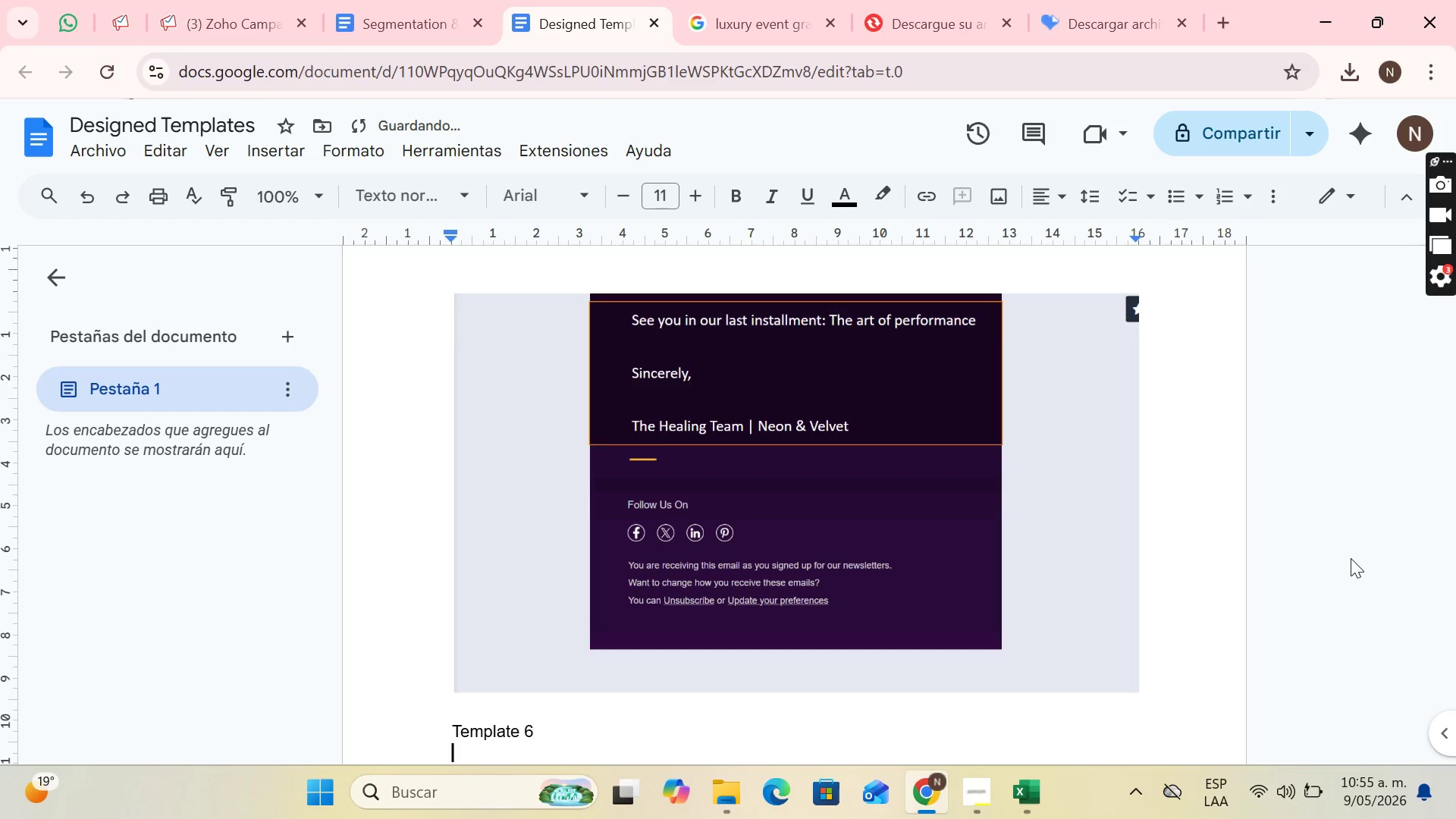 
key(Enter)
 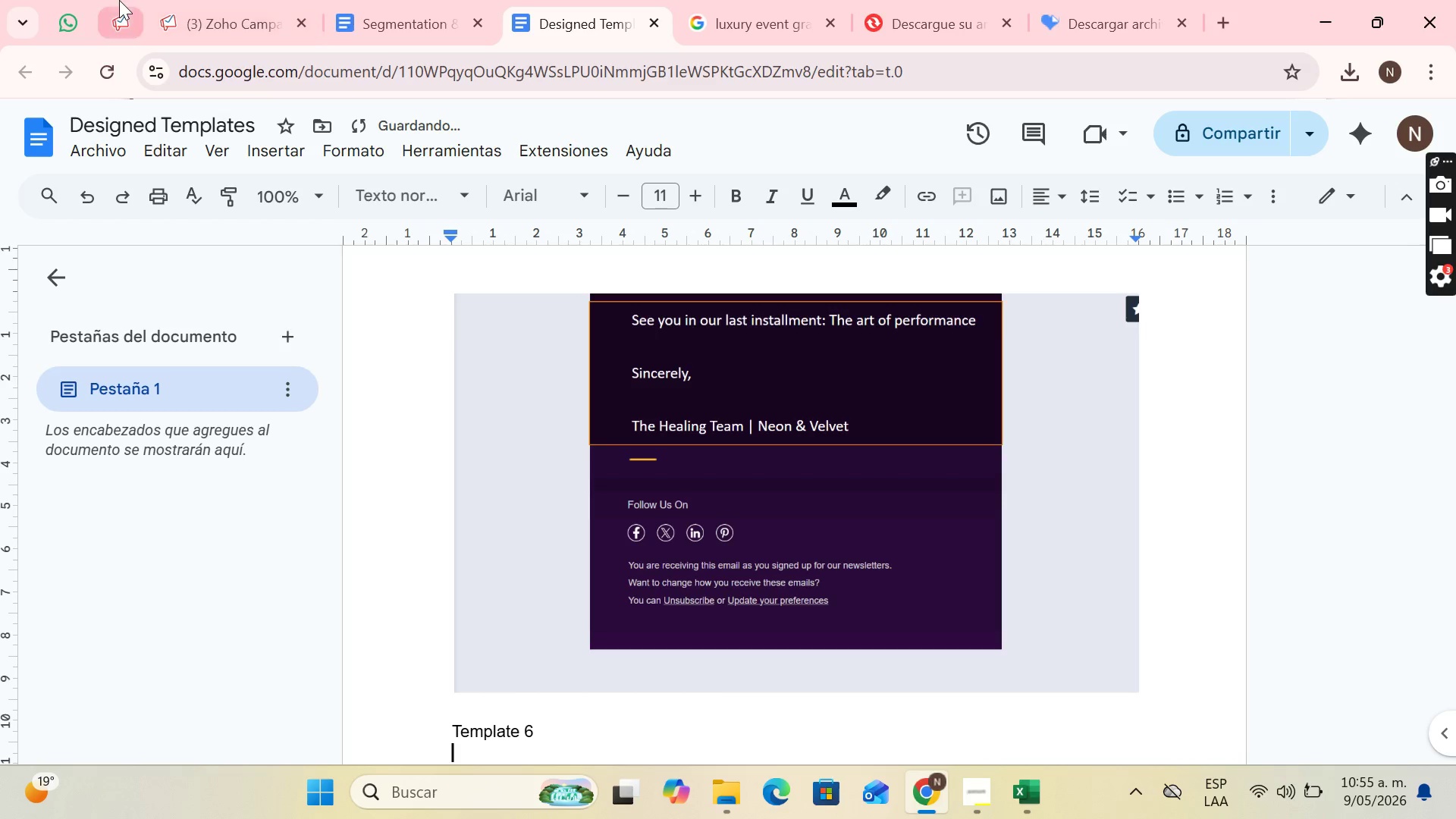 
left_click([356, 0])
 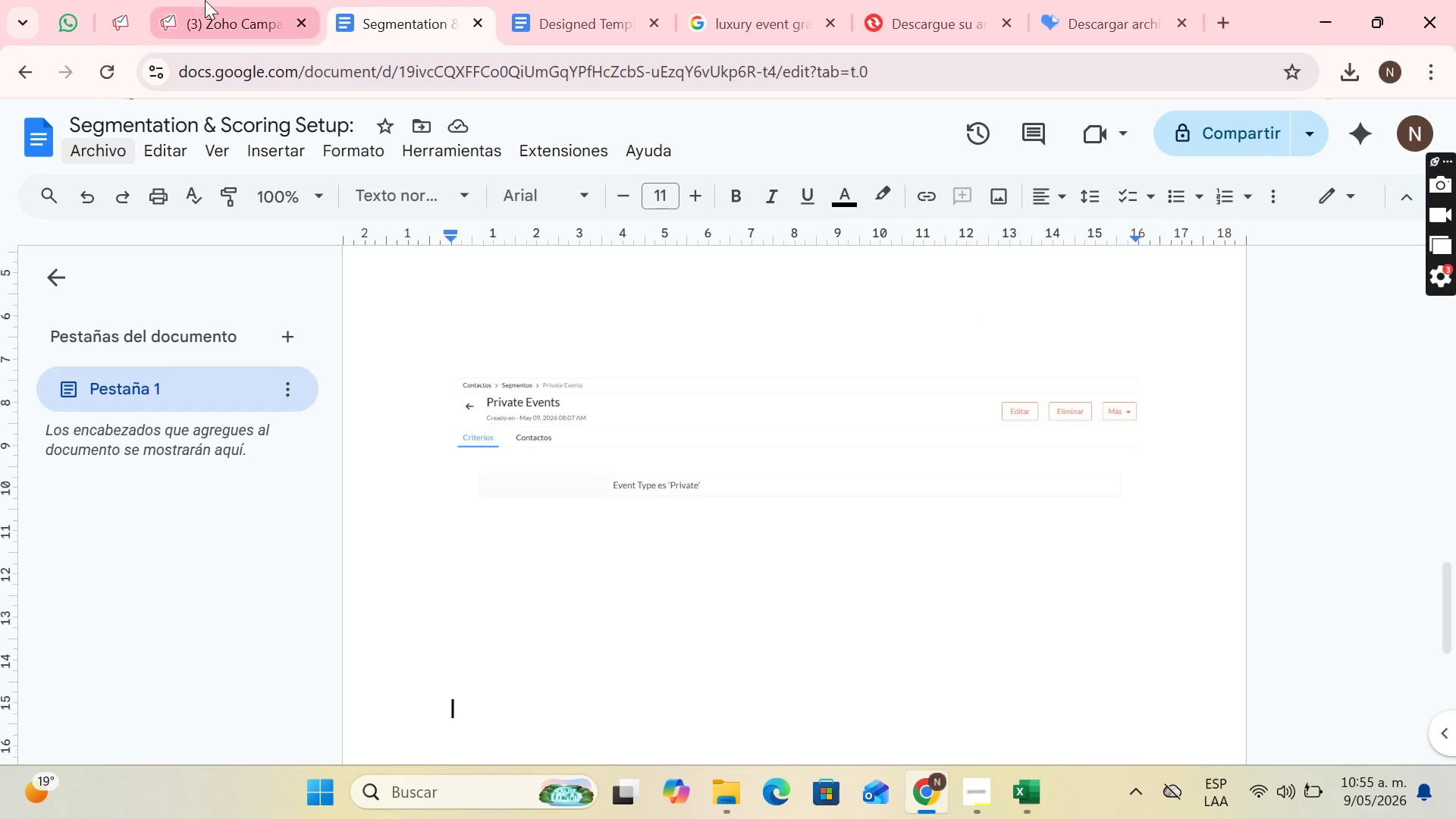 
left_click_drag(start_coordinate=[205, 0], to_coordinate=[211, 0])
 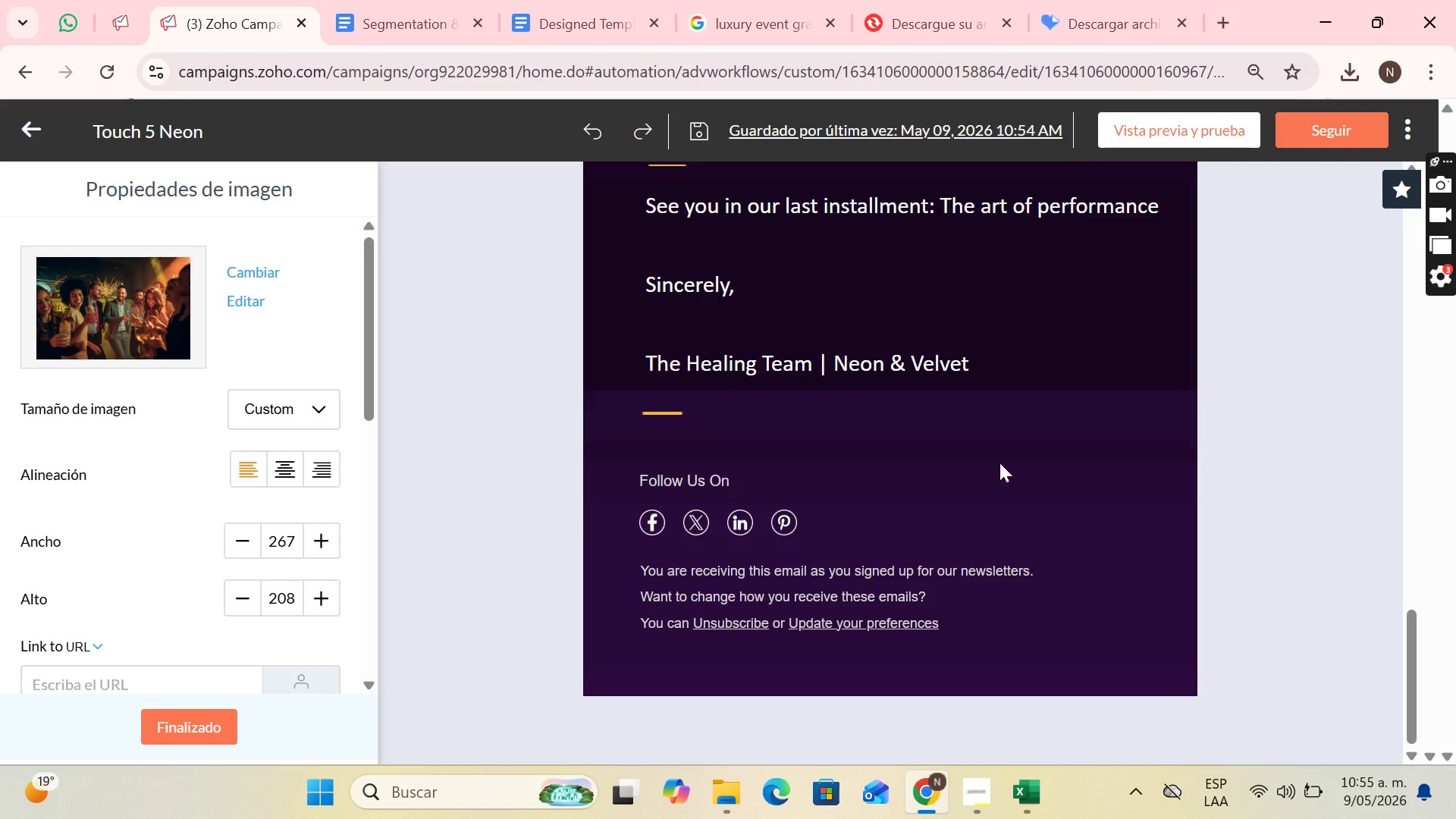 
scroll: coordinate [988, 448], scroll_direction: down, amount: 3.0
 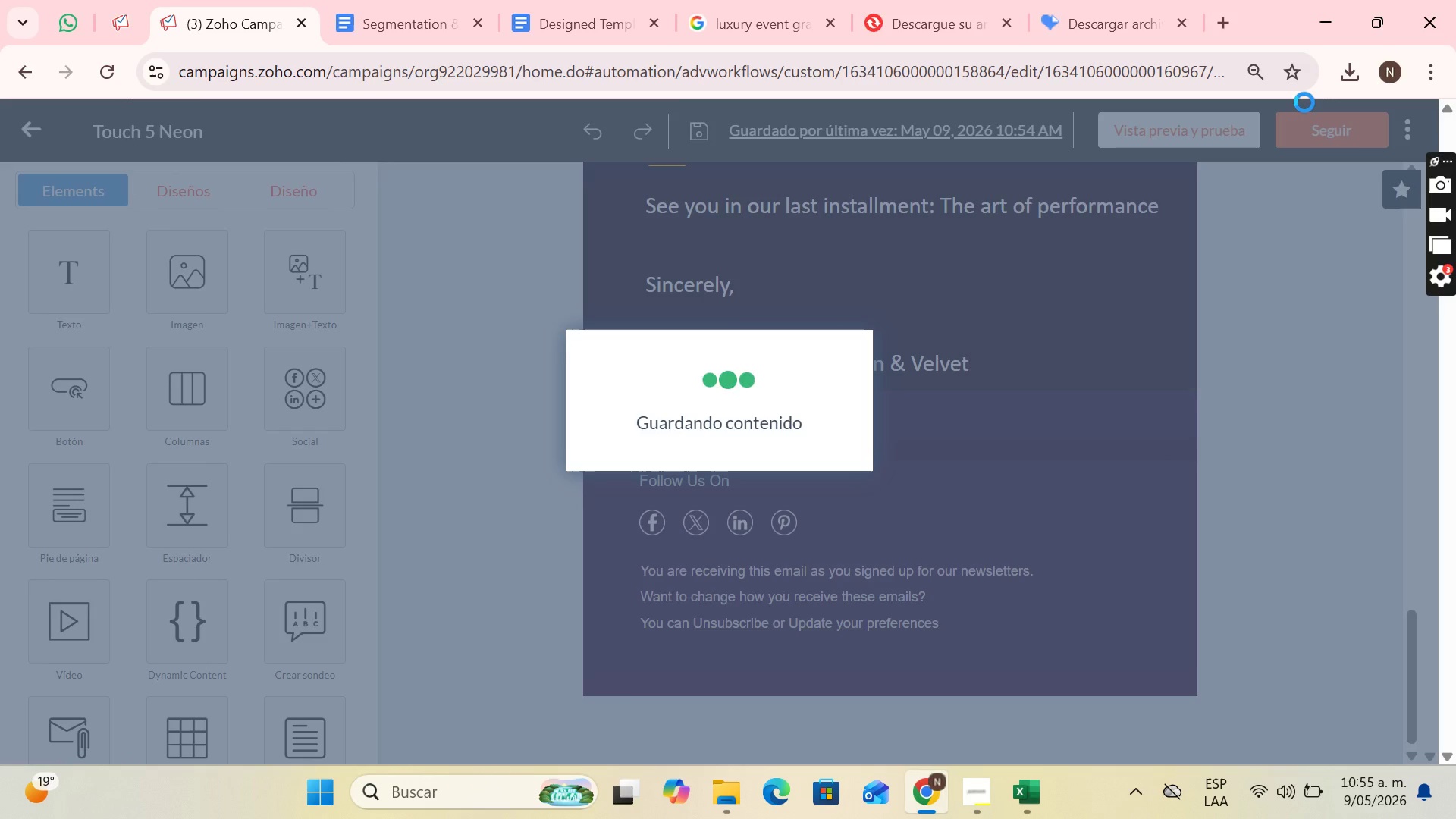 
mouse_move([1279, 87])
 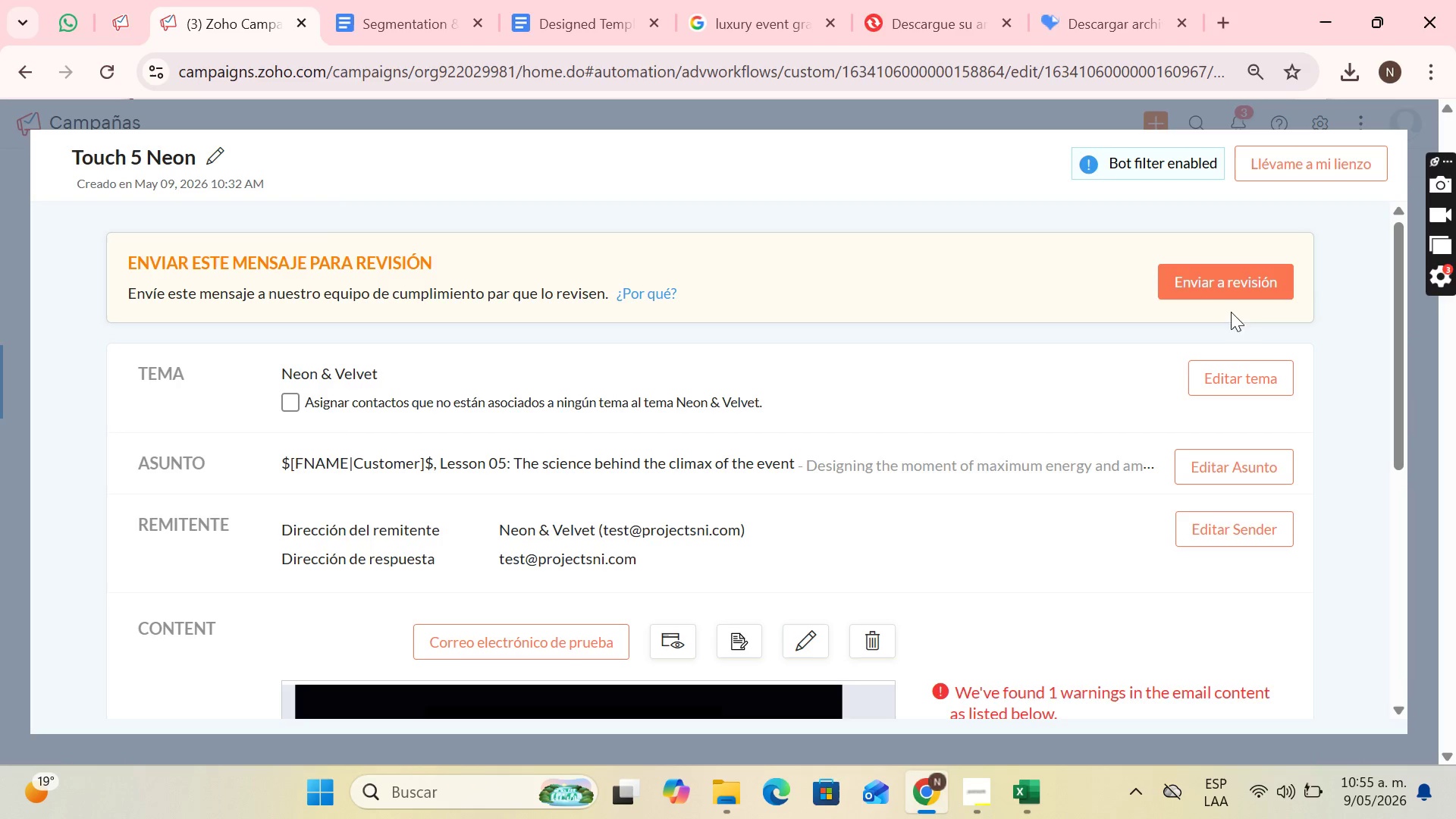 
double_click([1242, 291])
 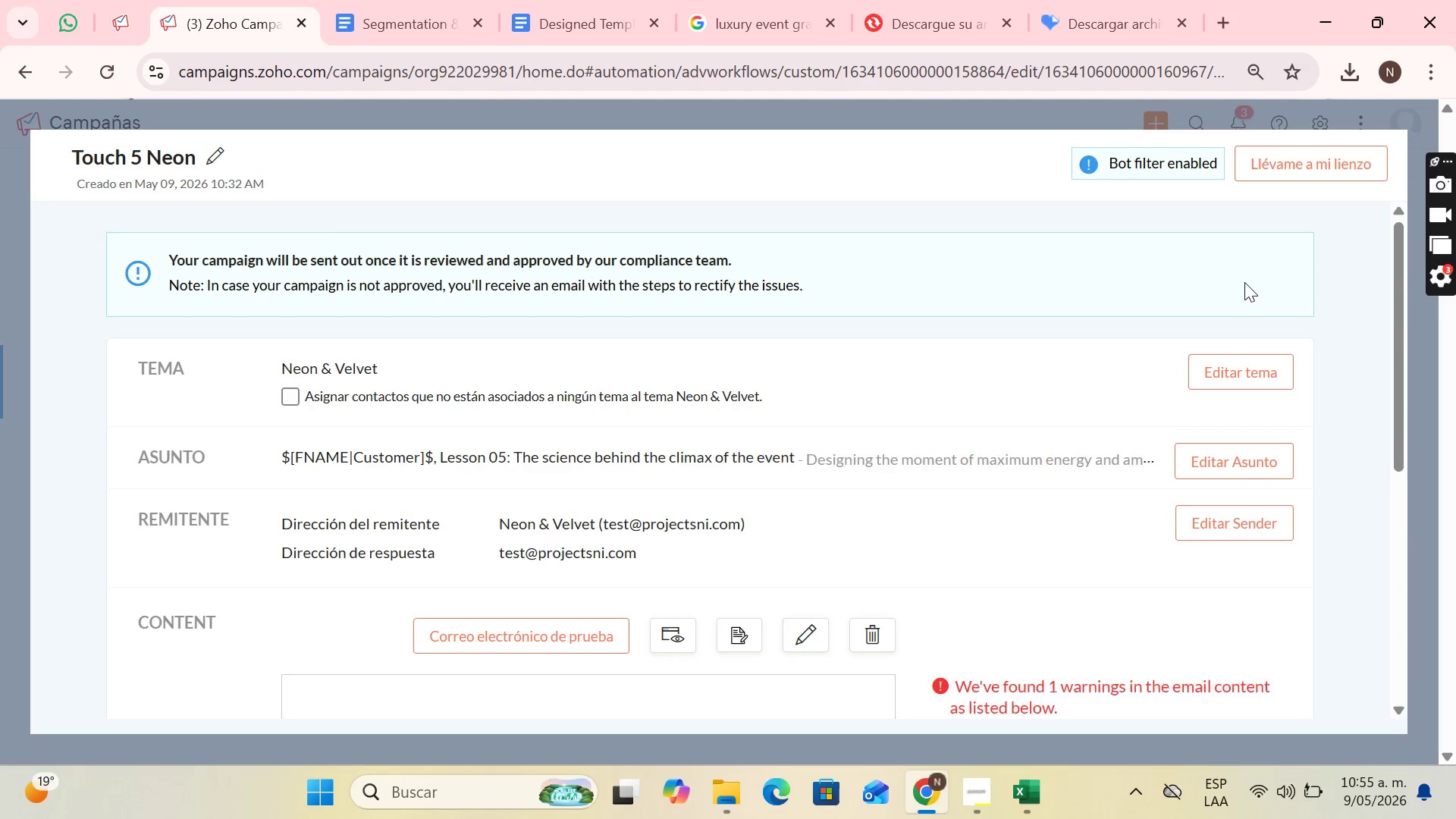 
scroll: coordinate [708, 431], scroll_direction: down, amount: 21.0
 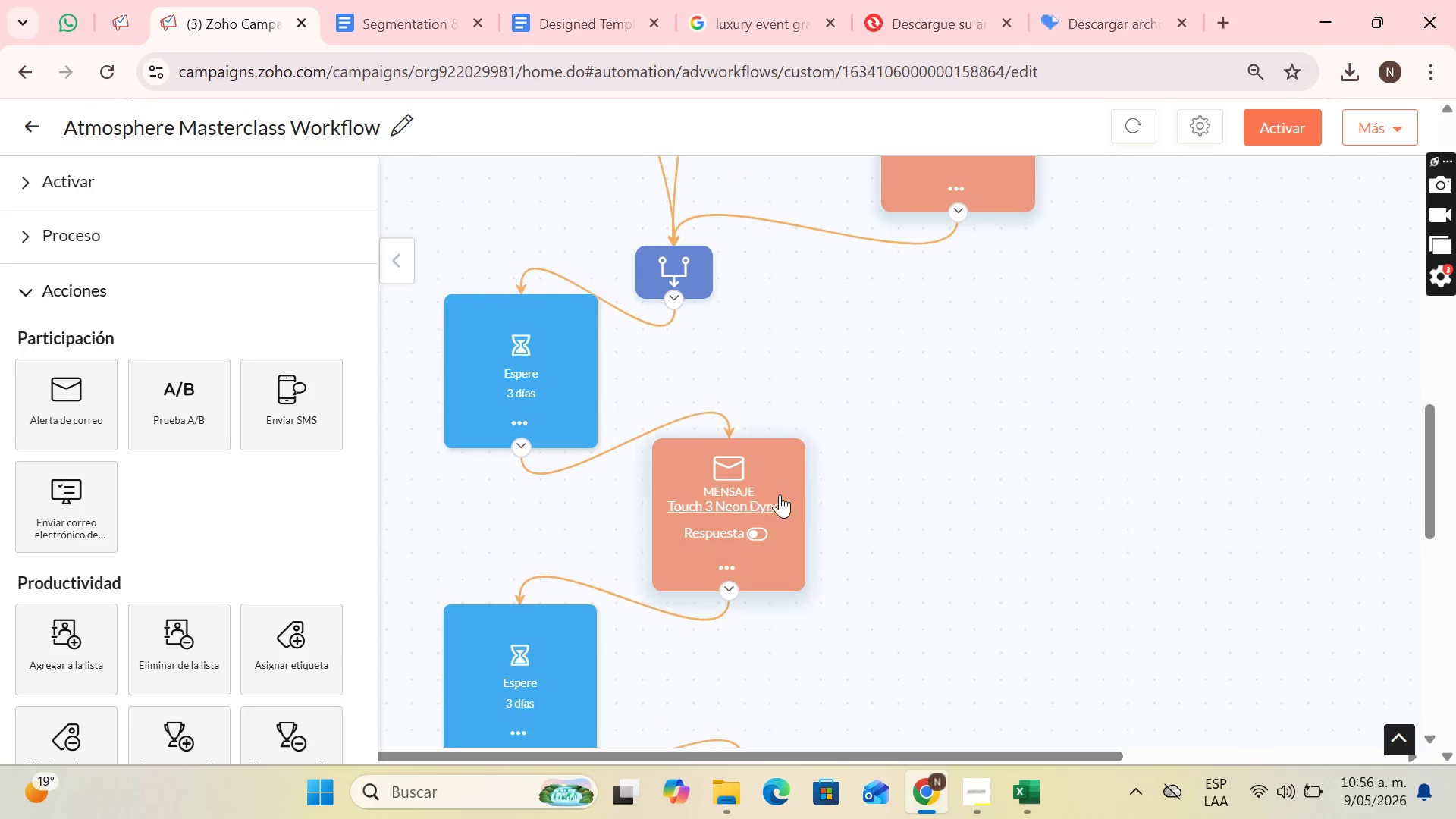 
scroll: coordinate [529, 575], scroll_direction: down, amount: 10.0
 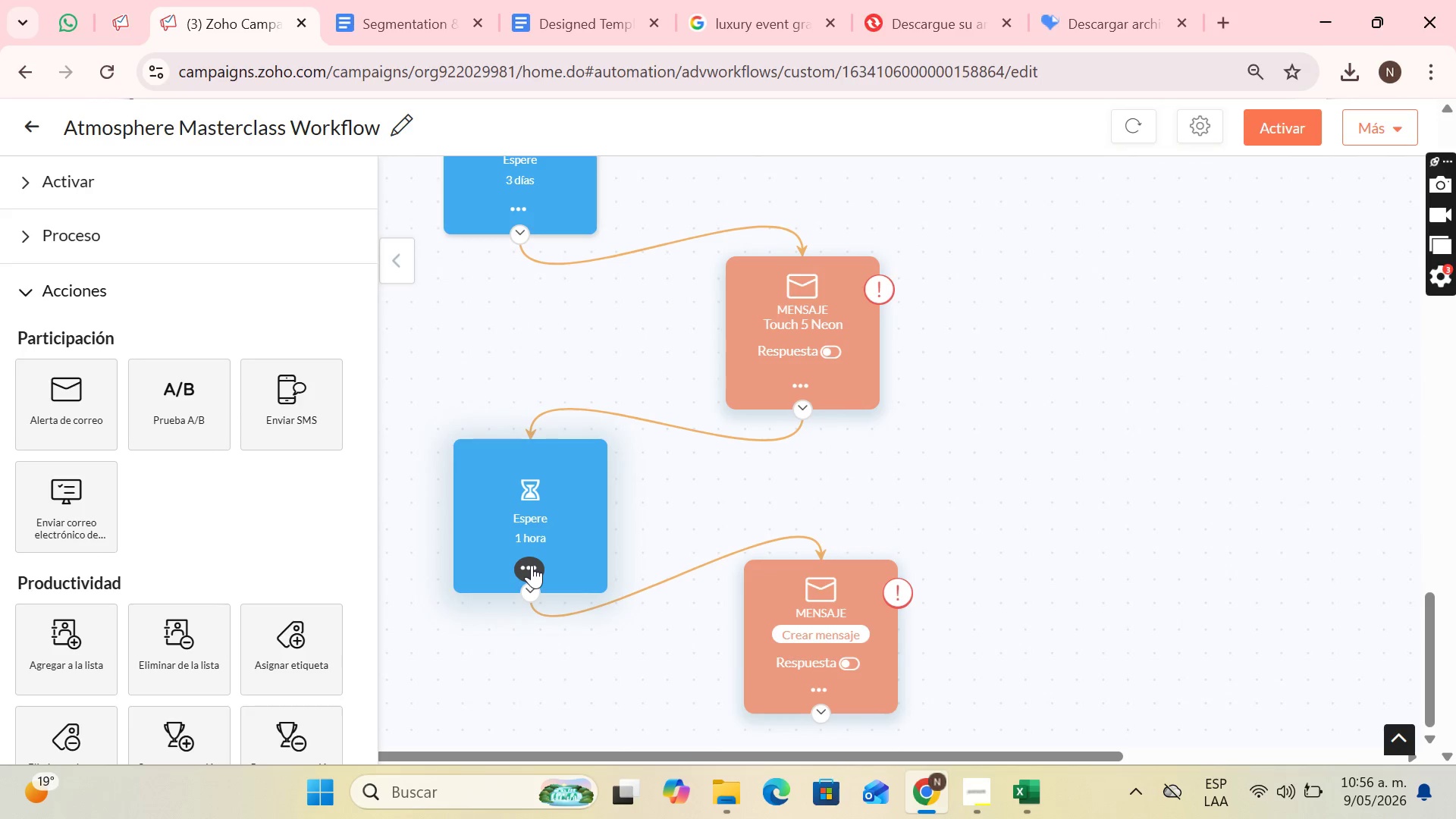 
left_click([532, 565])
 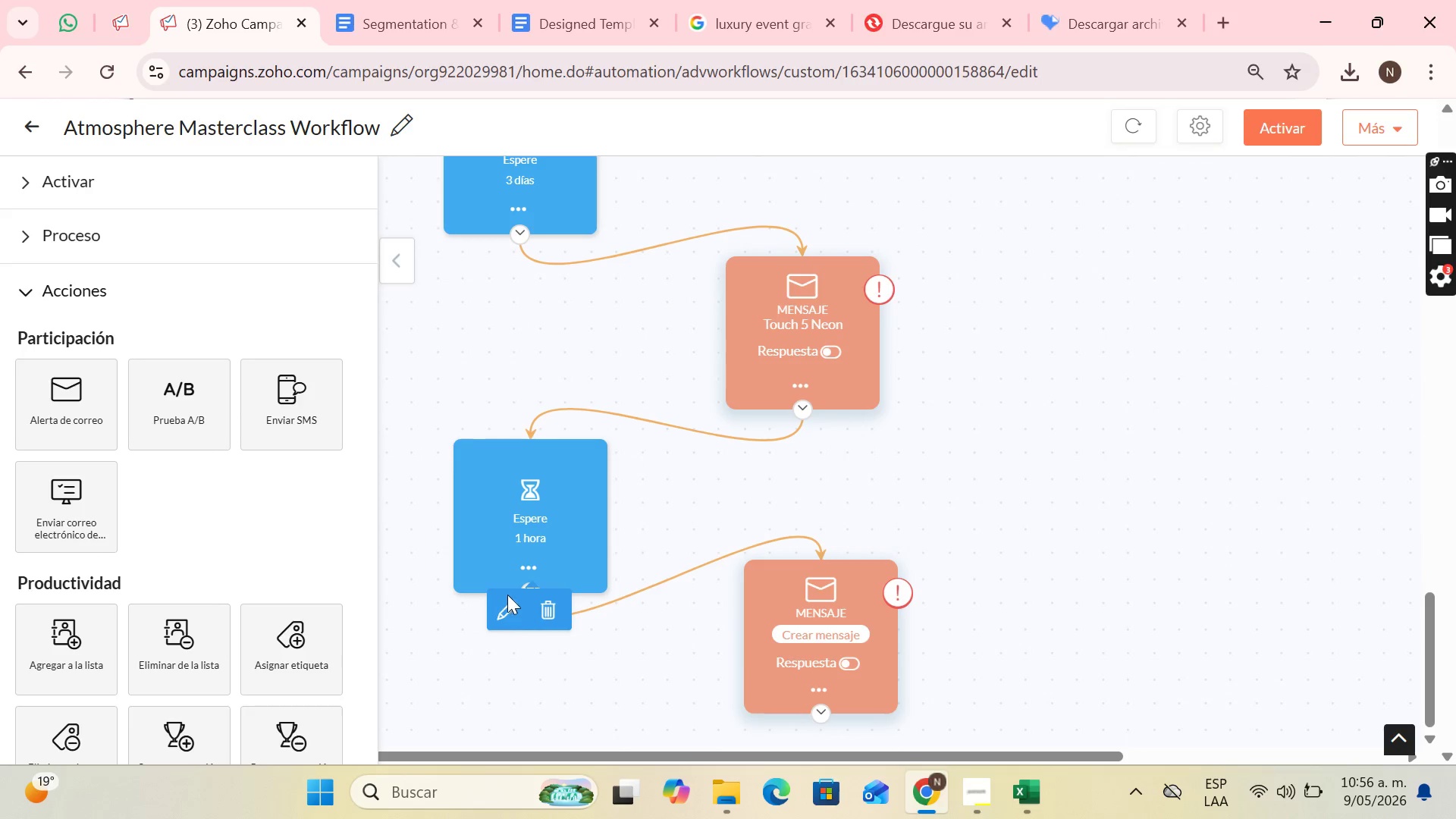 
left_click([510, 604])
 